 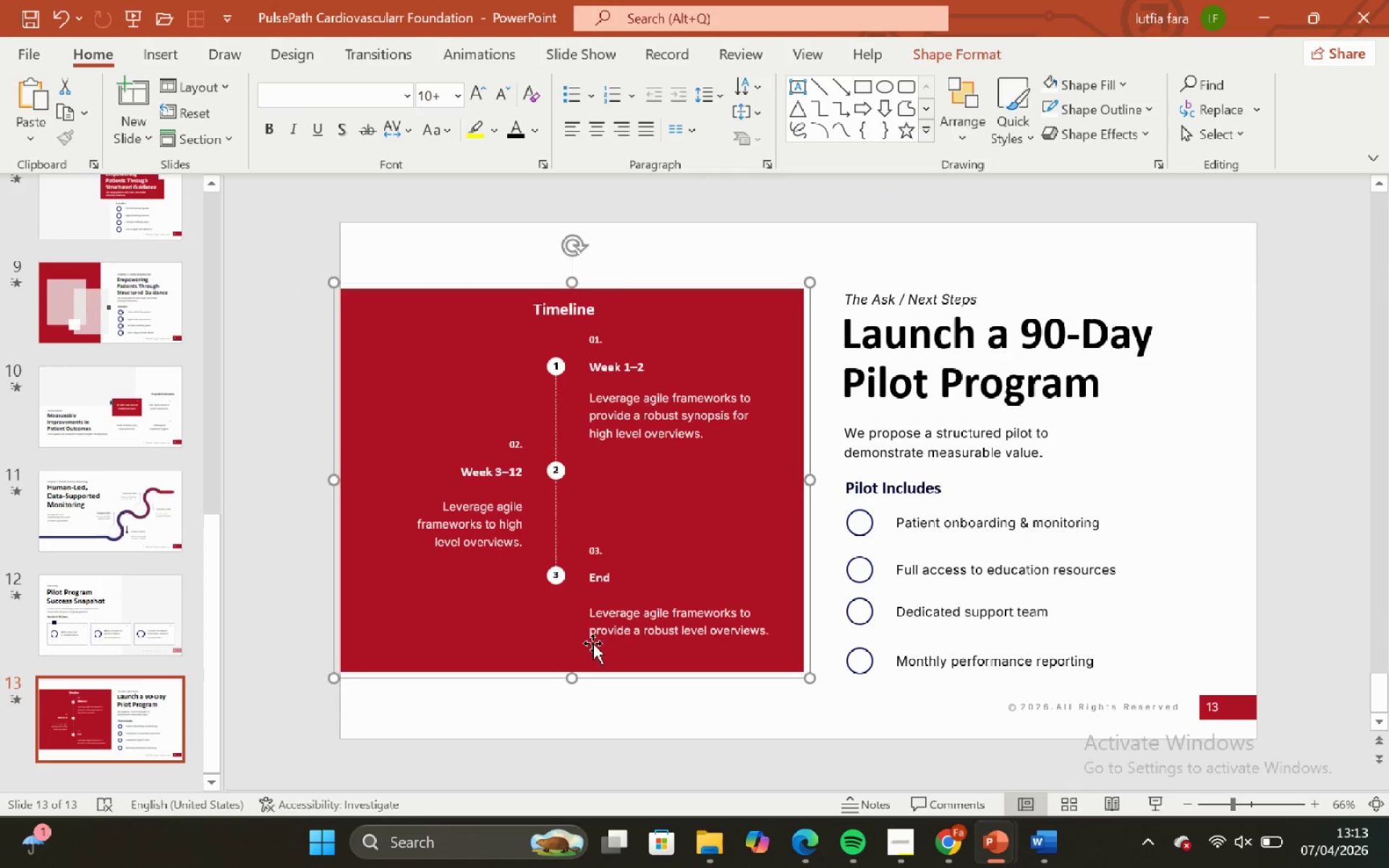 
hold_key(key=ShiftLeft, duration=0.39)
left_click([585, 519])
 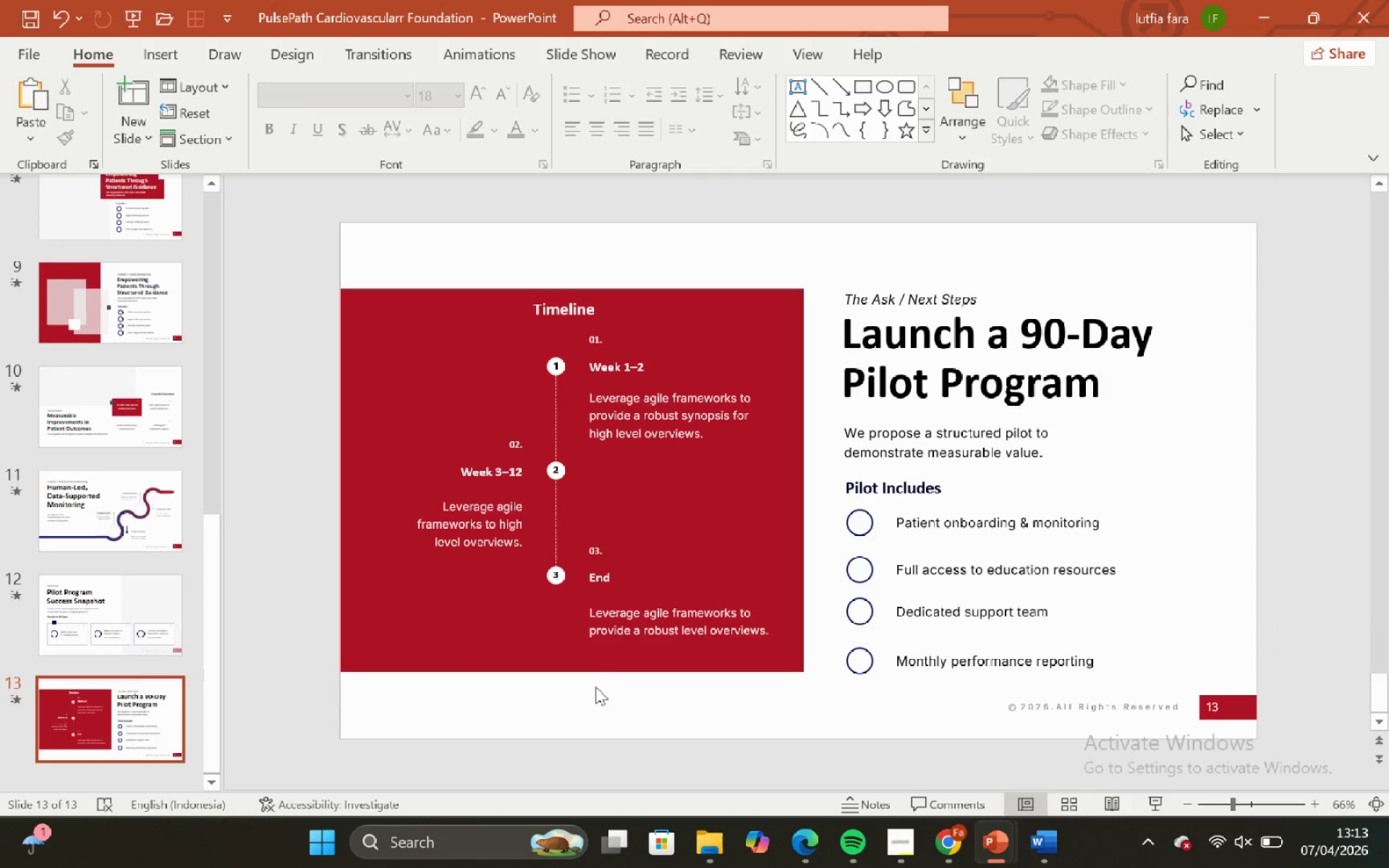 
double_click([594, 672])
 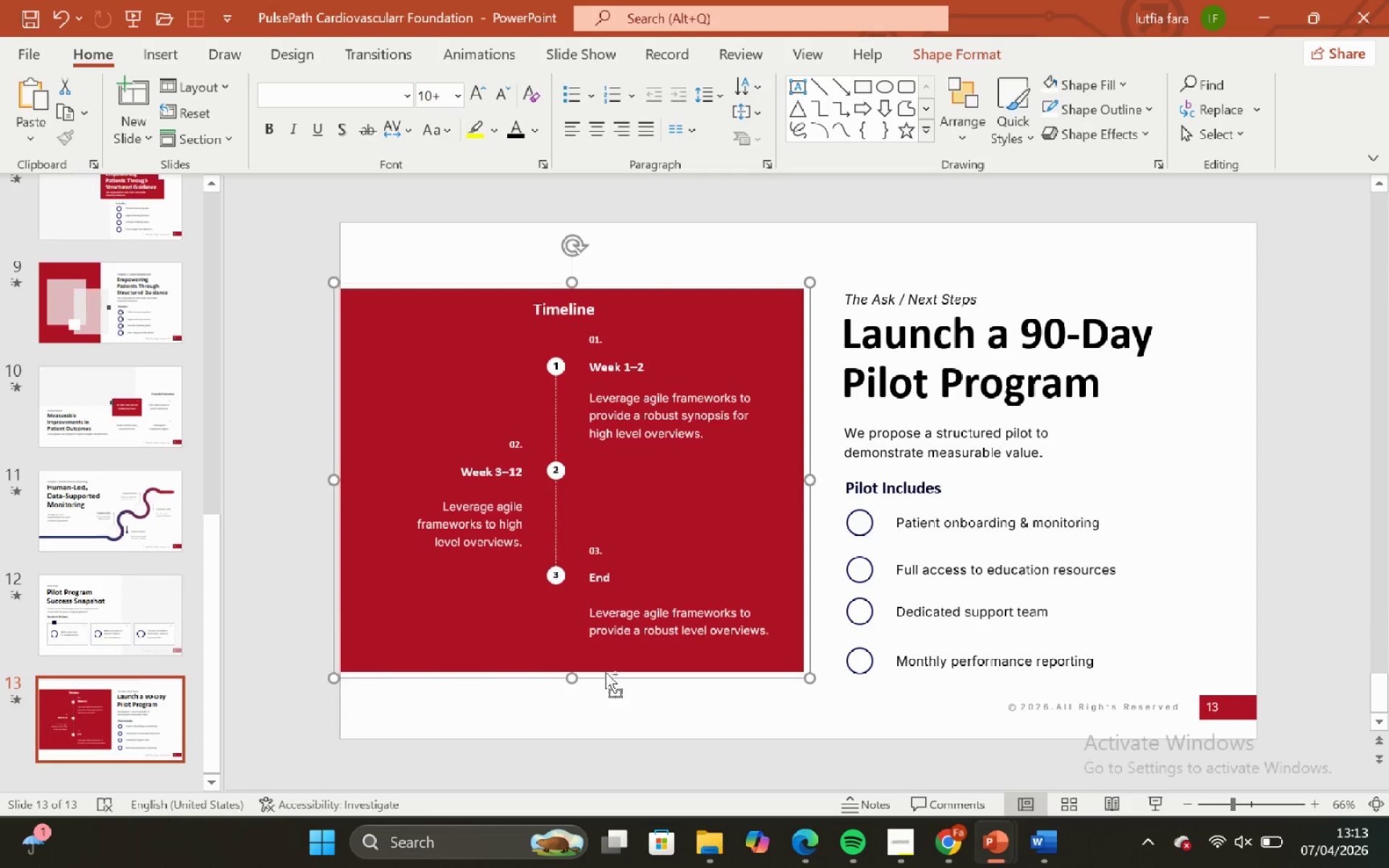 
key(Control+Shift+G)
 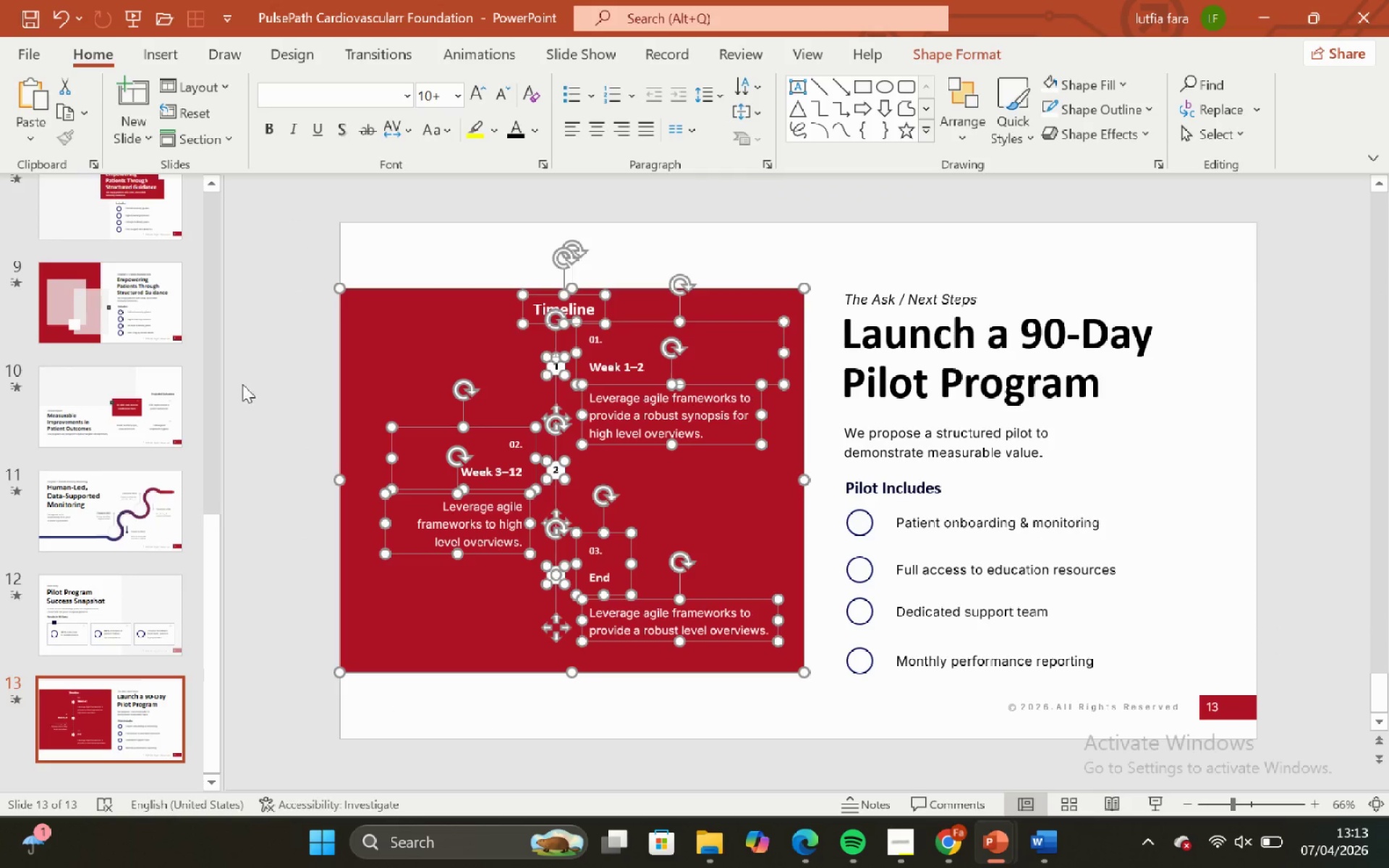 
left_click([268, 339])
 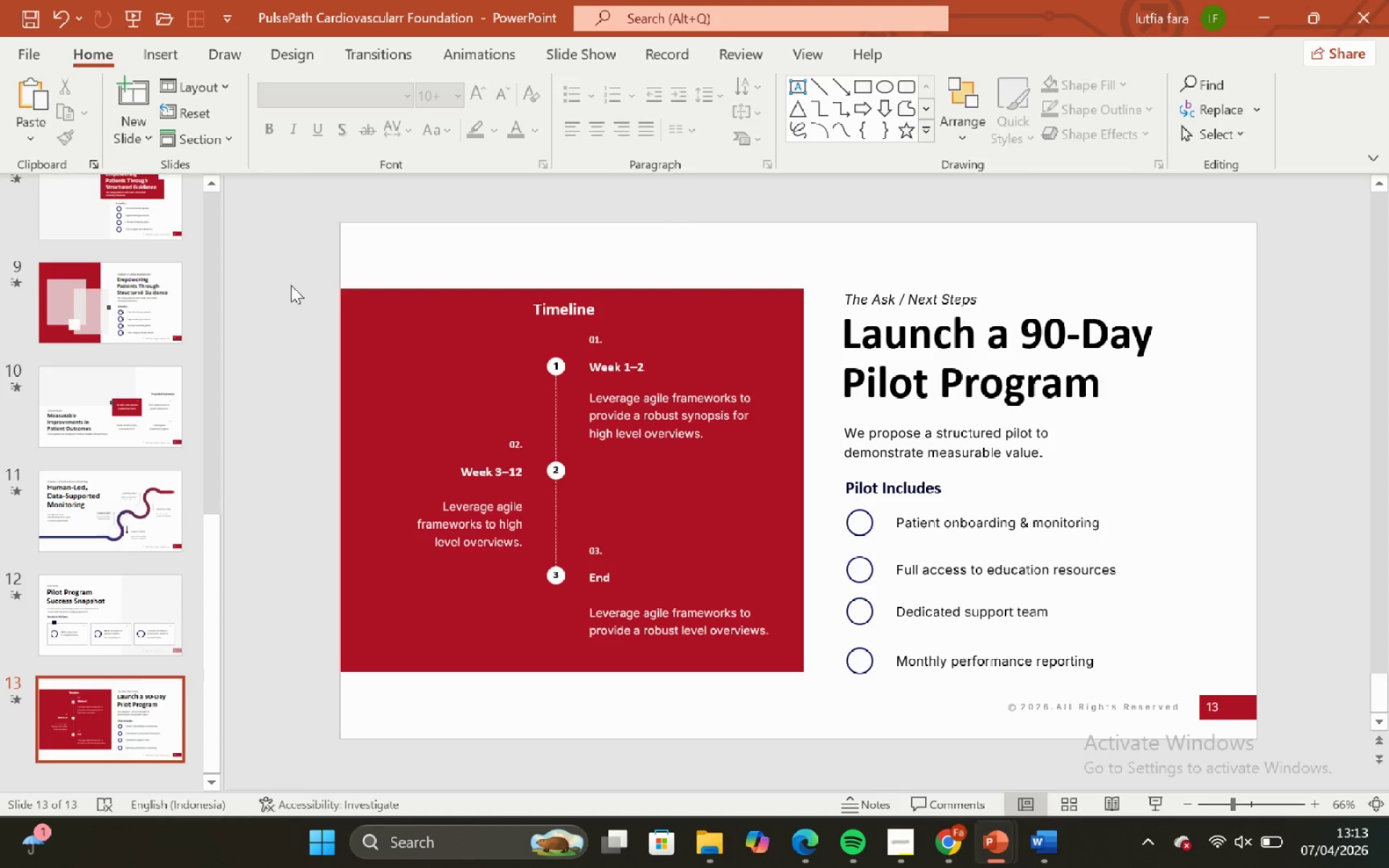 
left_click_drag(start_coordinate=[291, 285], to_coordinate=[797, 676])
 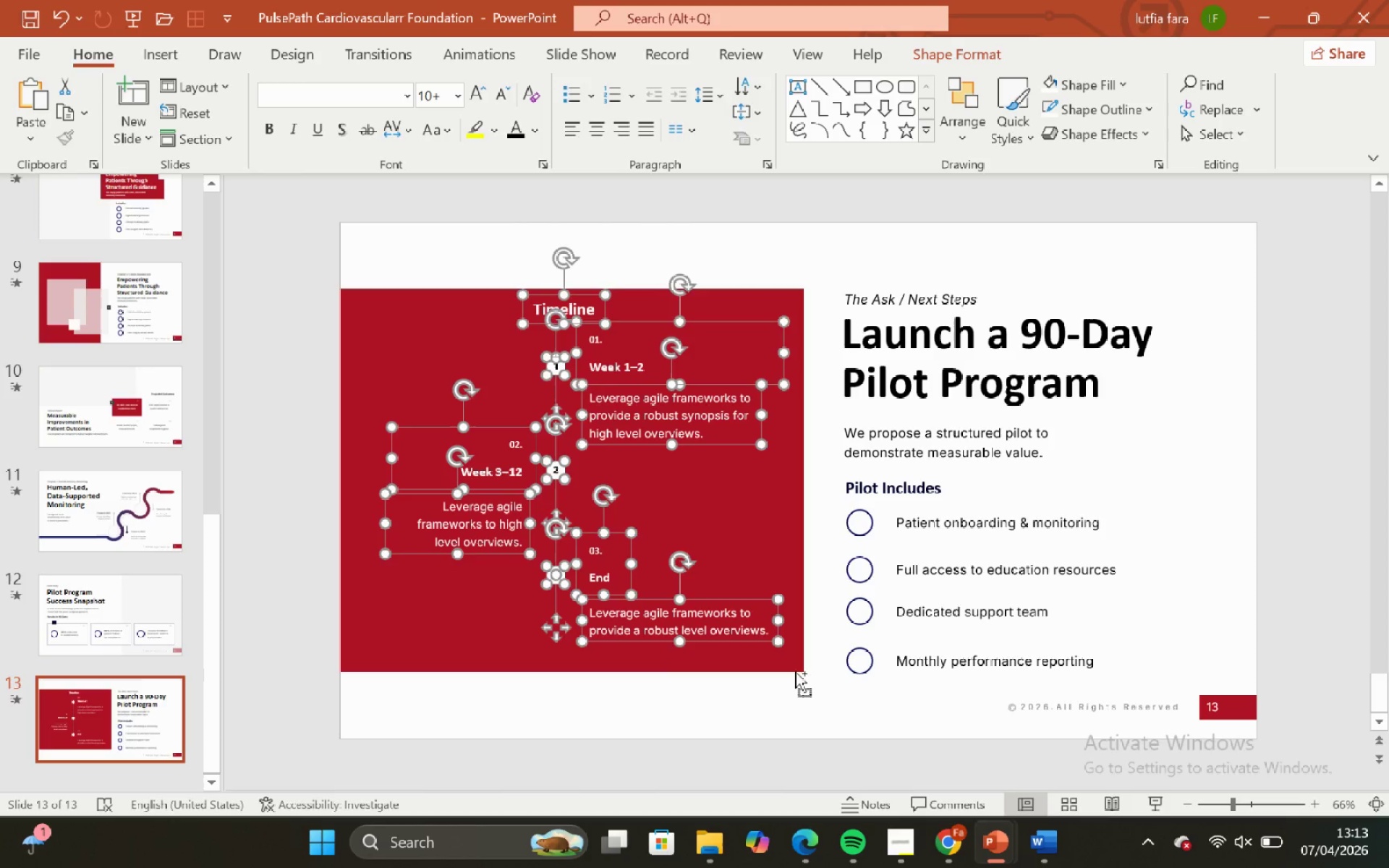 
key(Control+G)
 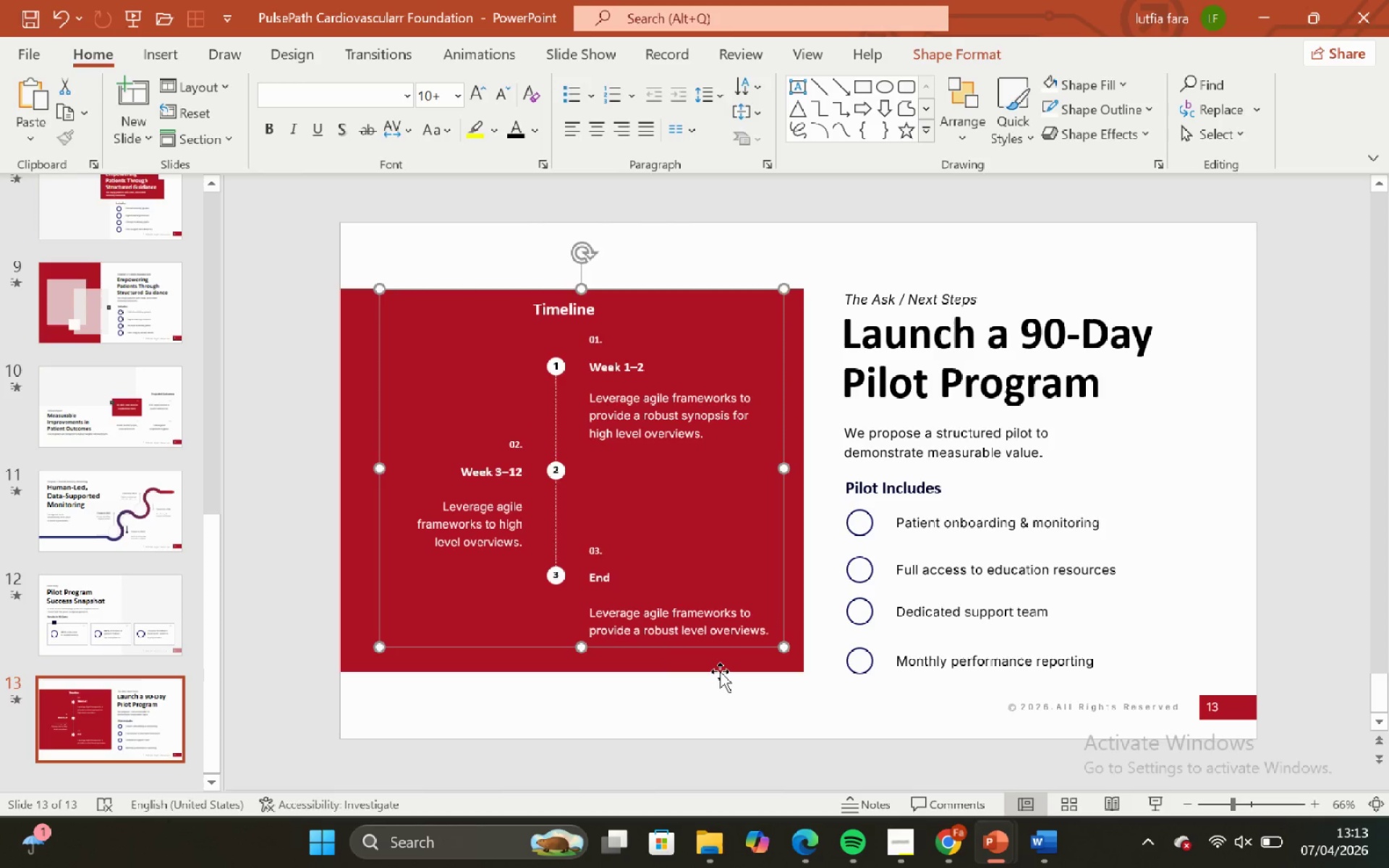 
hold_key(key=ShiftLeft, duration=0.45)
left_click([718, 671])
 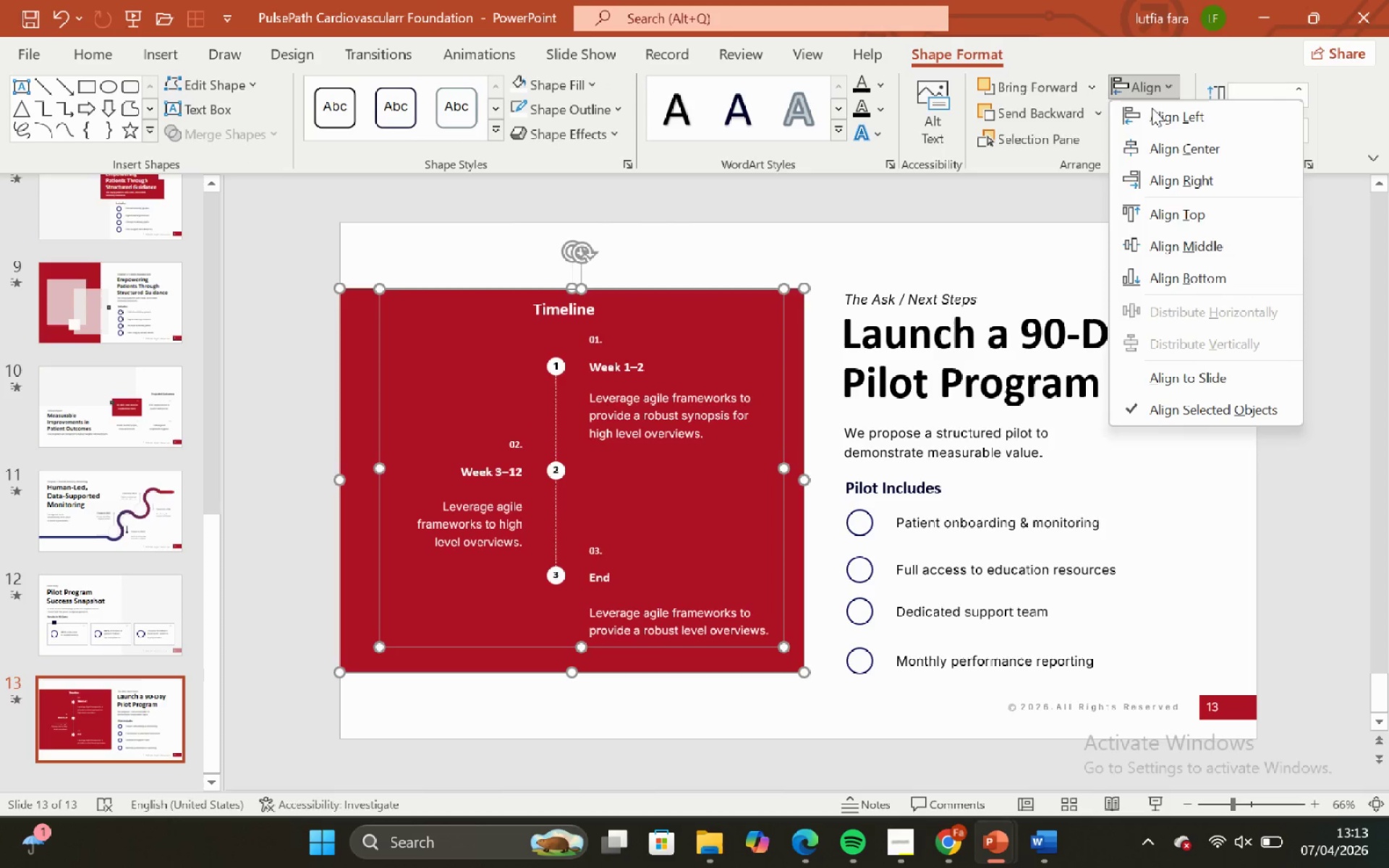 
left_click([1208, 248])
 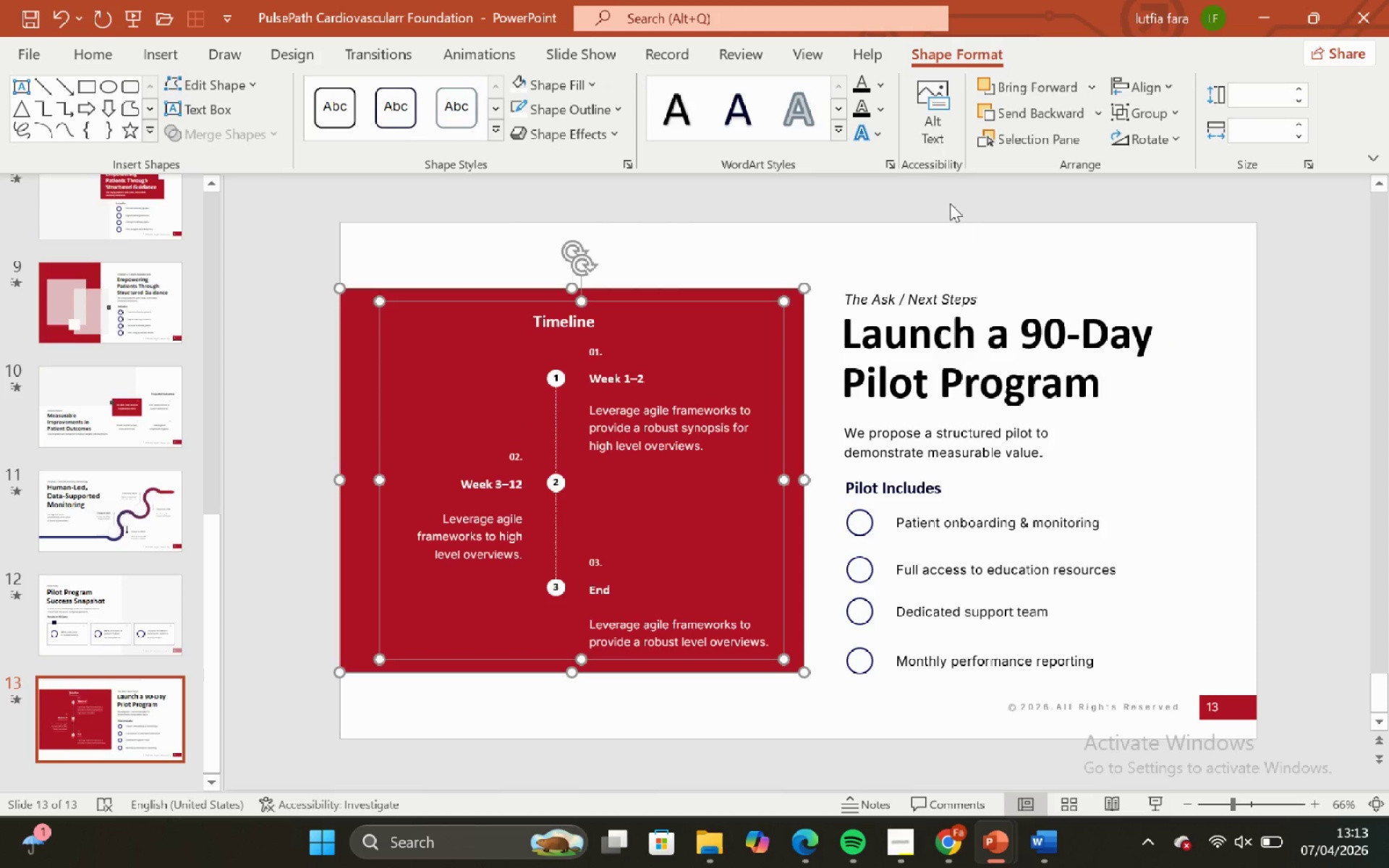 
left_click_drag(start_coordinate=[950, 203], to_coordinate=[943, 198])
 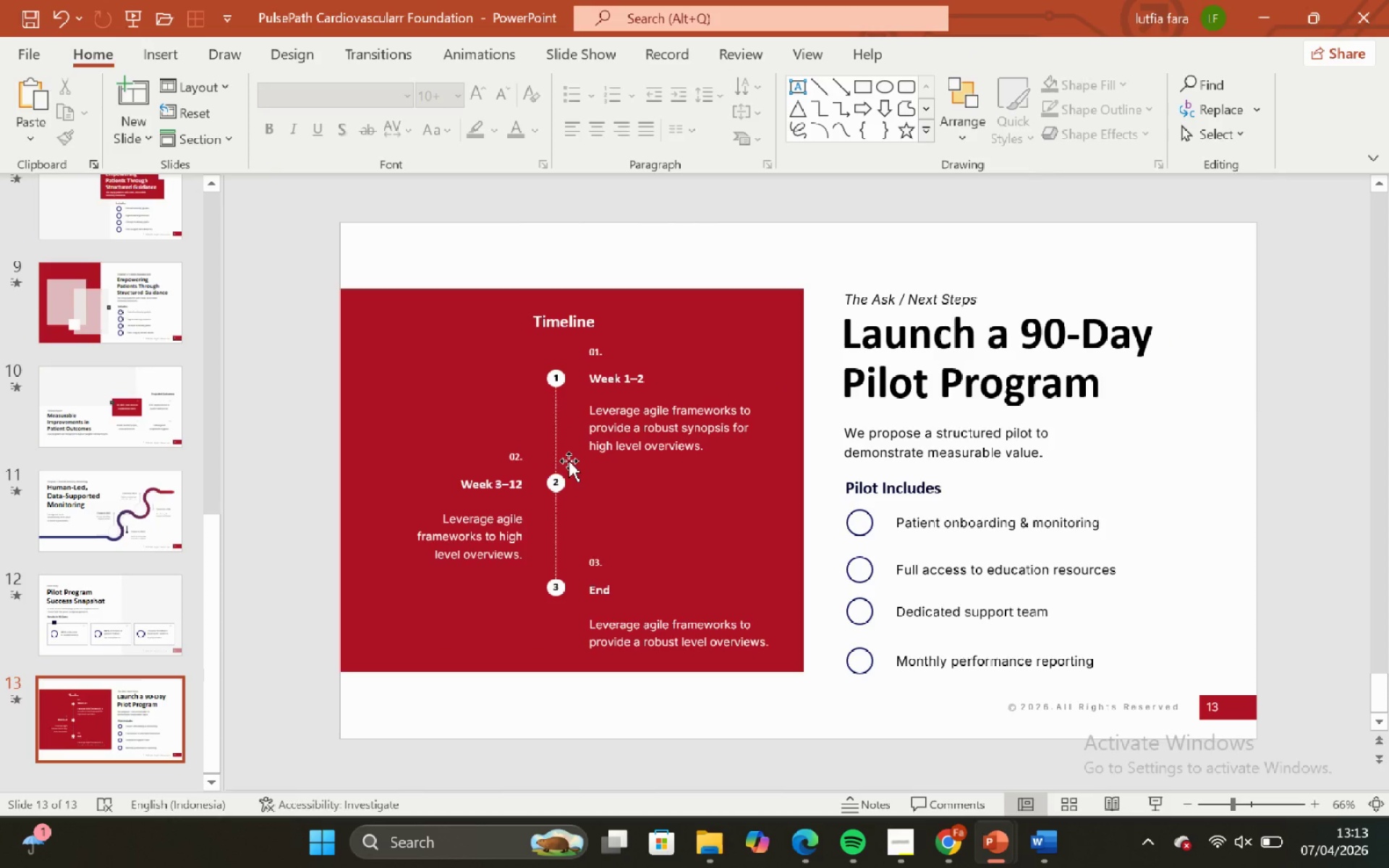 
left_click([553, 458])
 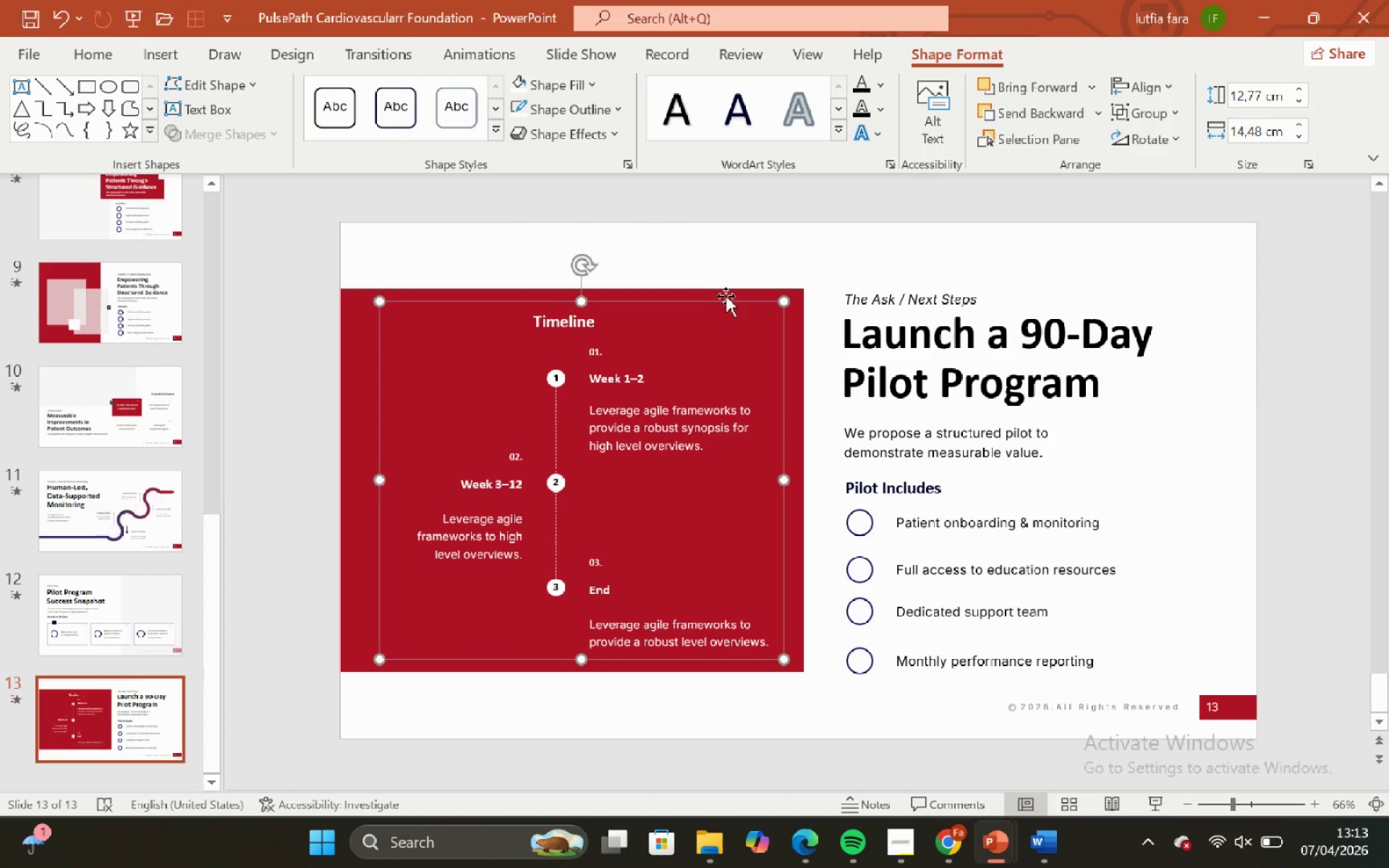 
hold_key(key=ShiftLeft, duration=0.45)
left_click([734, 285])
 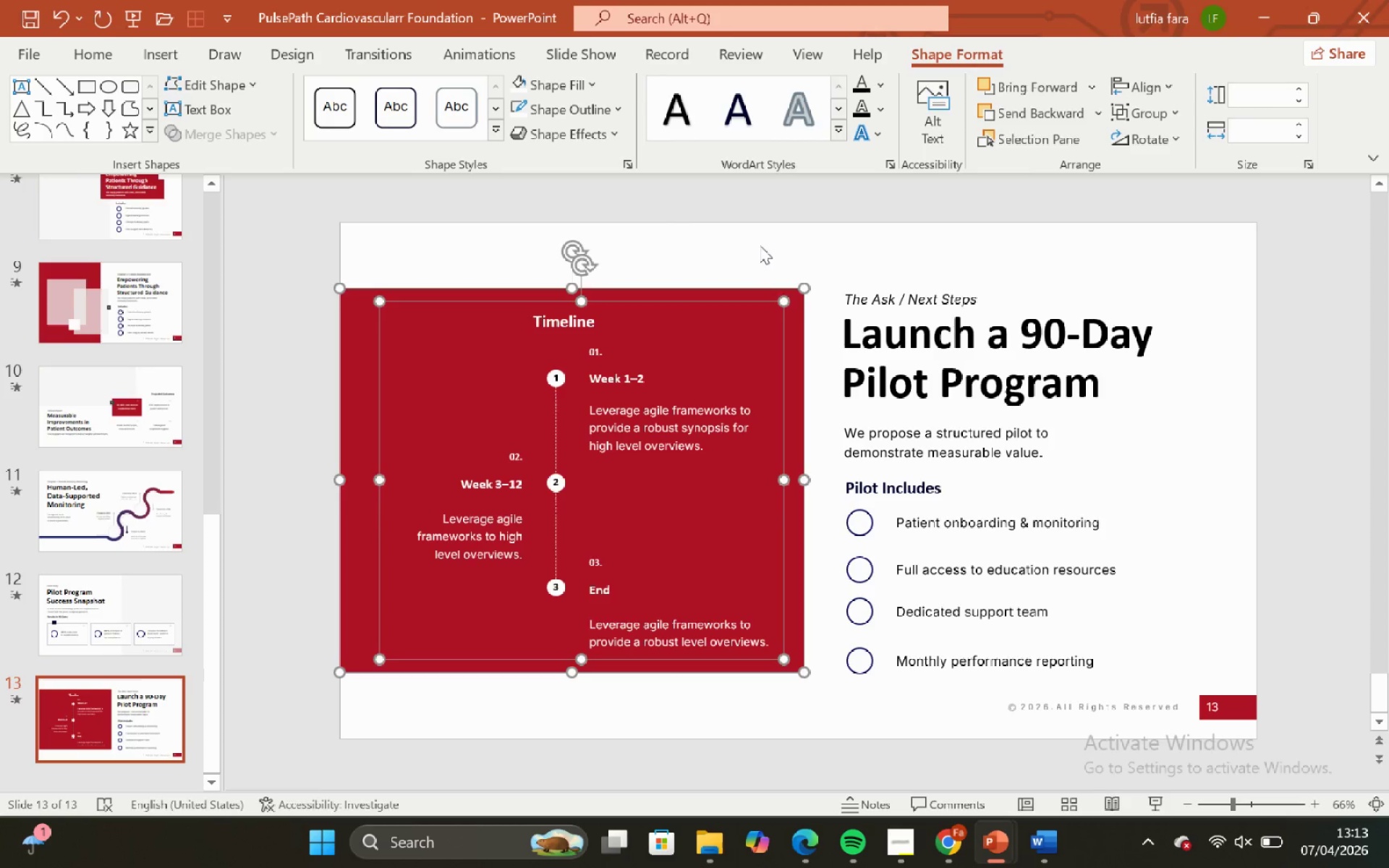 
double_click([760, 244])
 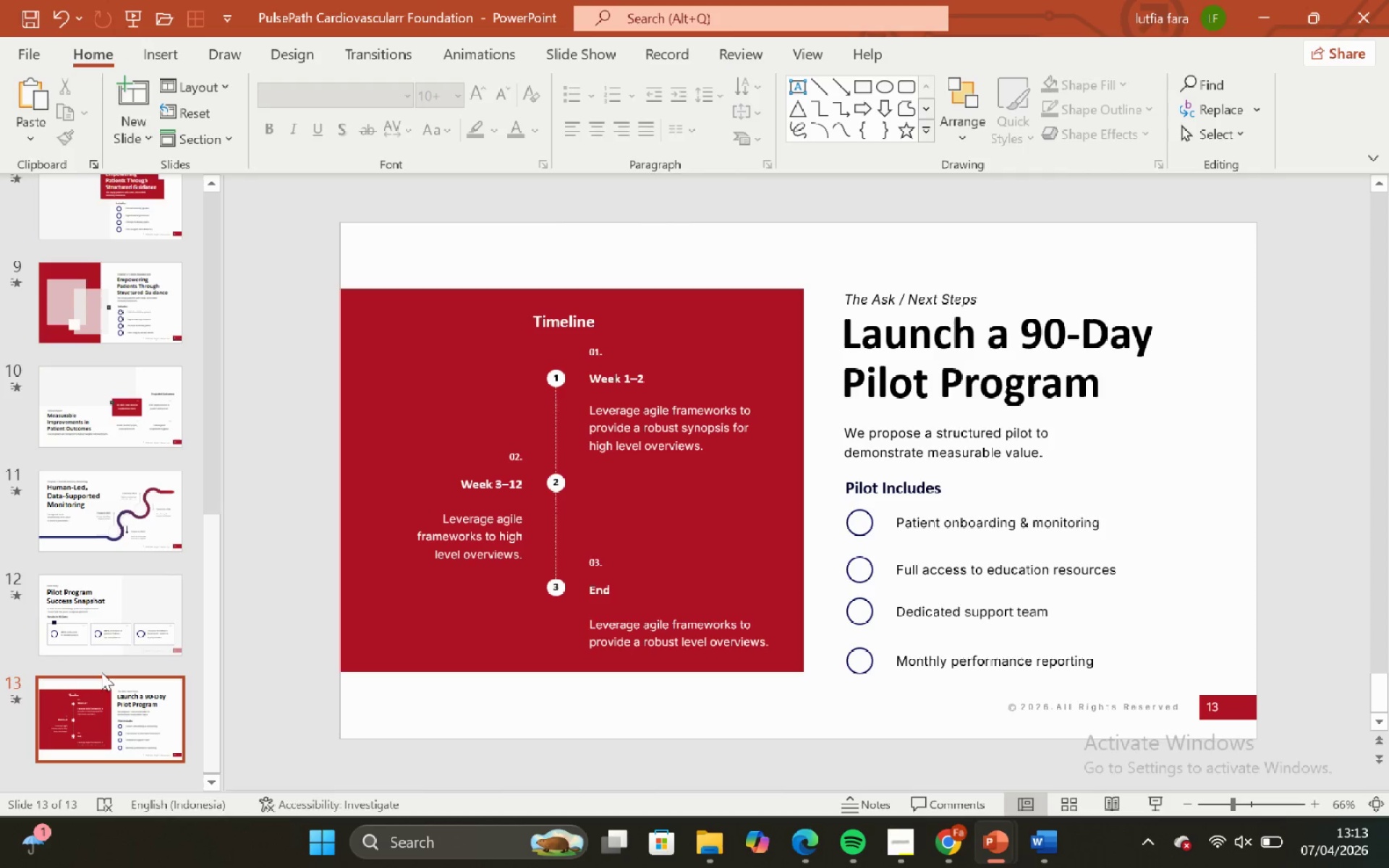 
scroll: coordinate [118, 522], scroll_direction: up, amount: 18.0
 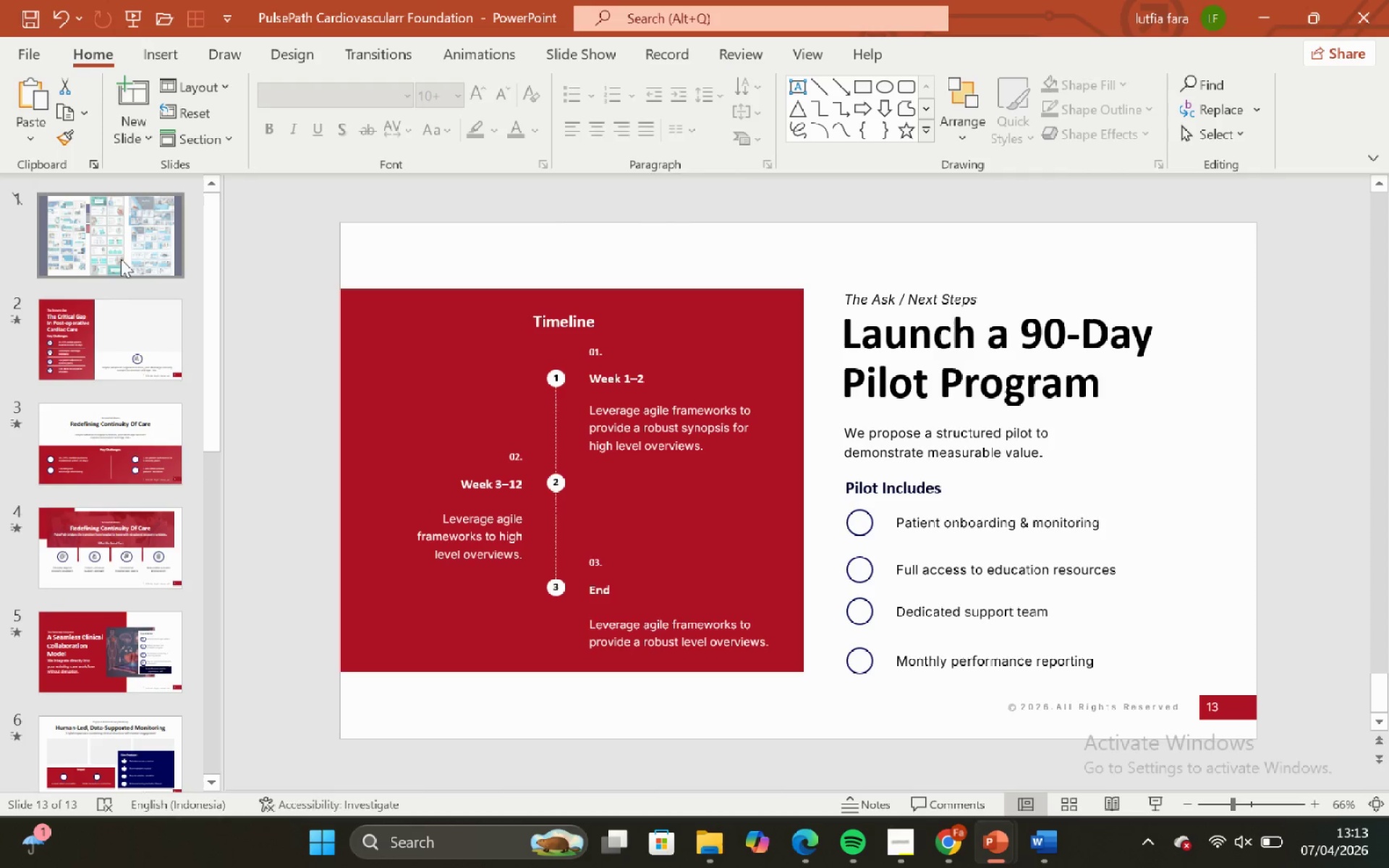 
left_click([113, 230])
 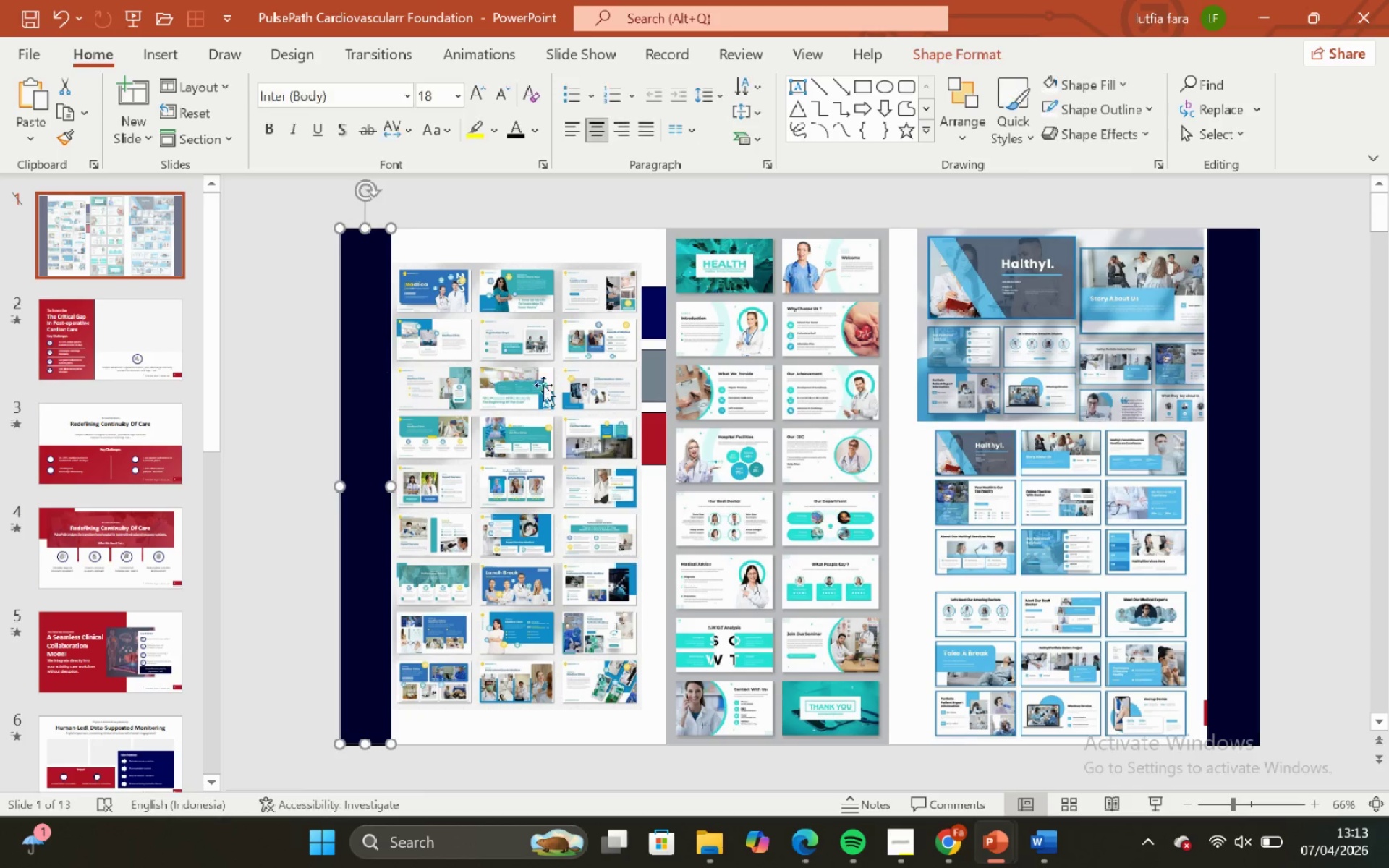 
hold_key(key=ShiftLeft, duration=0.64)
left_click([1223, 377])
 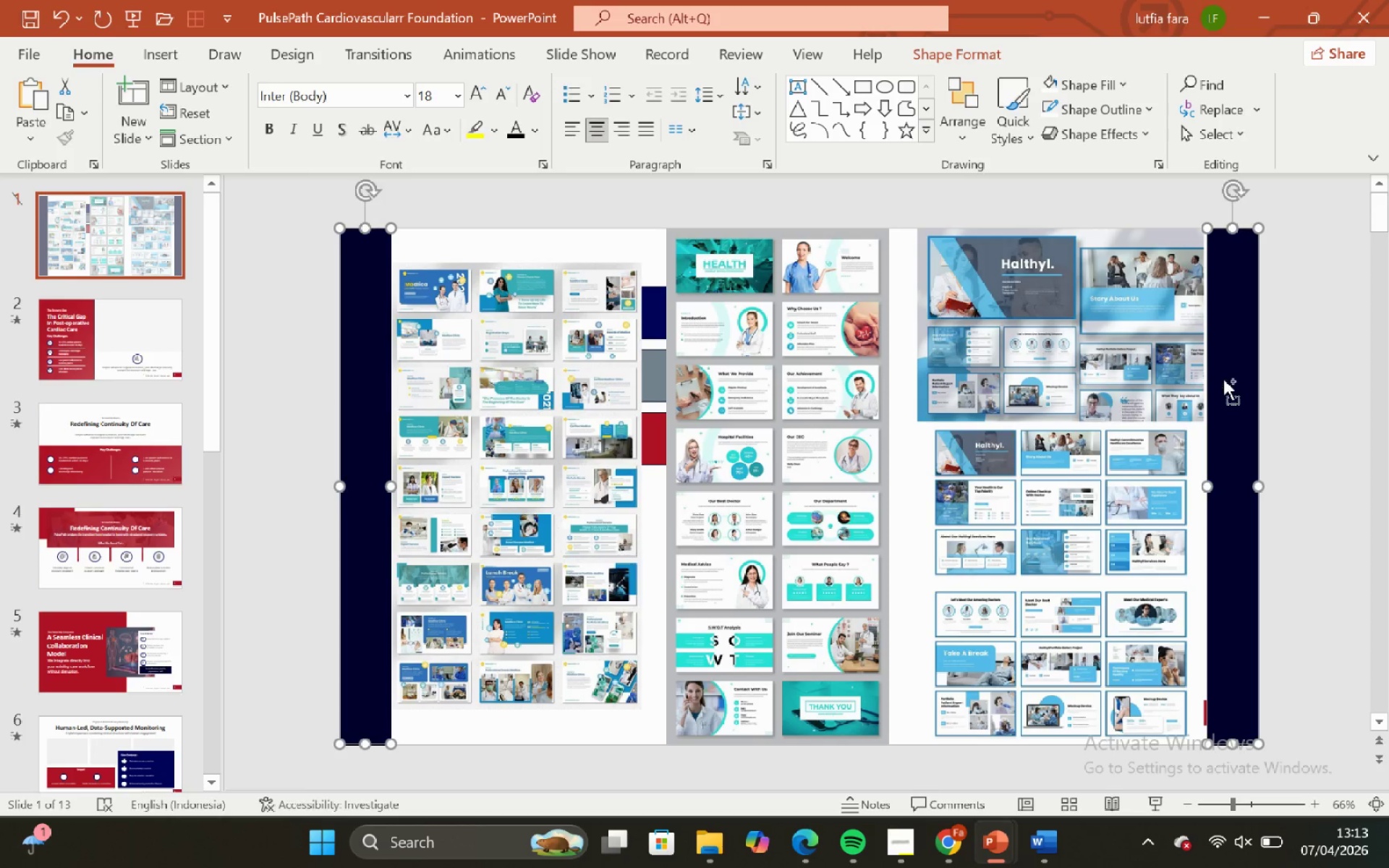 
key(Control+C)
 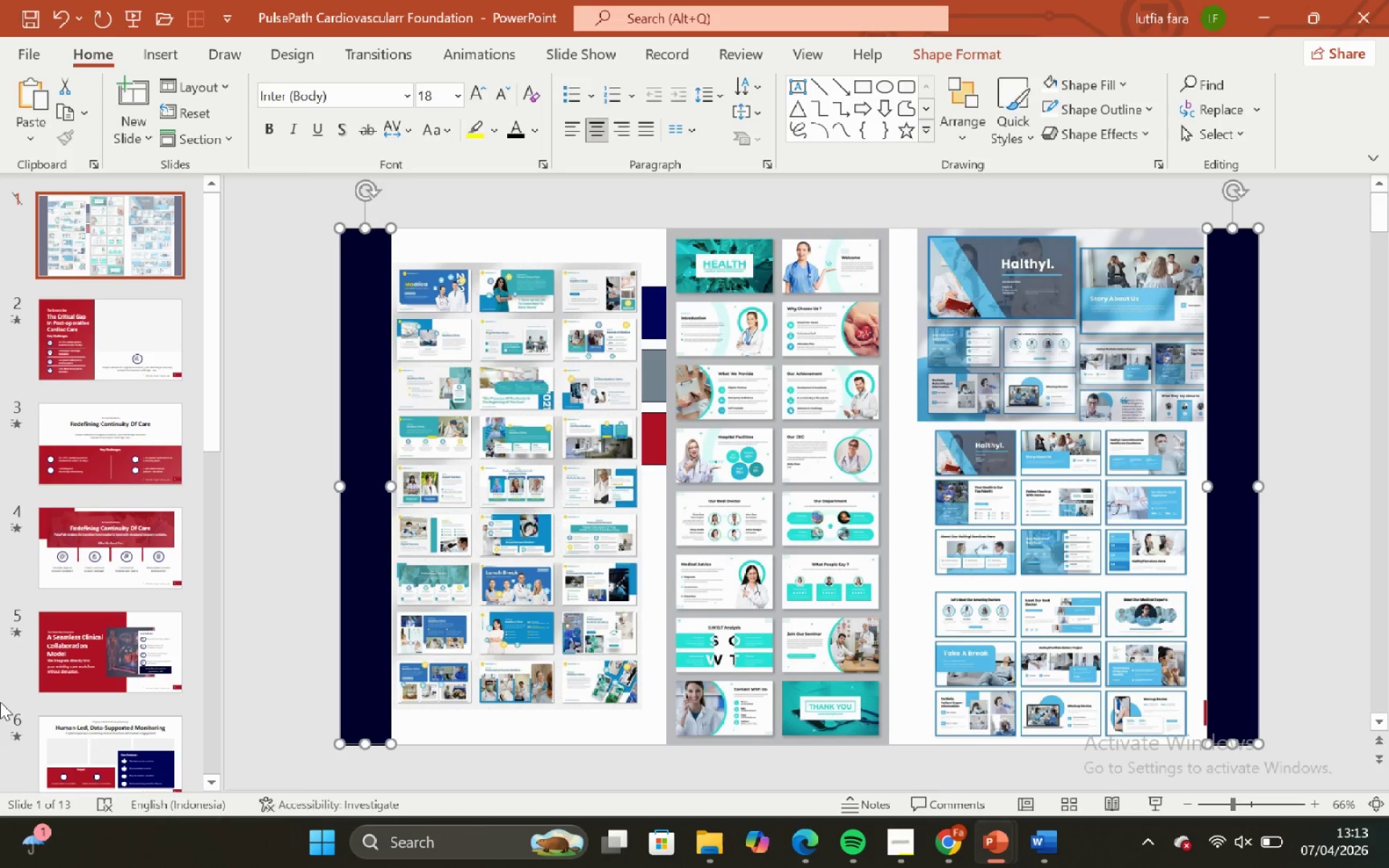 
scroll: coordinate [61, 774], scroll_direction: down, amount: 13.0
 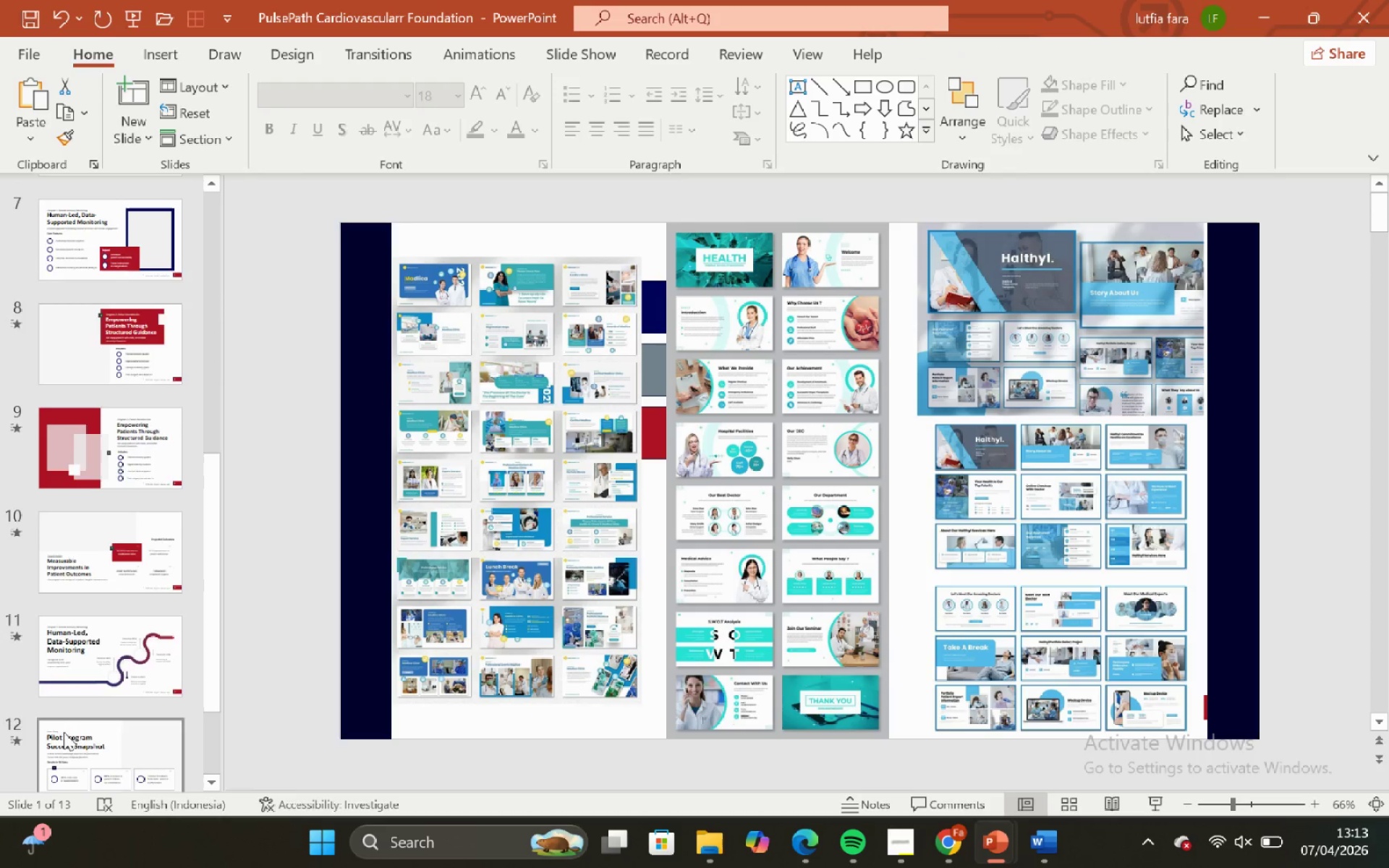 
left_click([75, 710])
 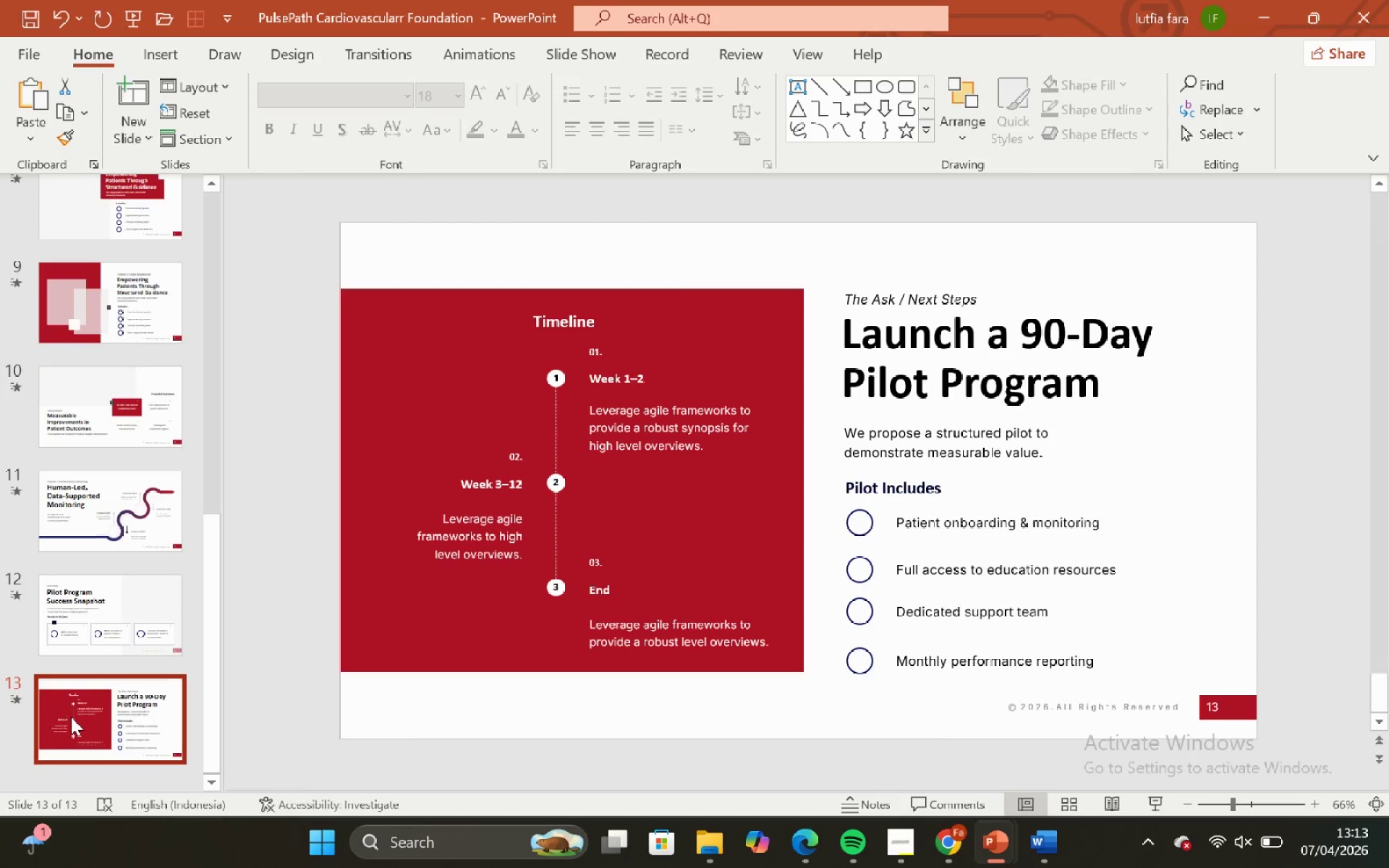 
scroll: coordinate [64, 731], scroll_direction: down, amount: 6.0
 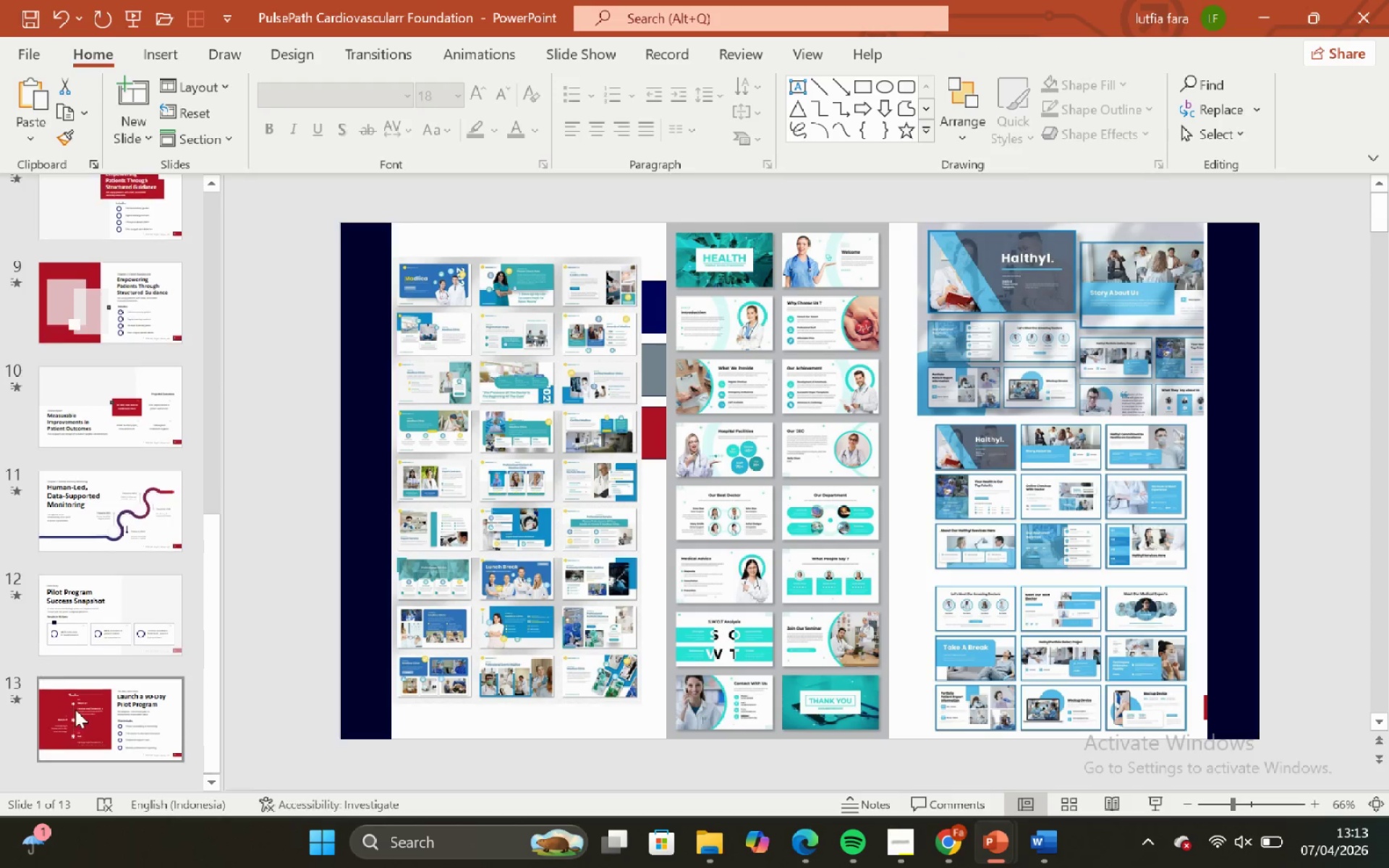 
key(Control+V)
 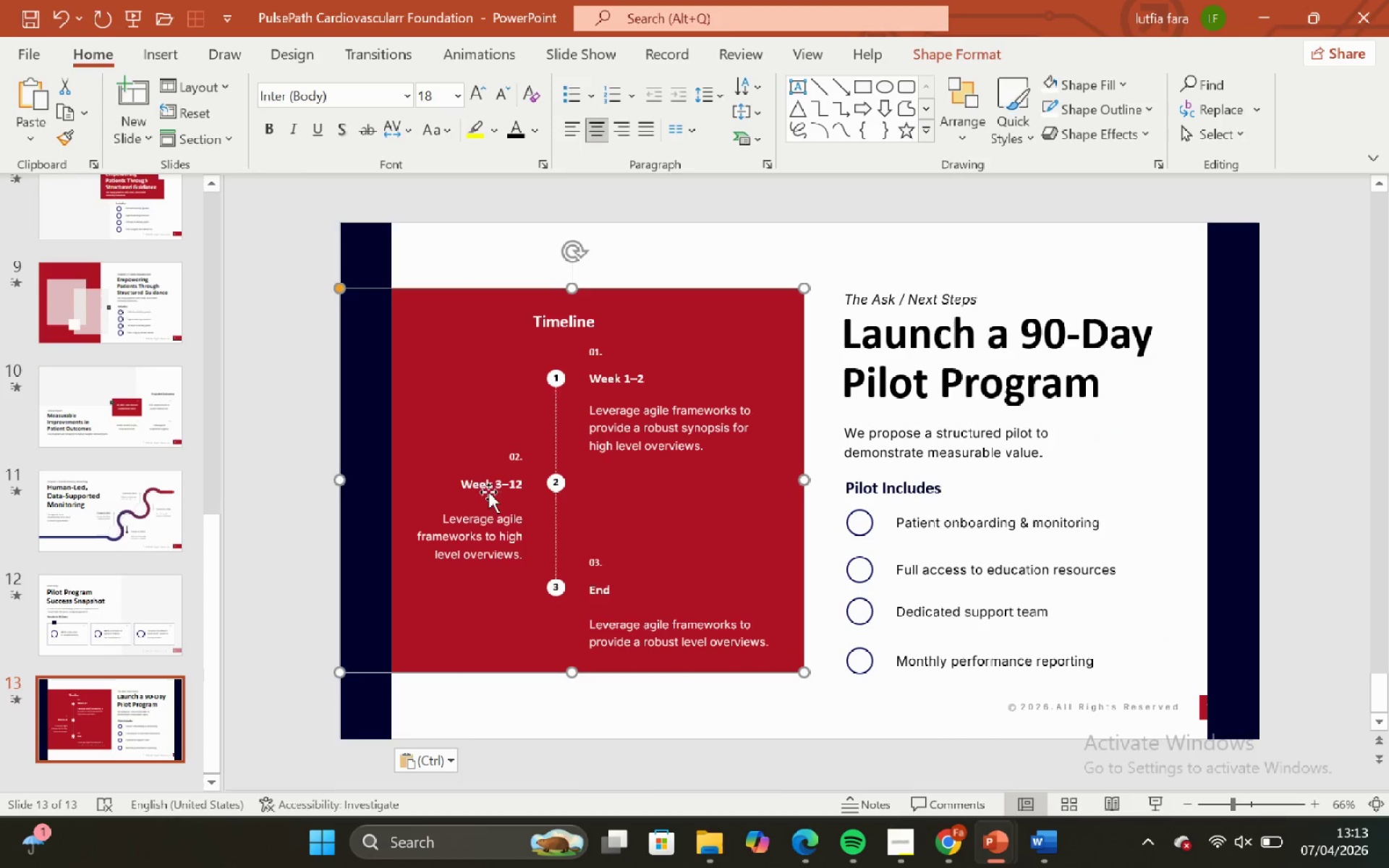 
left_click([566, 522])
 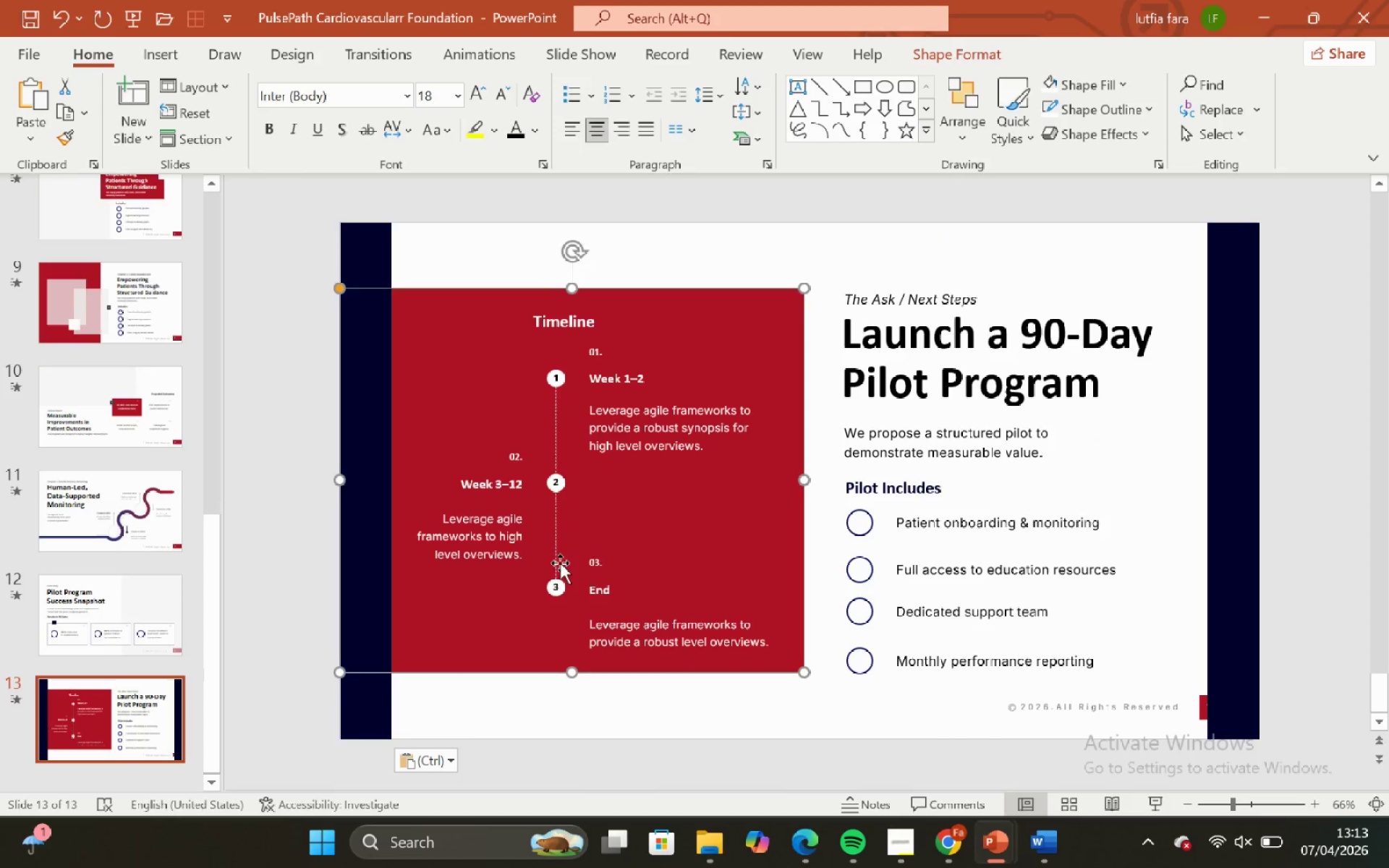 
double_click([561, 564])
 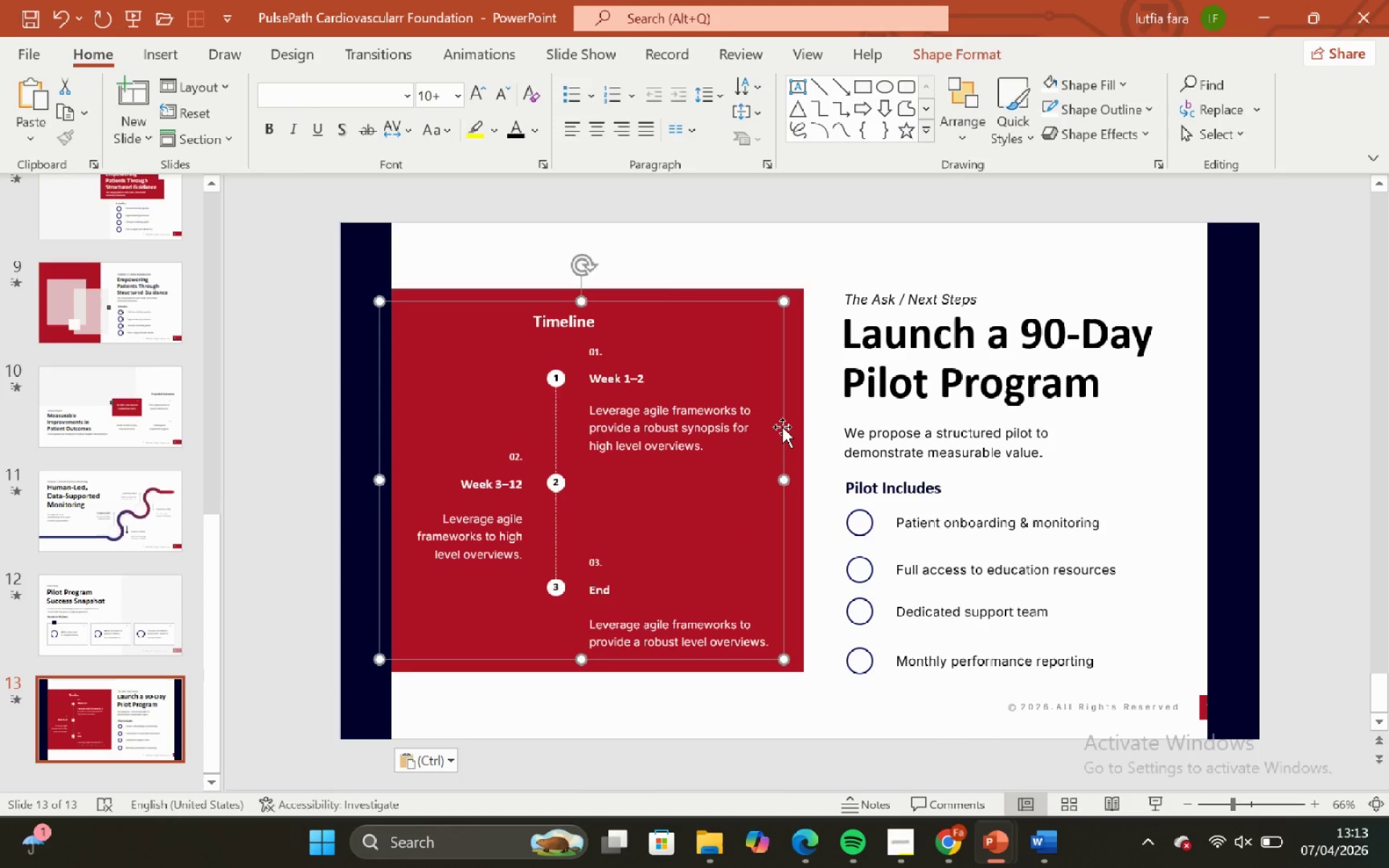 
hold_key(key=ShiftLeft, duration=1.78)
left_click_drag(start_coordinate=[782, 427], to_coordinate=[766, 430])
 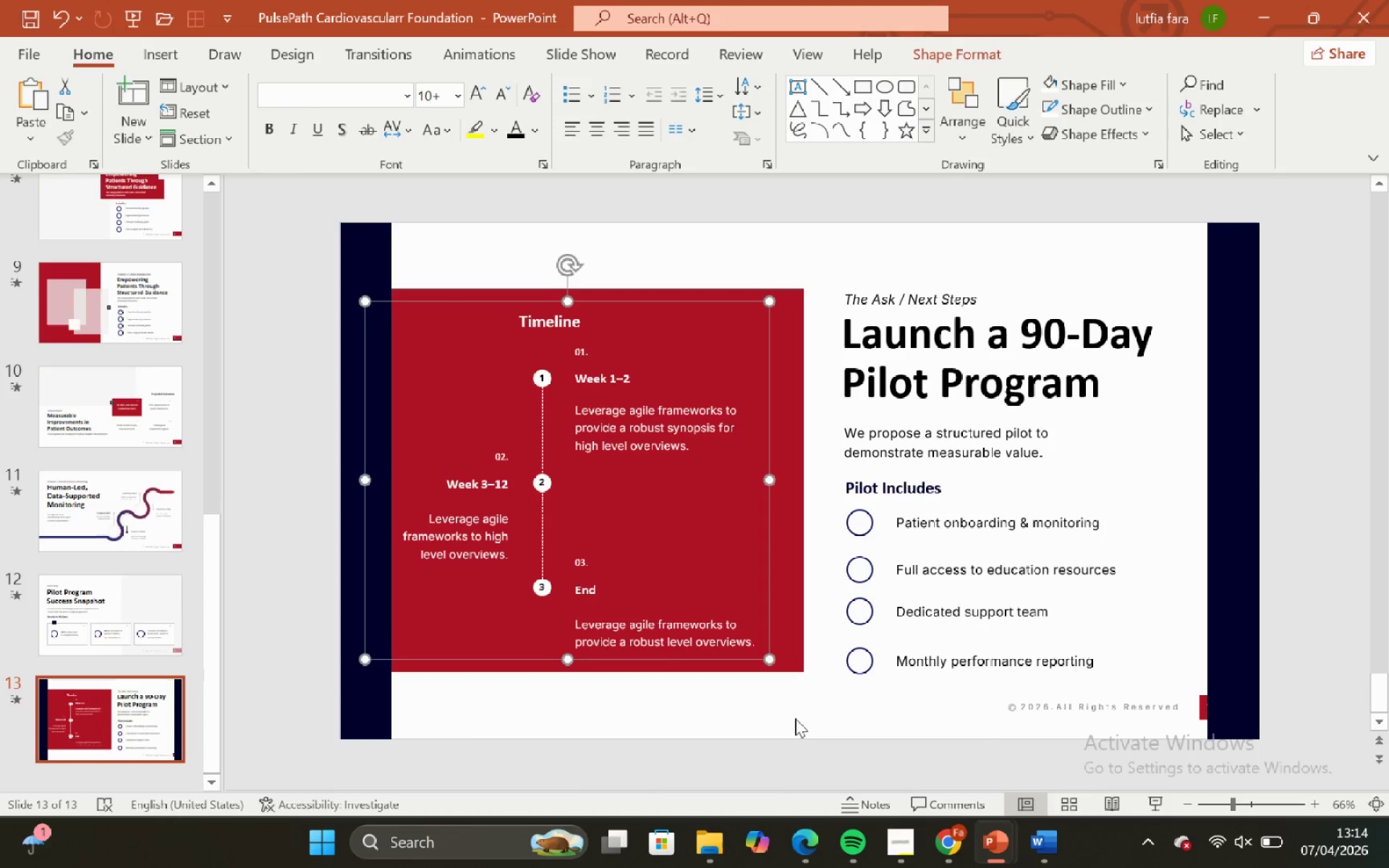 
left_click([795, 718])
 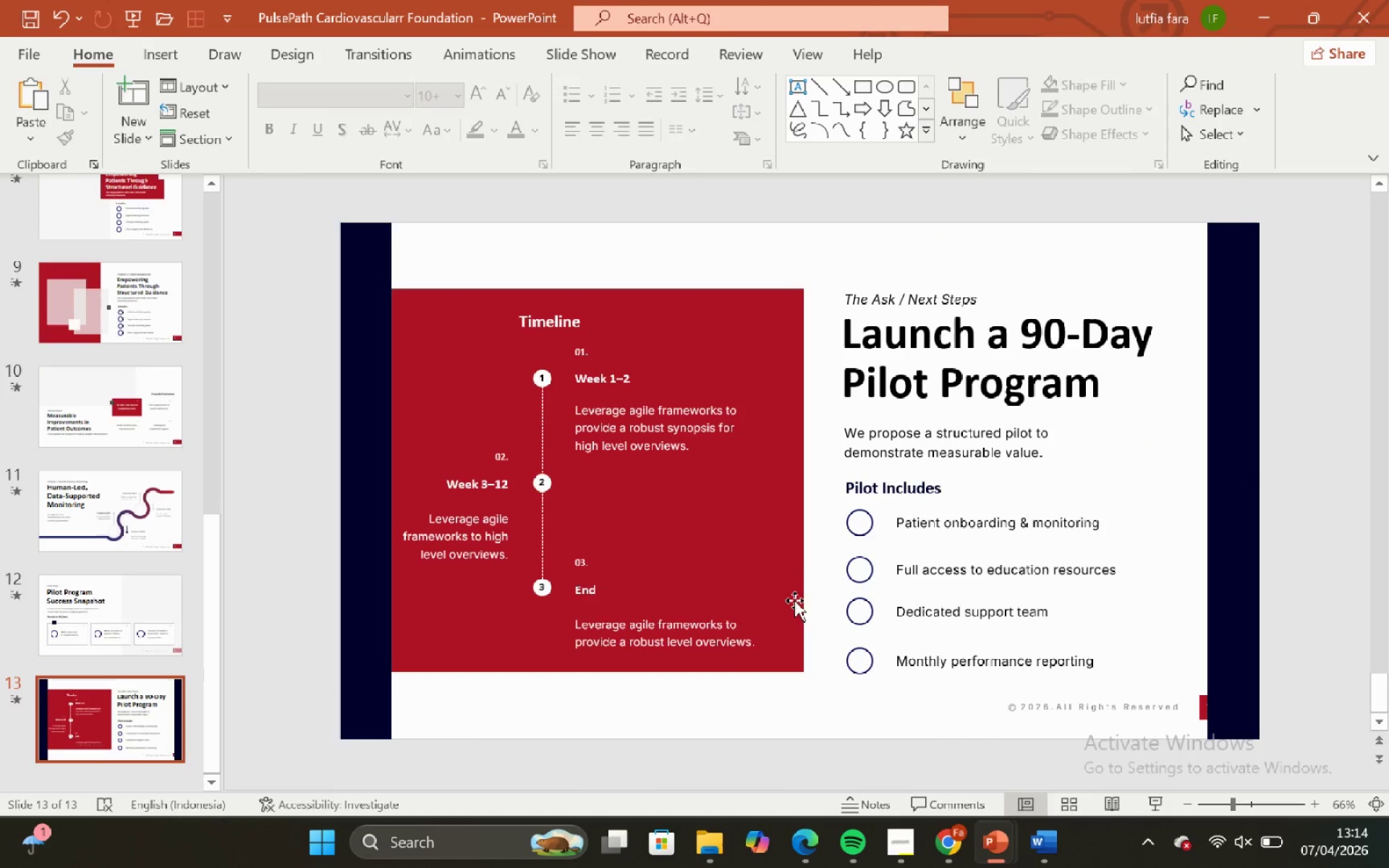 
left_click([788, 550])
 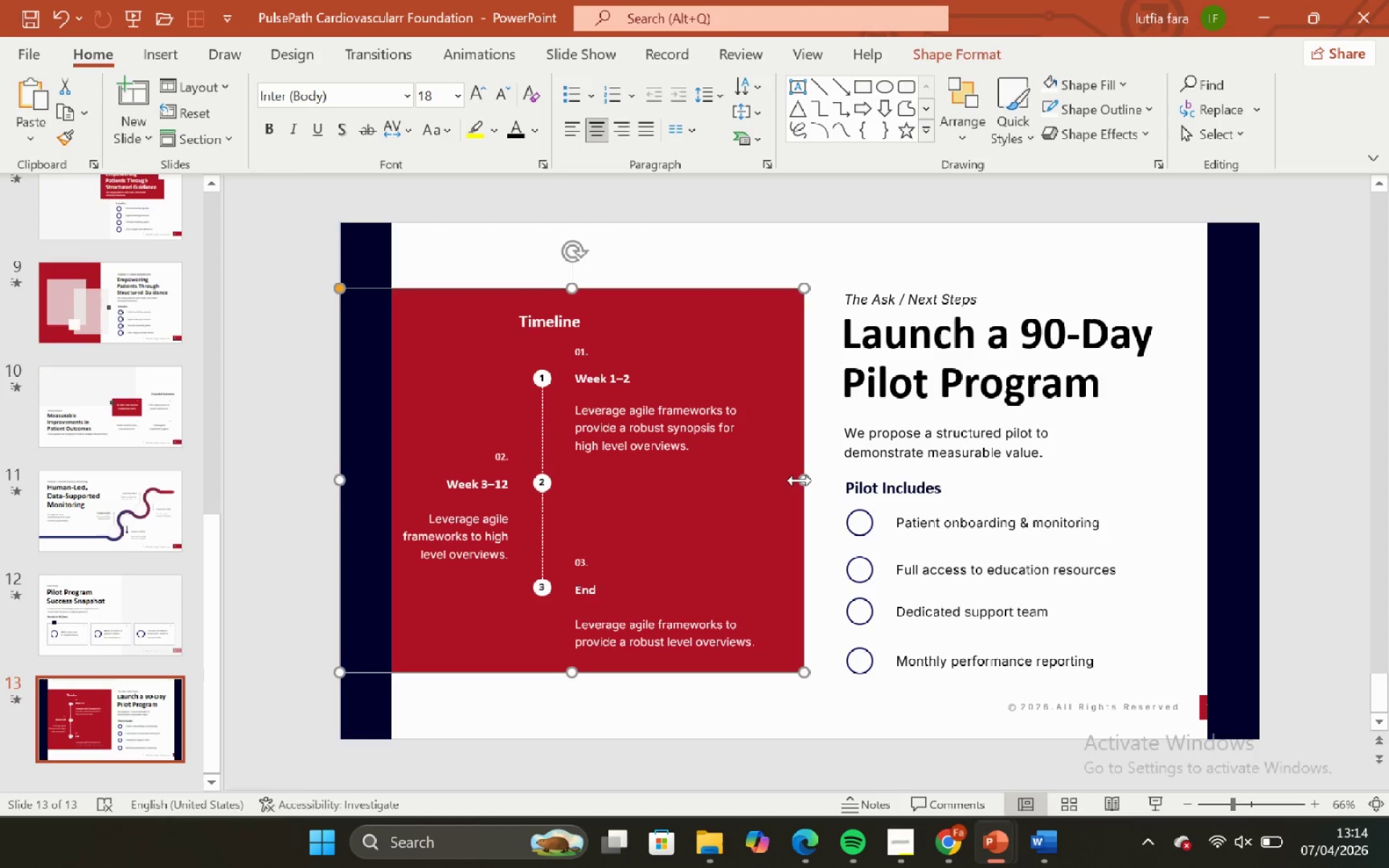 
hold_key(key=ShiftLeft, duration=0.75)
left_click_drag(start_coordinate=[799, 480], to_coordinate=[790, 480])
 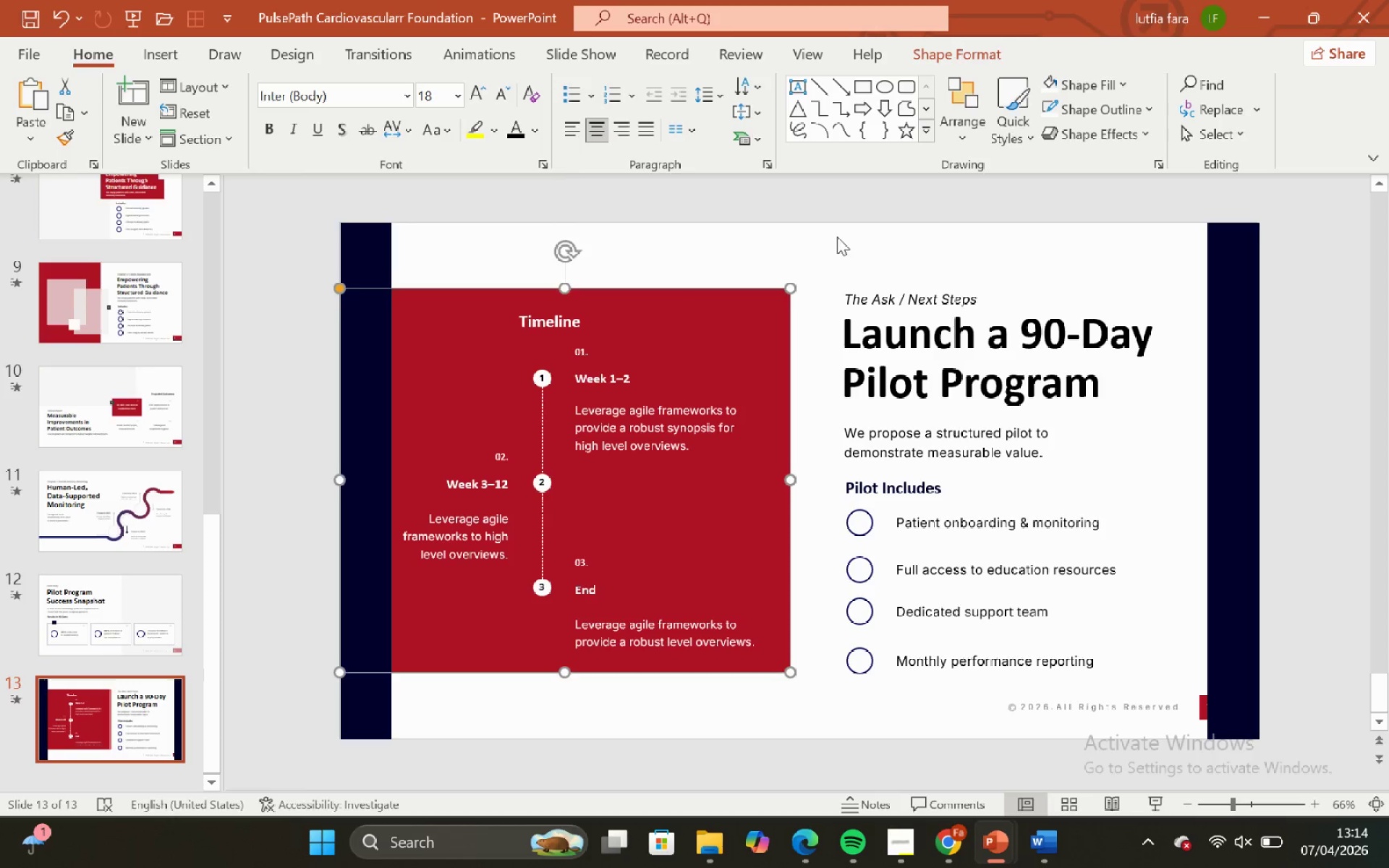 
left_click([837, 235])
 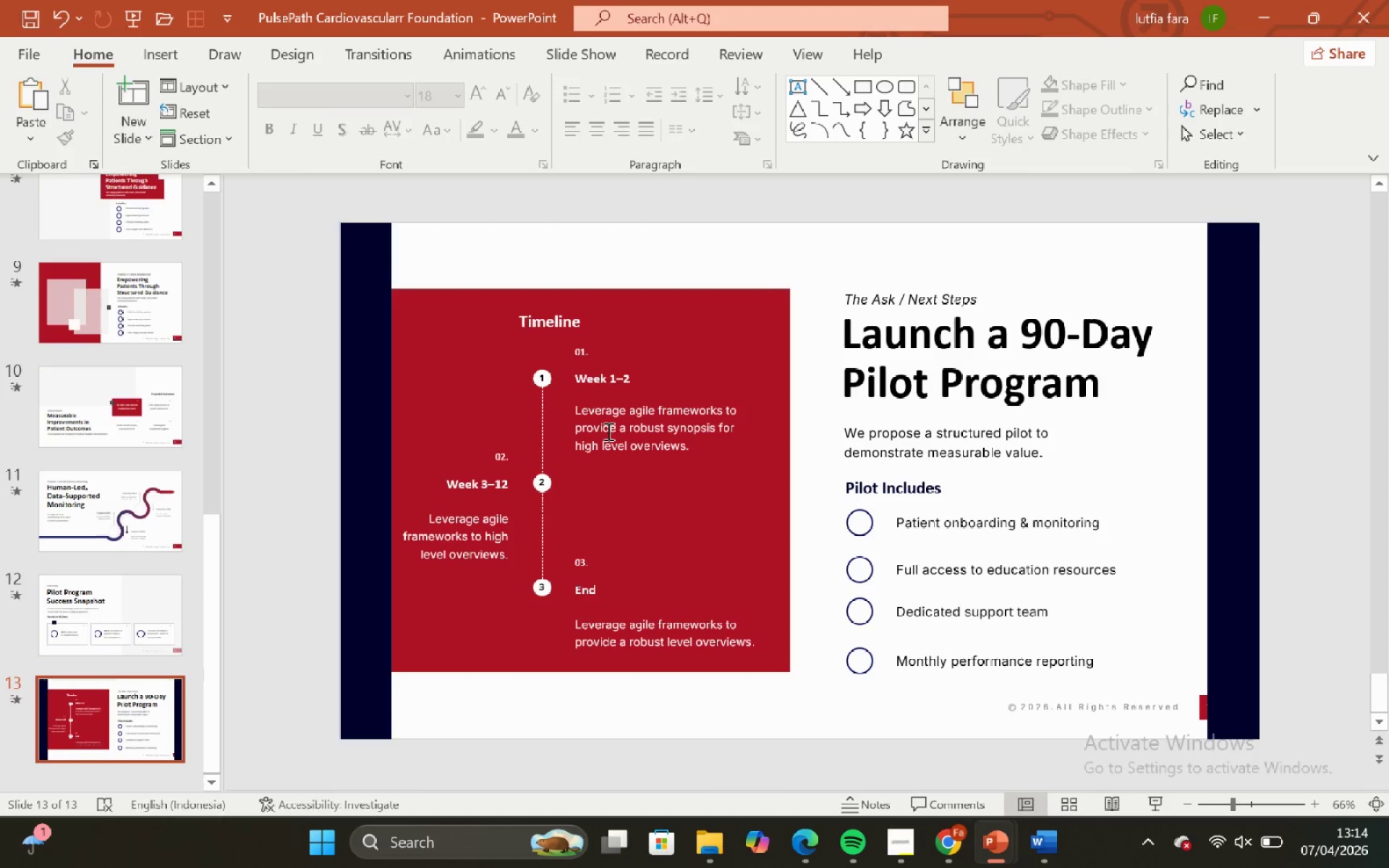 
left_click_drag(start_coordinate=[607, 422], to_coordinate=[617, 417])
 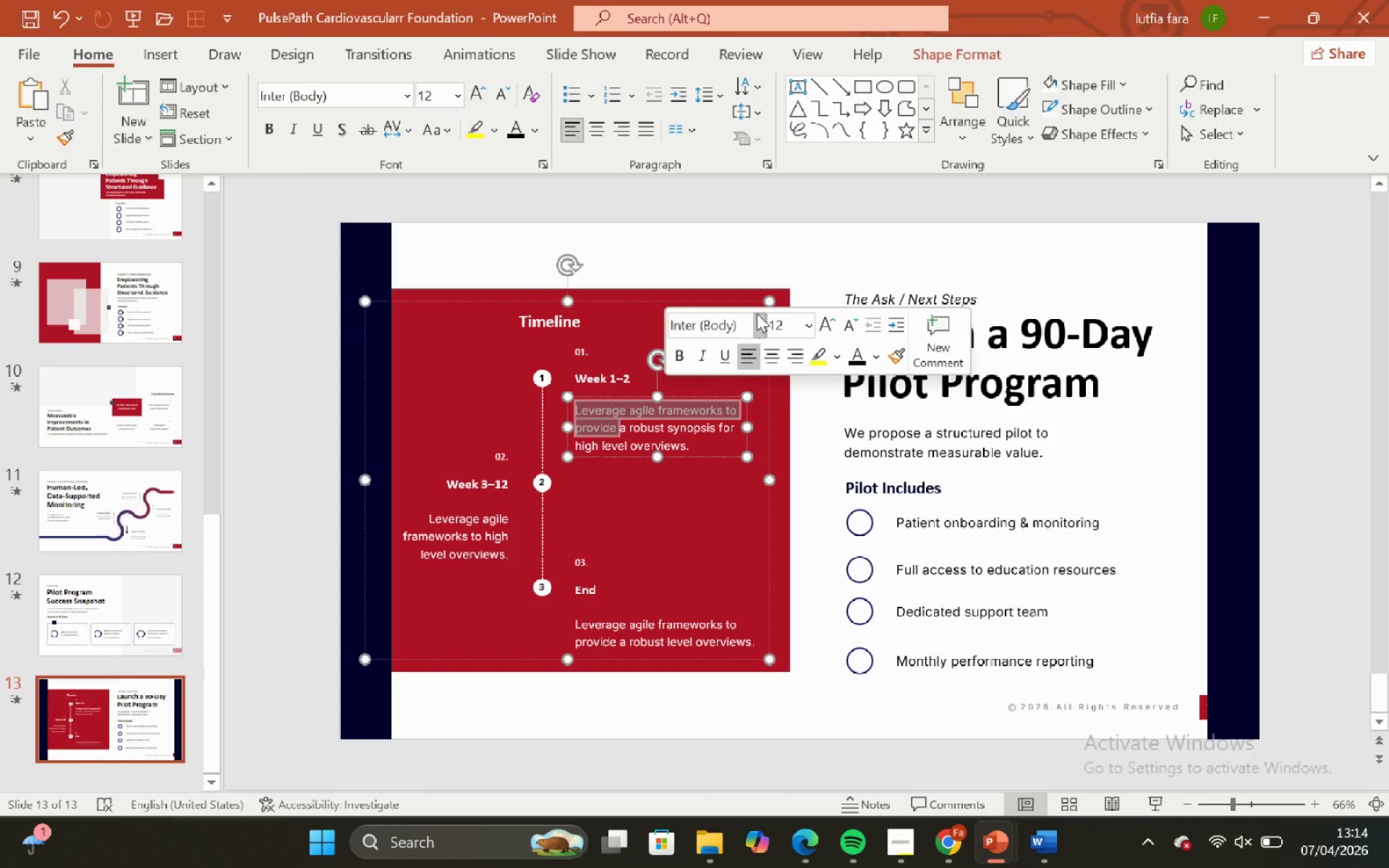 
hold_key(key=ShiftLeft, duration=0.83)
left_click([754, 293])
 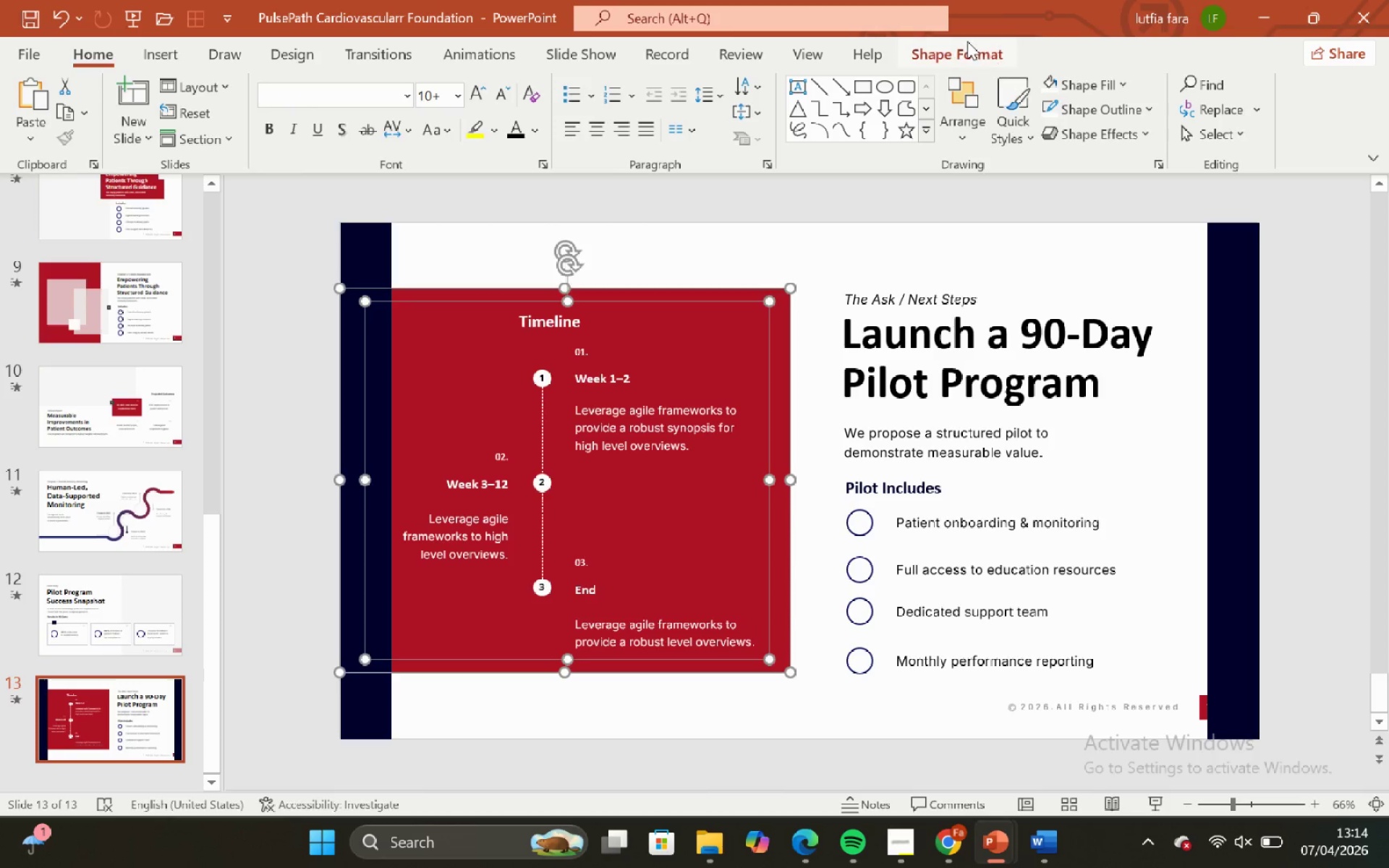 
left_click([964, 39])
 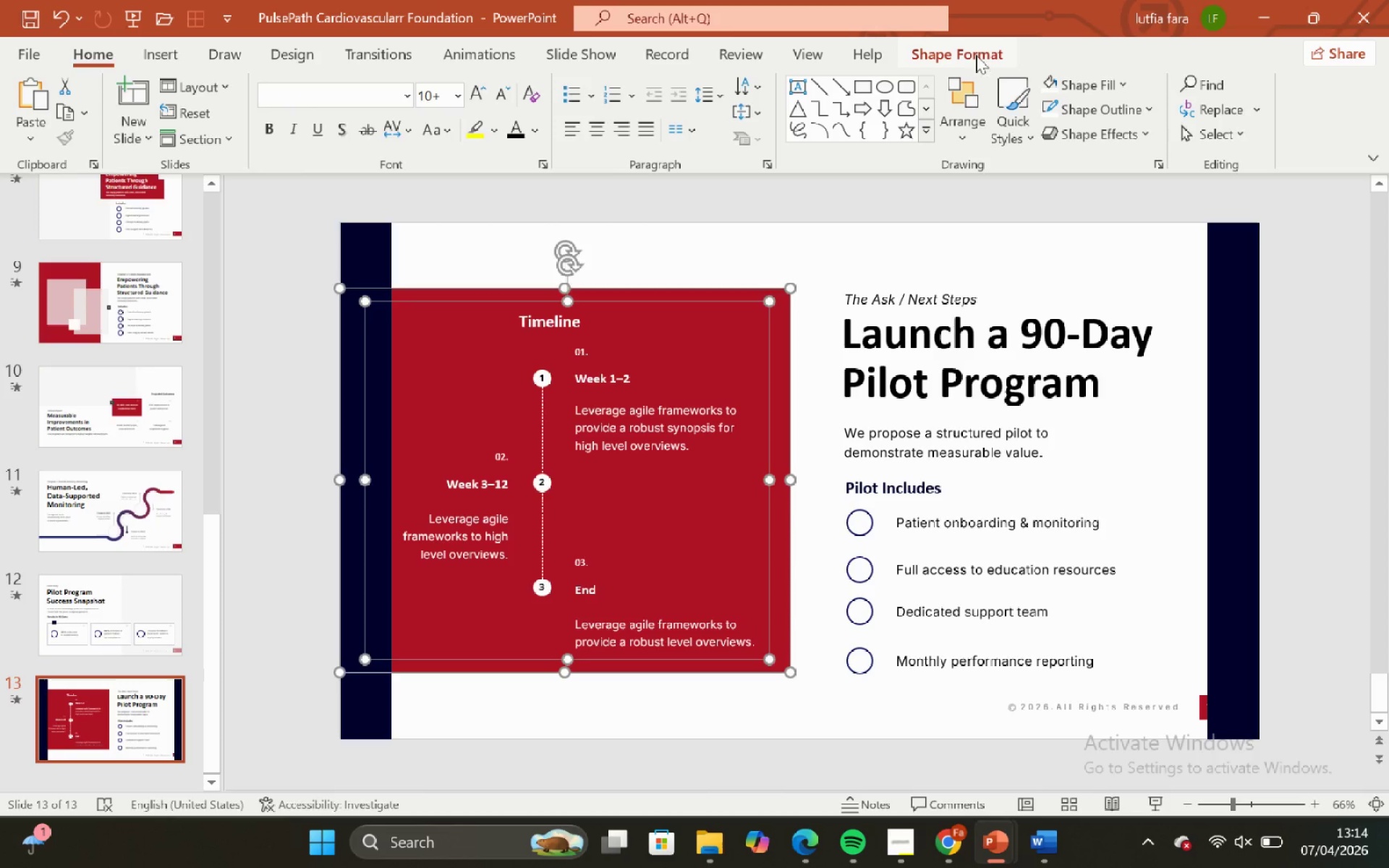 
left_click_drag(start_coordinate=[969, 46], to_coordinate=[973, 46])
 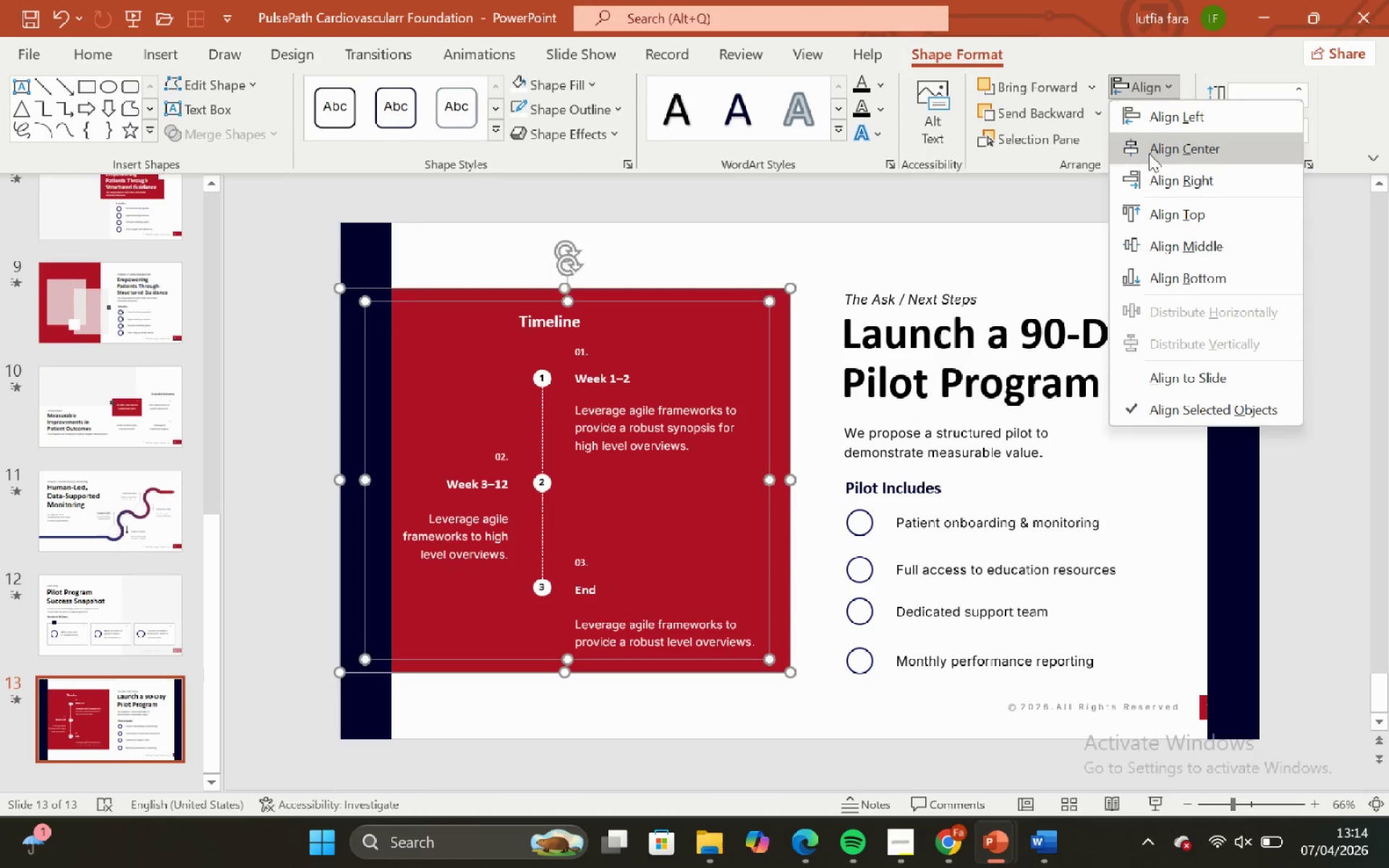 
left_click([1150, 153])
 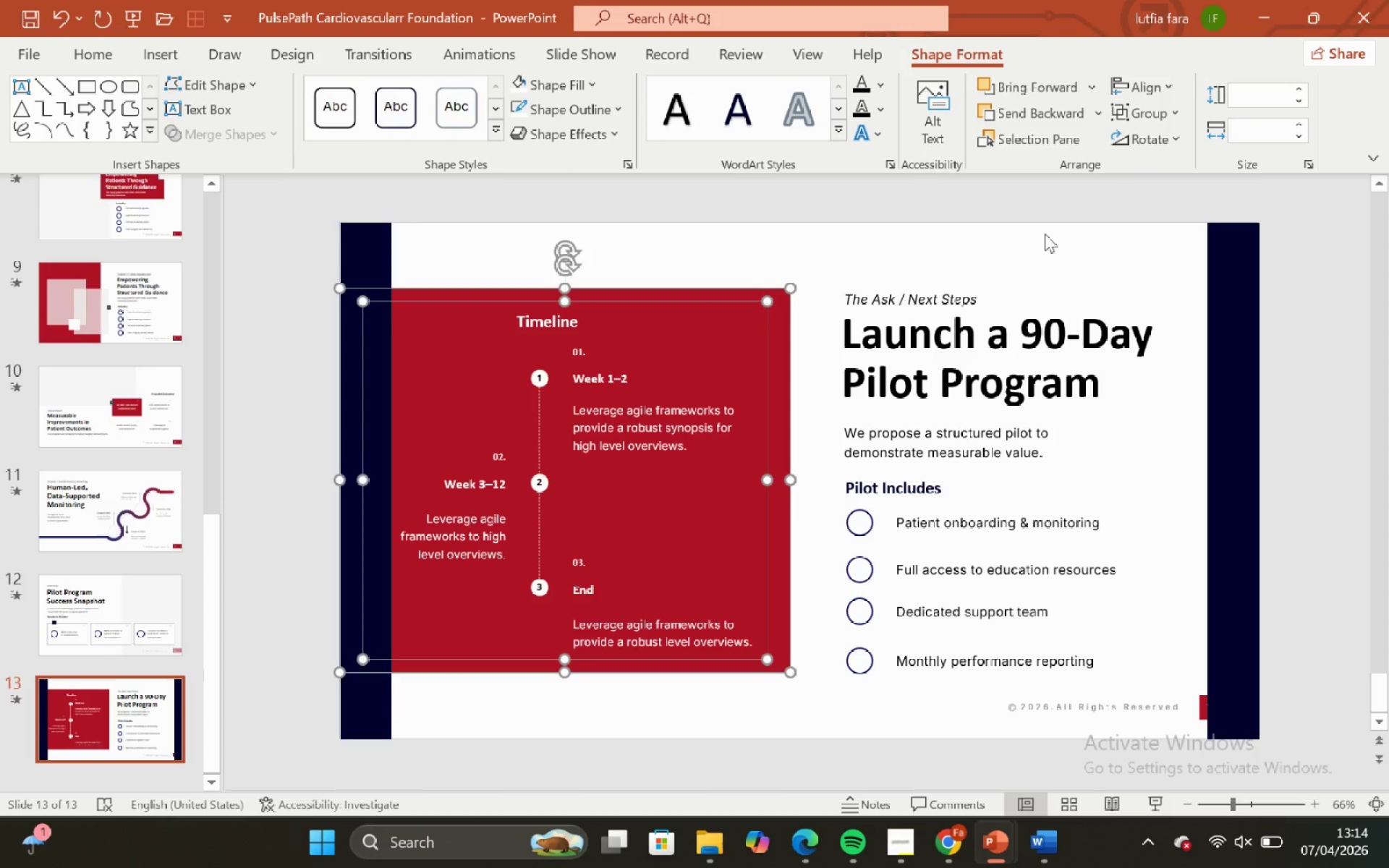 
left_click([1045, 234])
 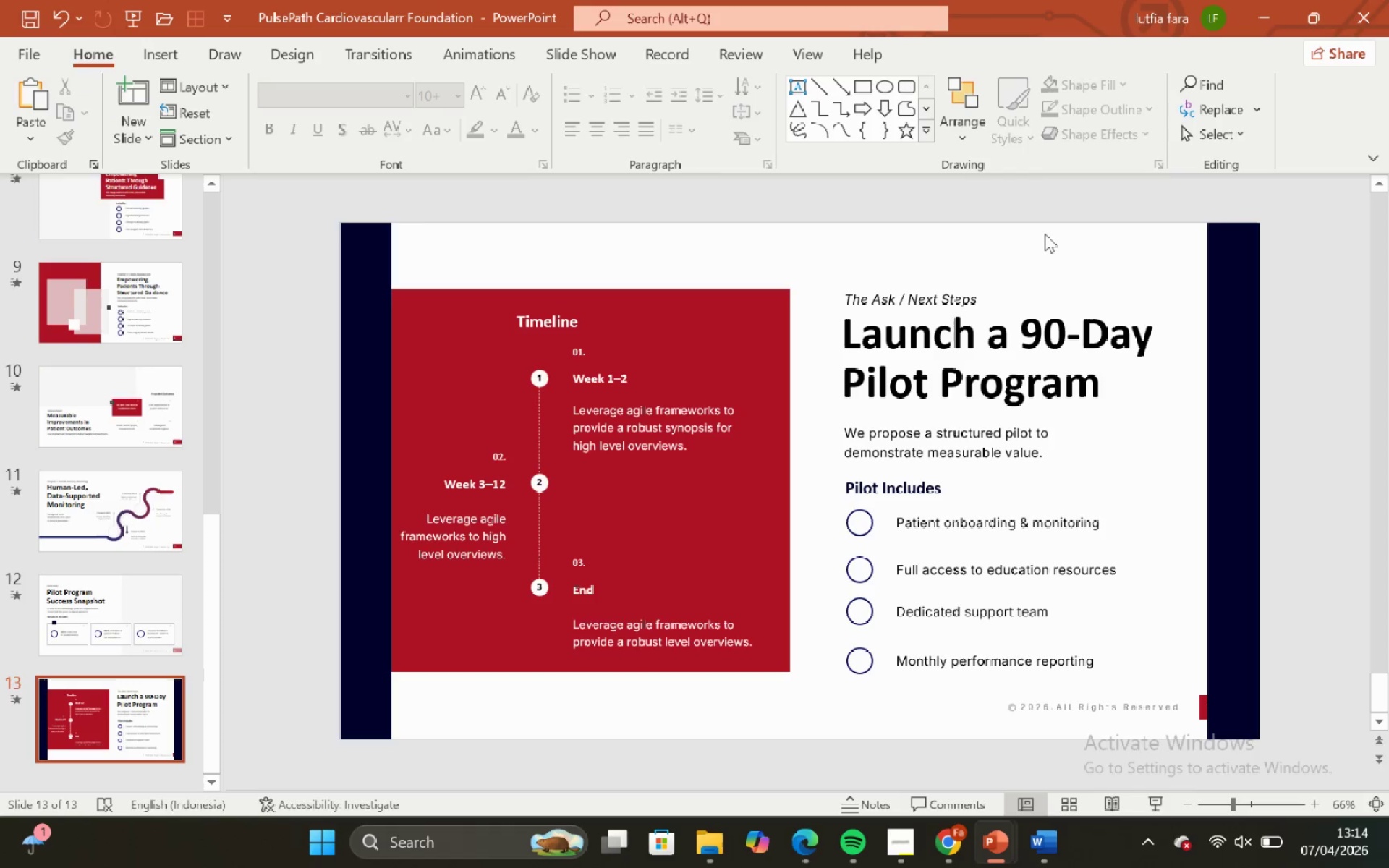 
left_click([729, 307])
 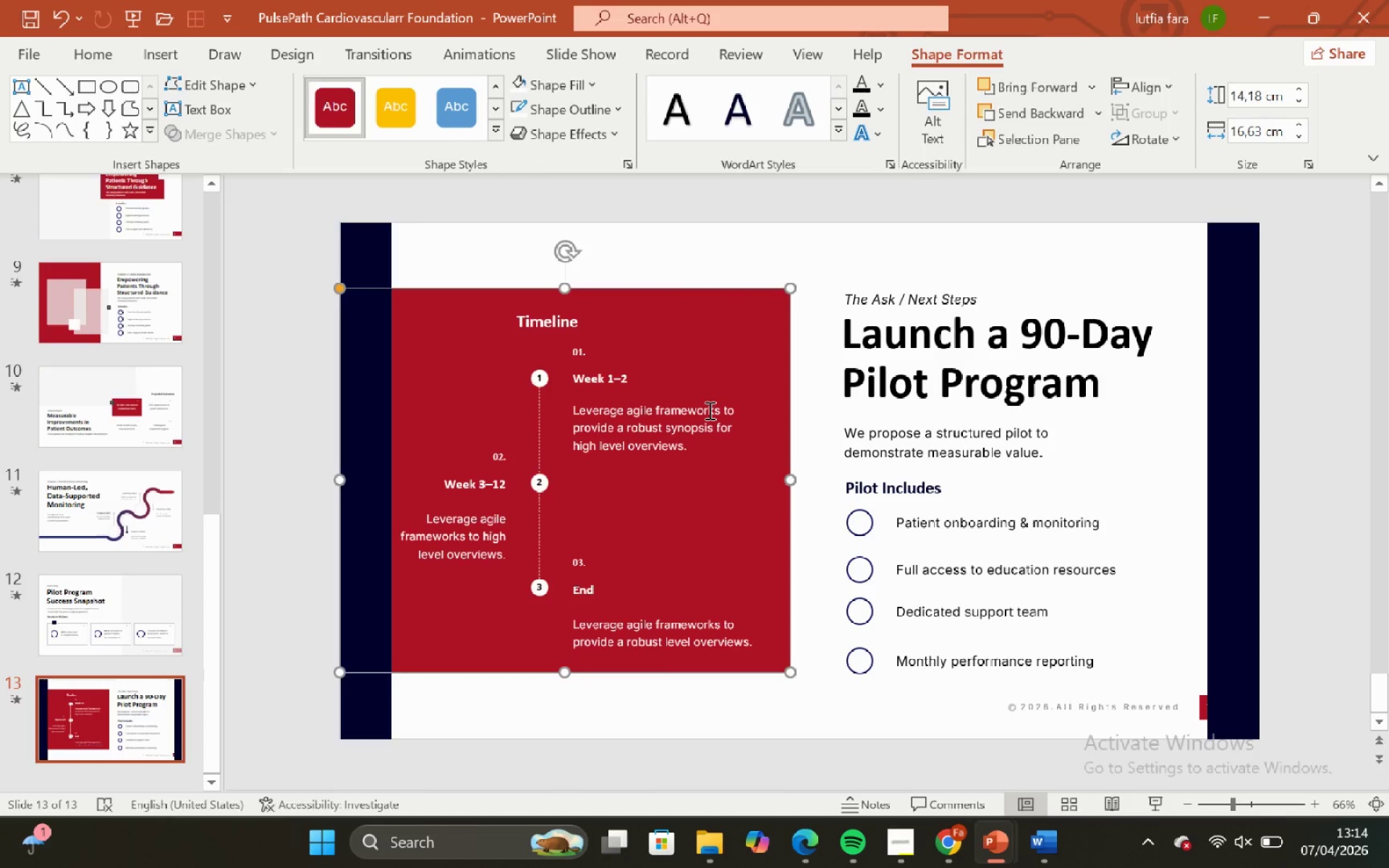 
hold_key(key=ShiftLeft, duration=0.34)
 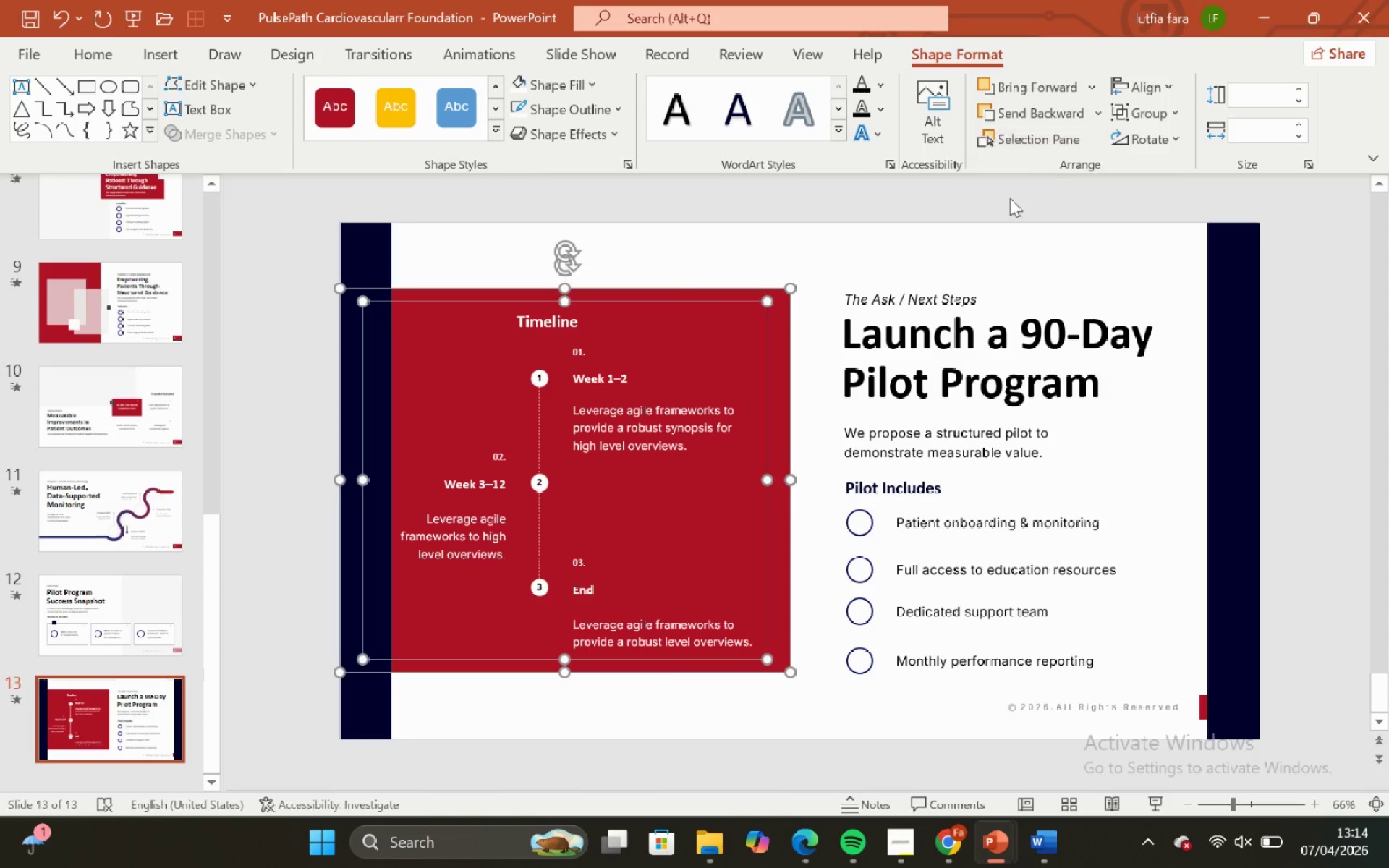 
left_click([1010, 199])
 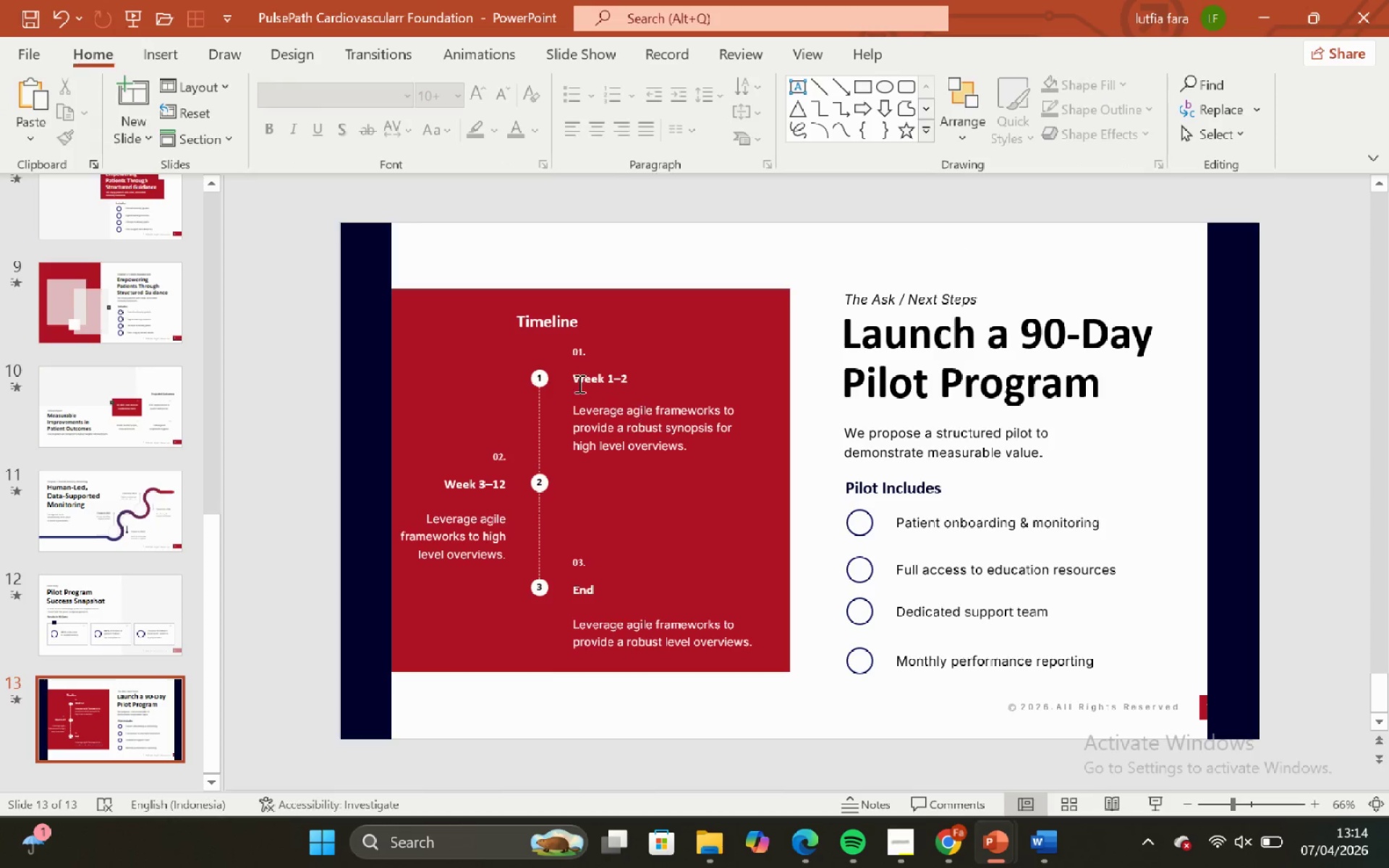 
left_click_drag(start_coordinate=[577, 383], to_coordinate=[577, 378])
 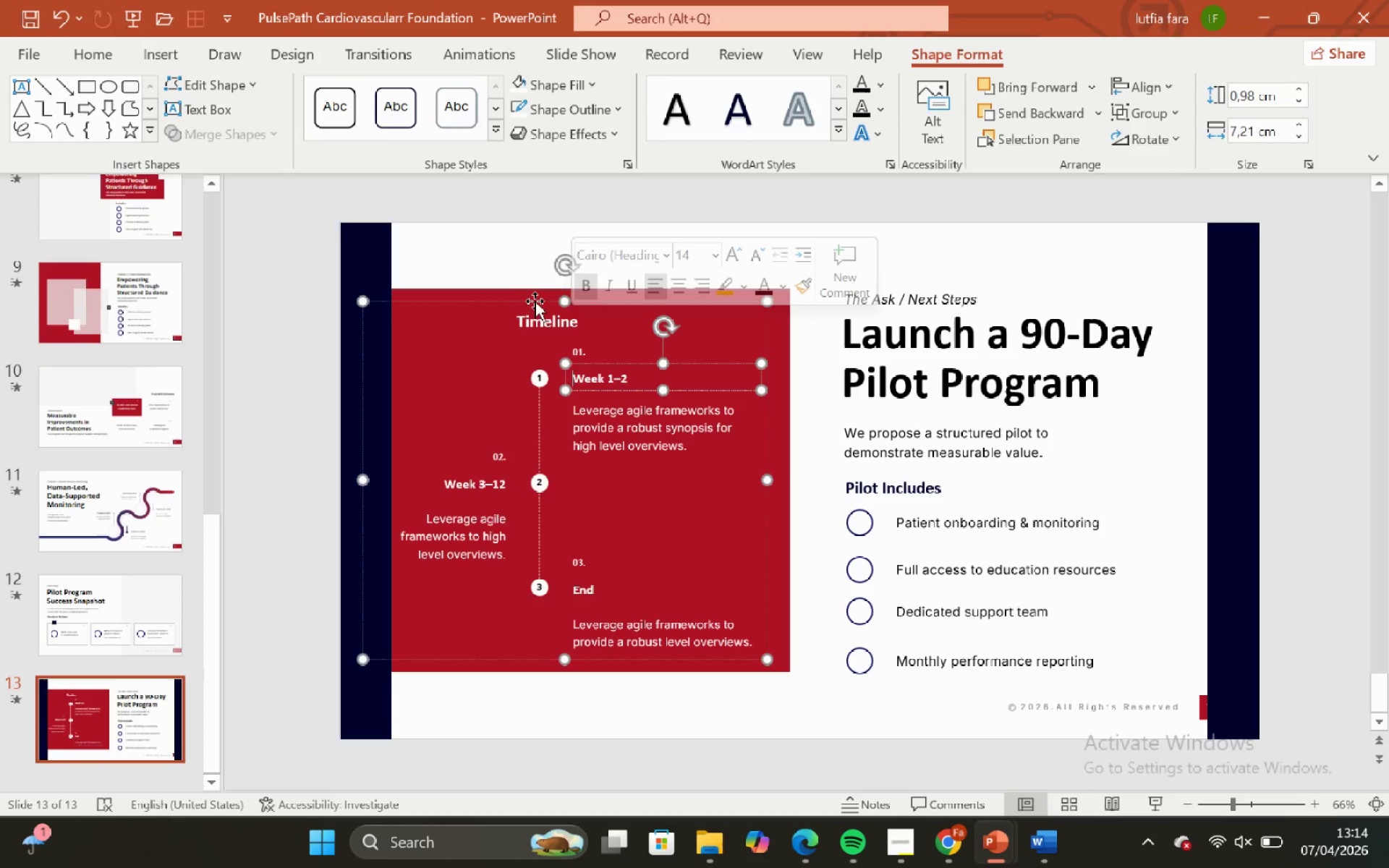 
left_click([535, 301])
 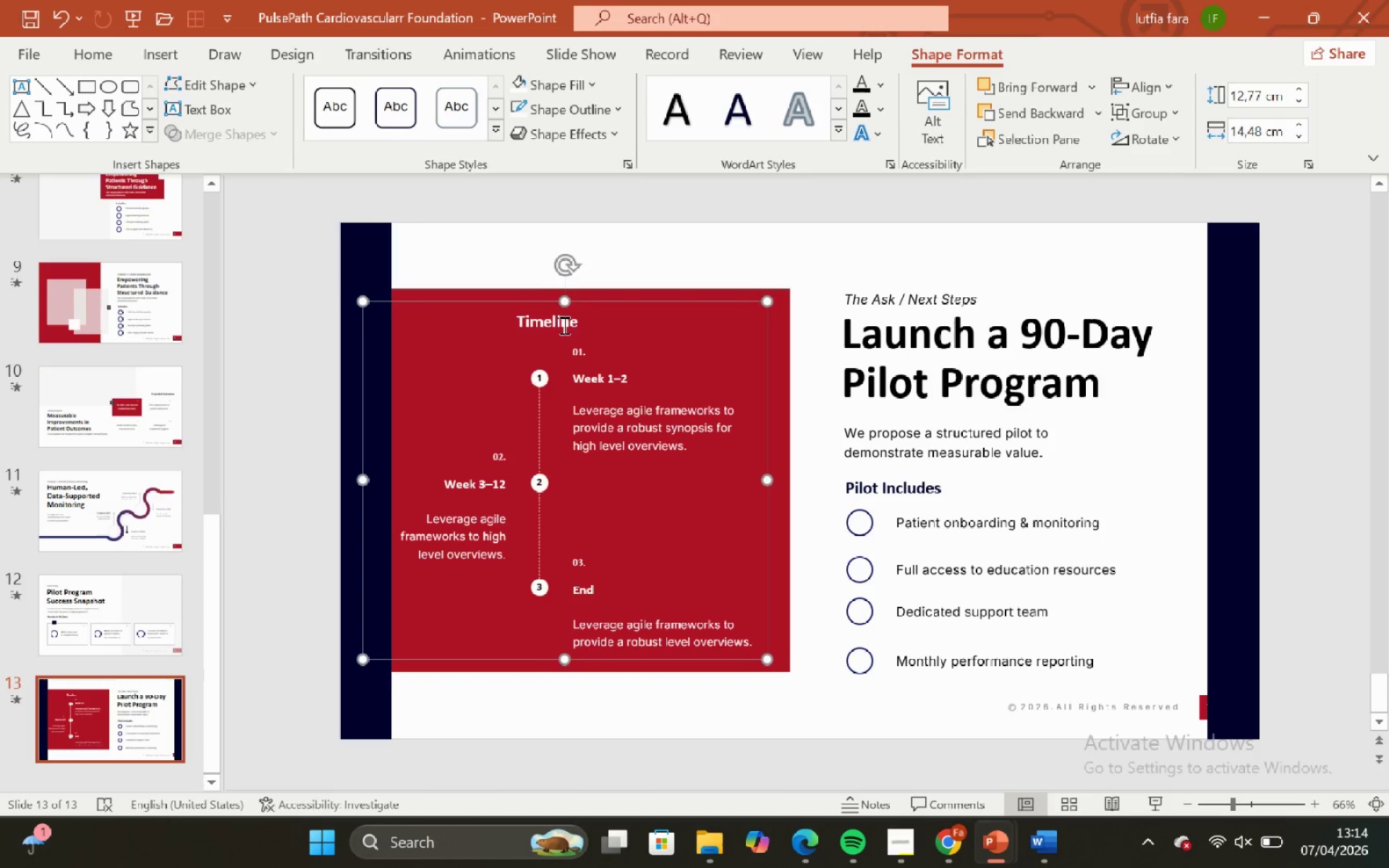 
key(ArrowRight)
 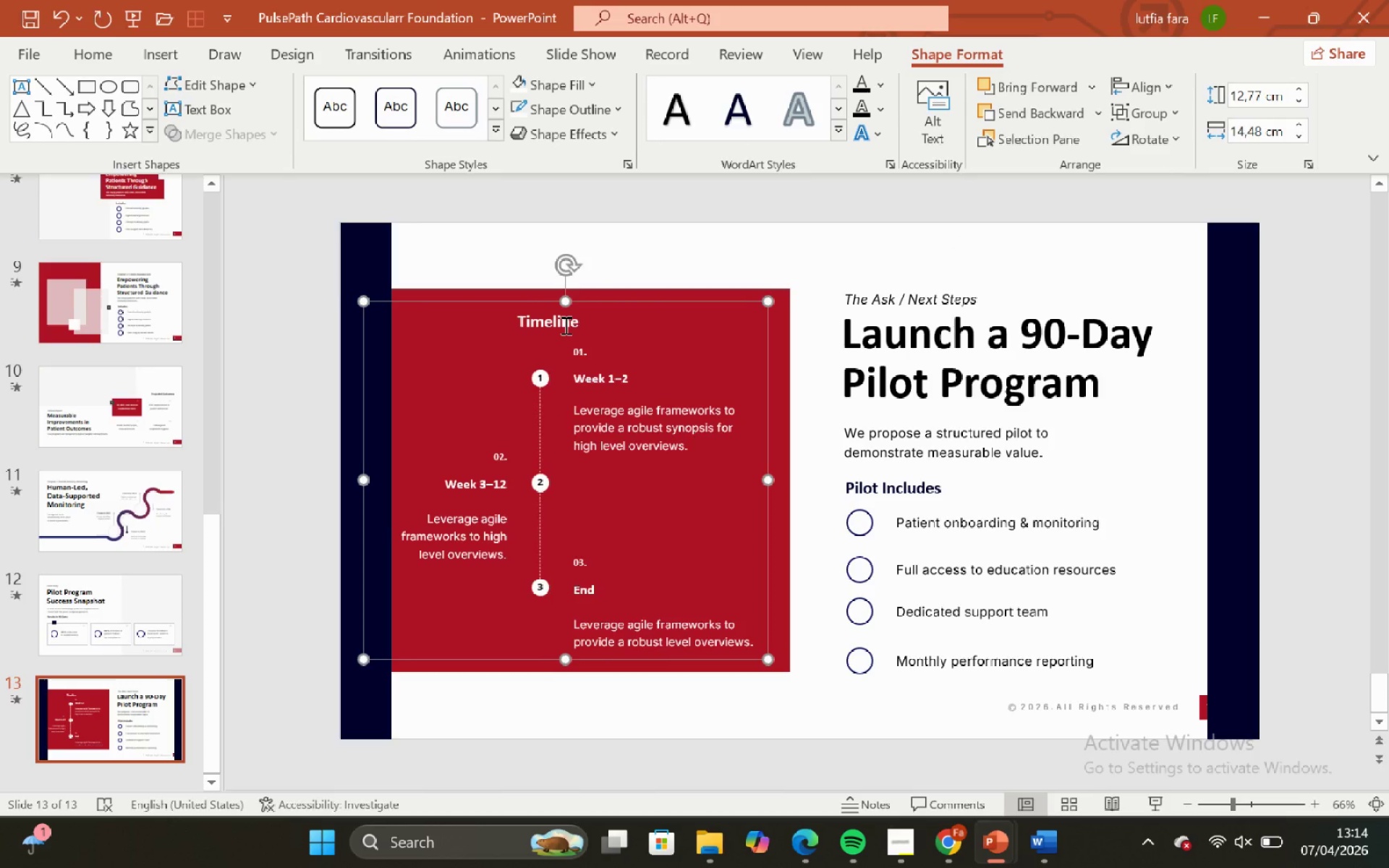 
key(ArrowRight)
 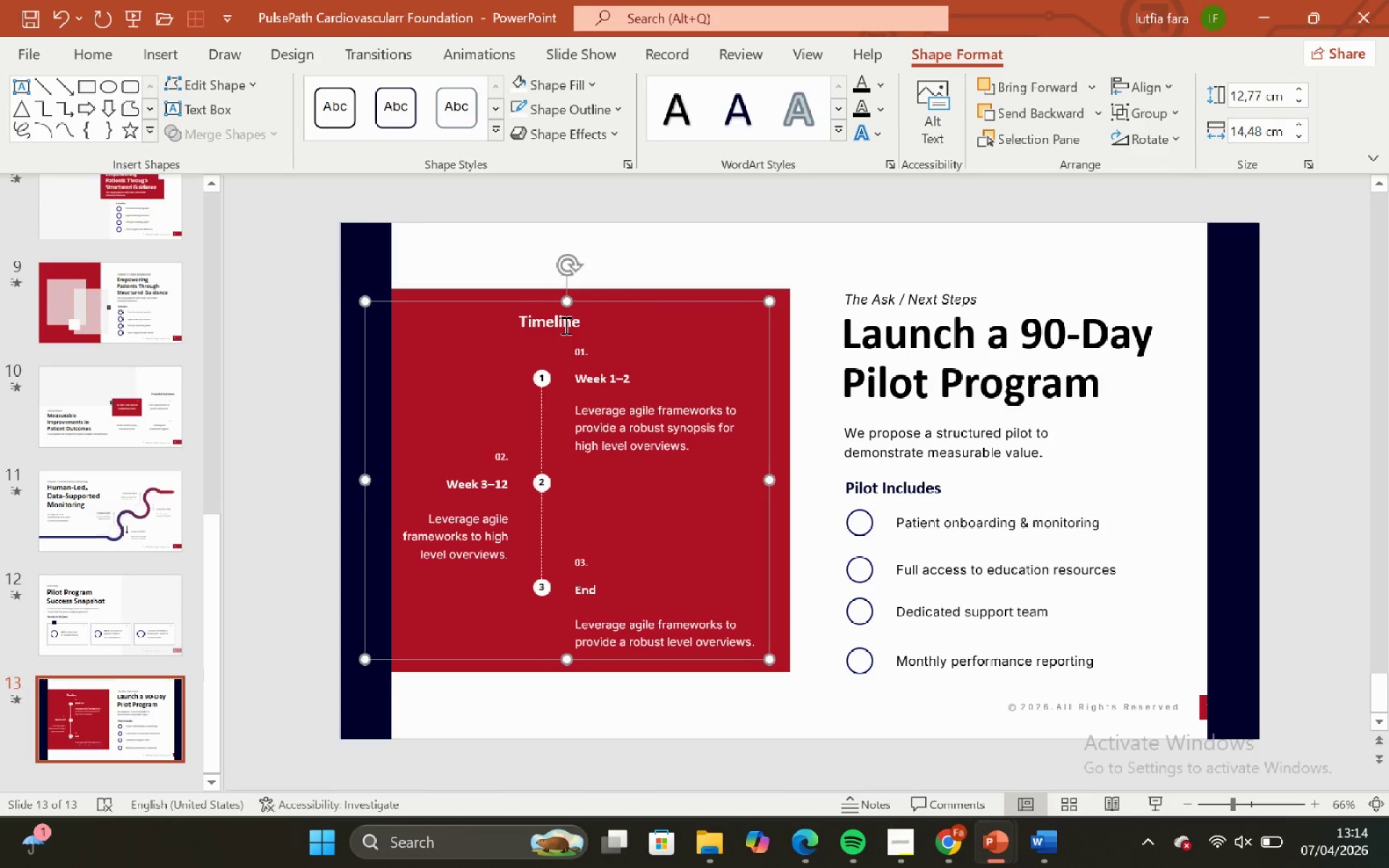 
key(ArrowRight)
 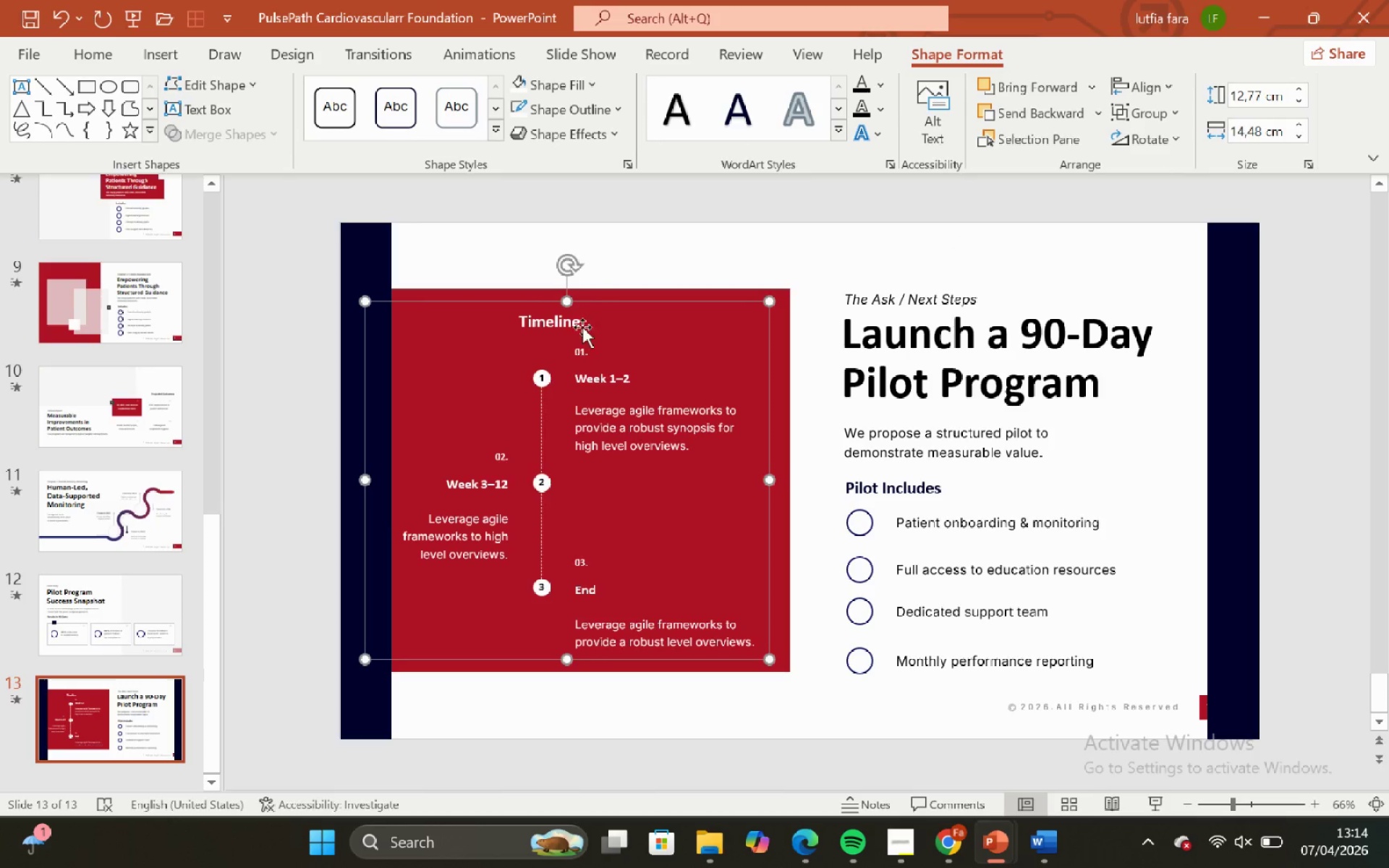 
key(ArrowRight)
 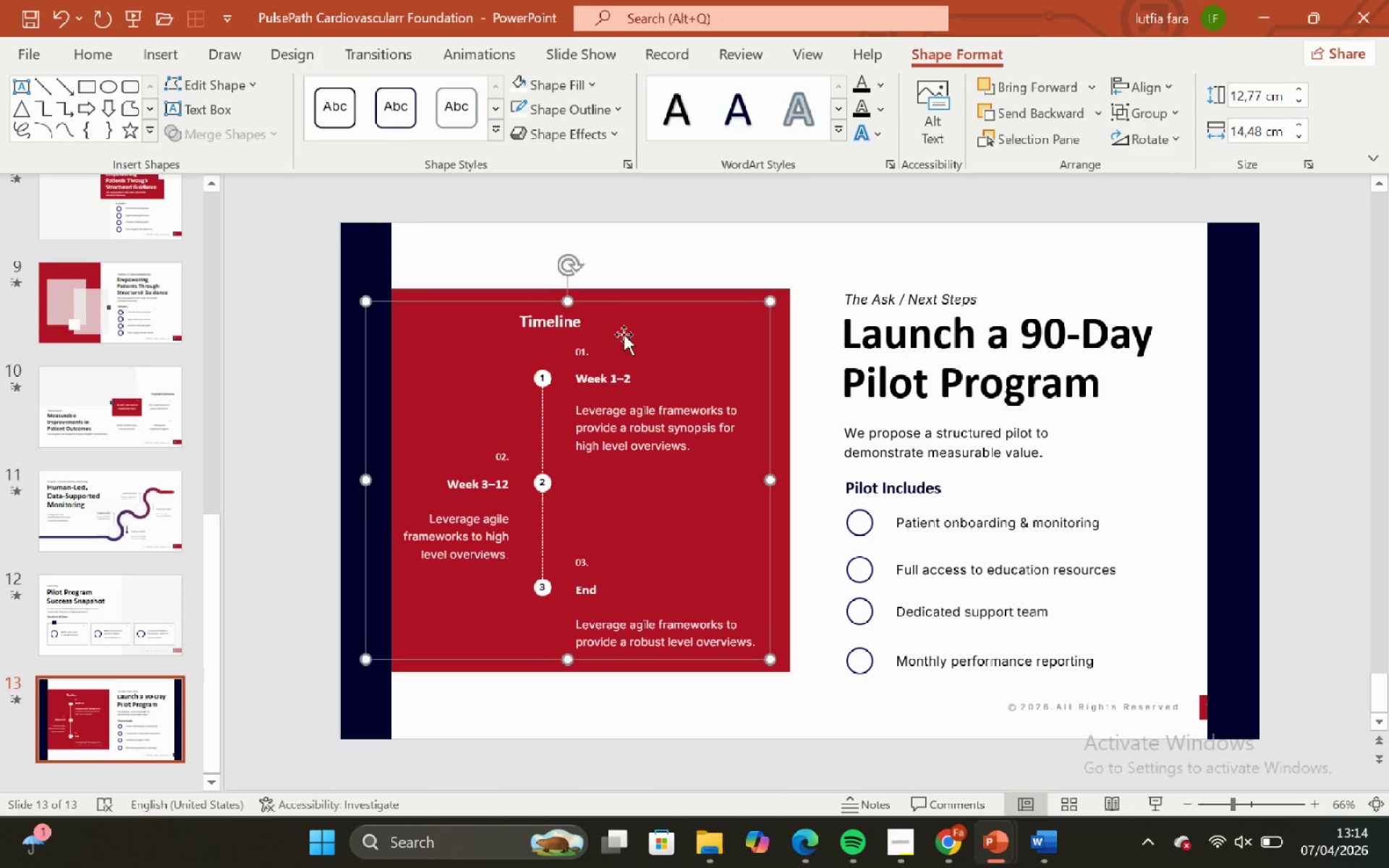 
key(ArrowRight)
 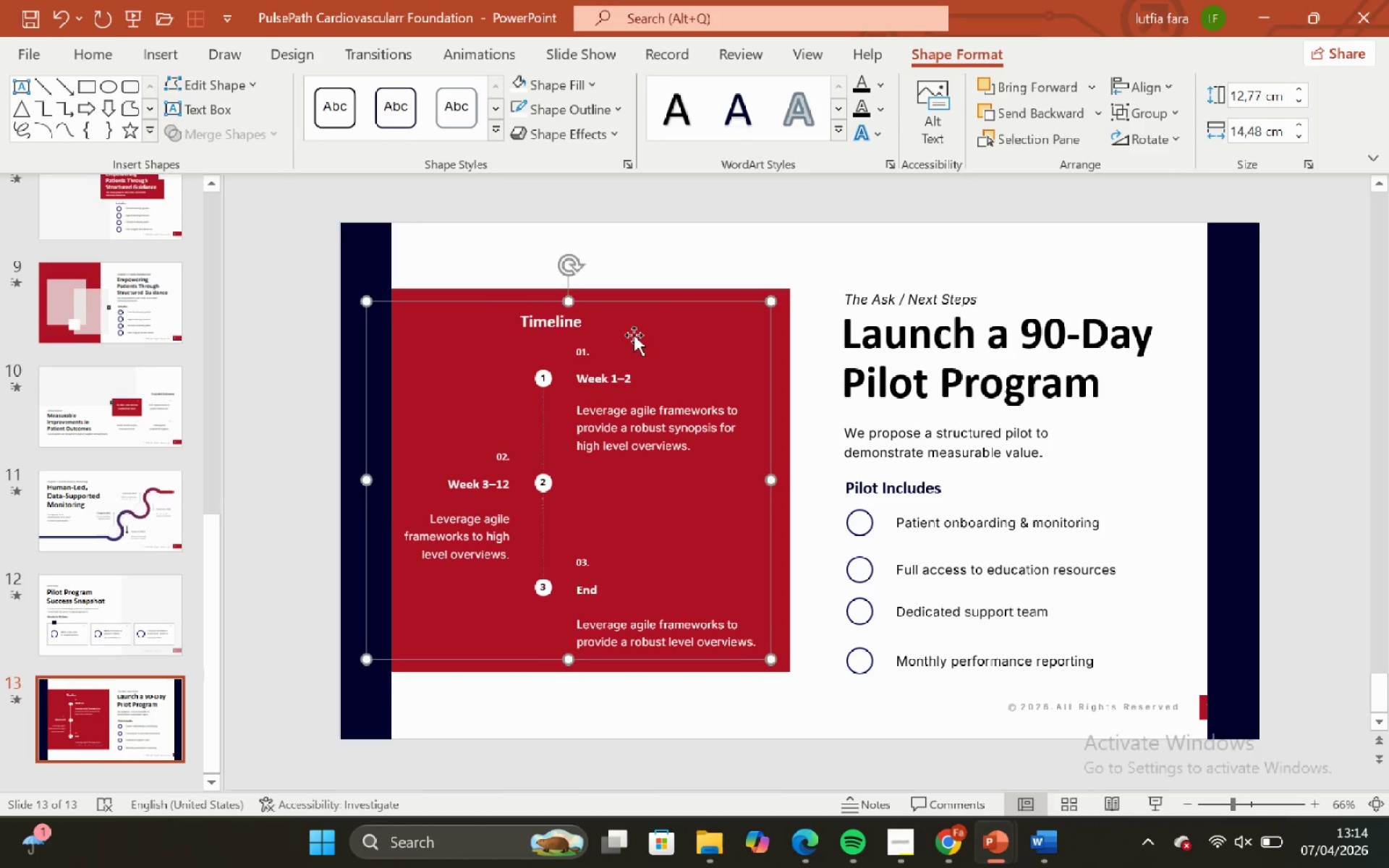 
key(ArrowRight)
 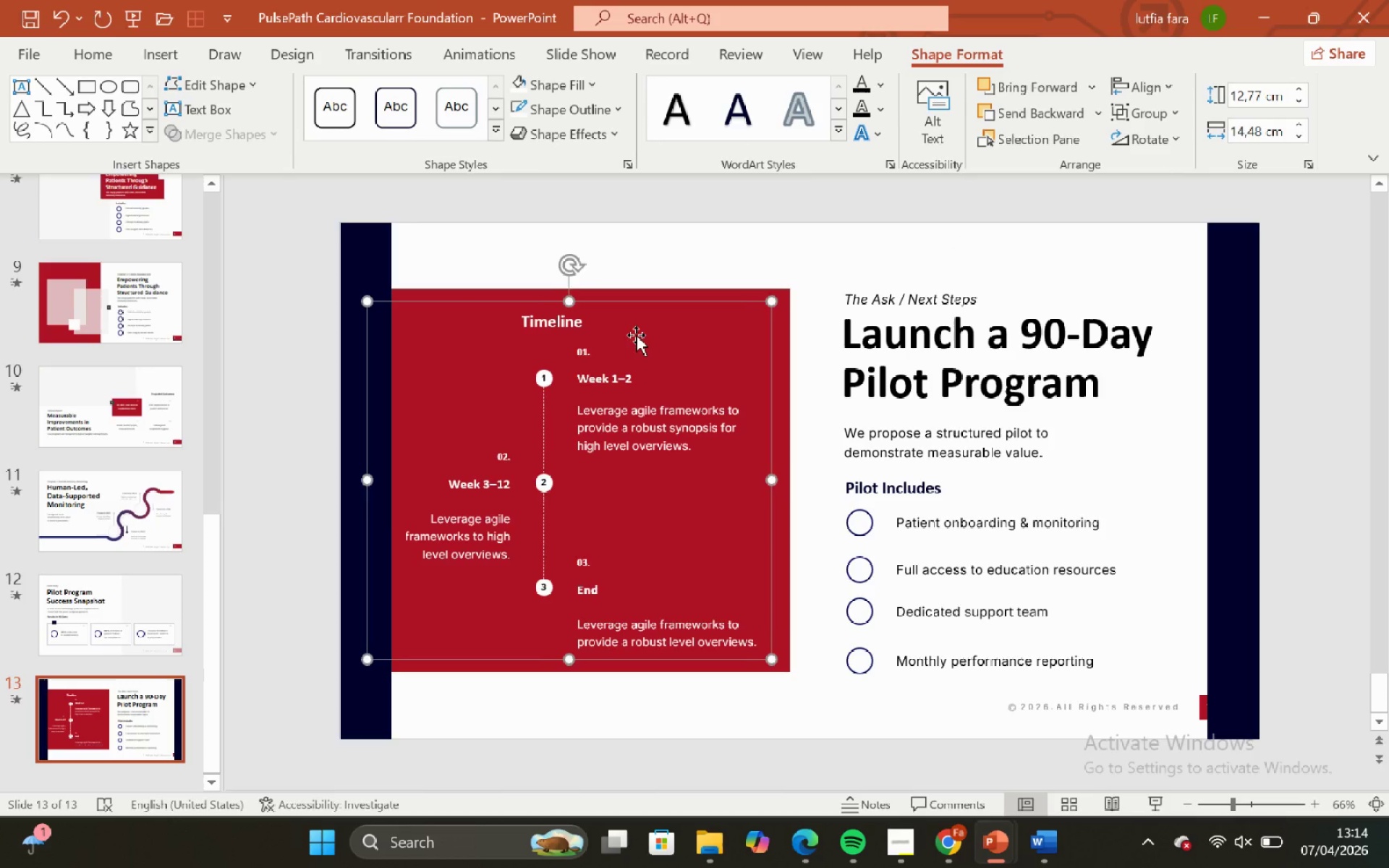 
key(ArrowRight)
 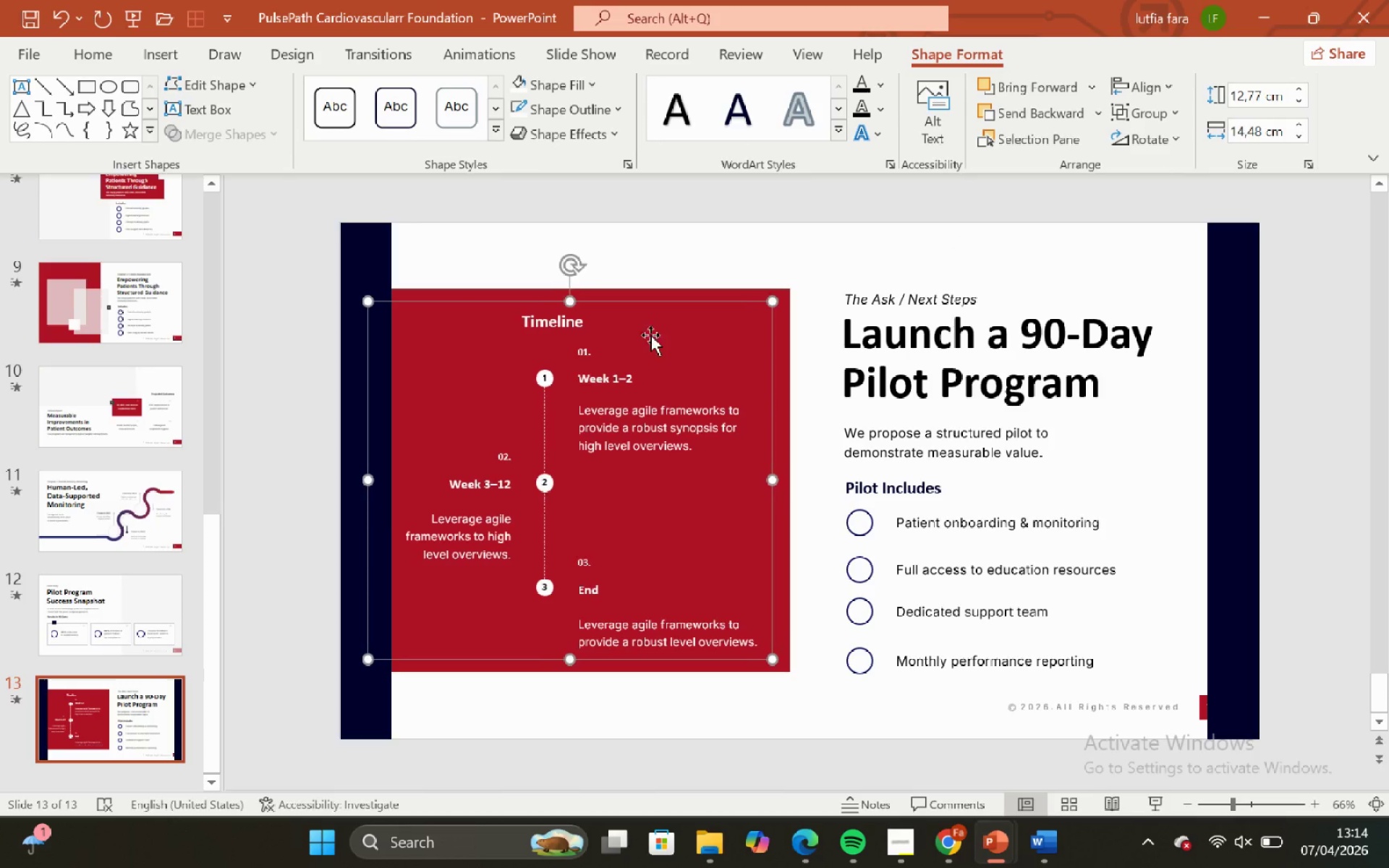 
key(ArrowRight)
 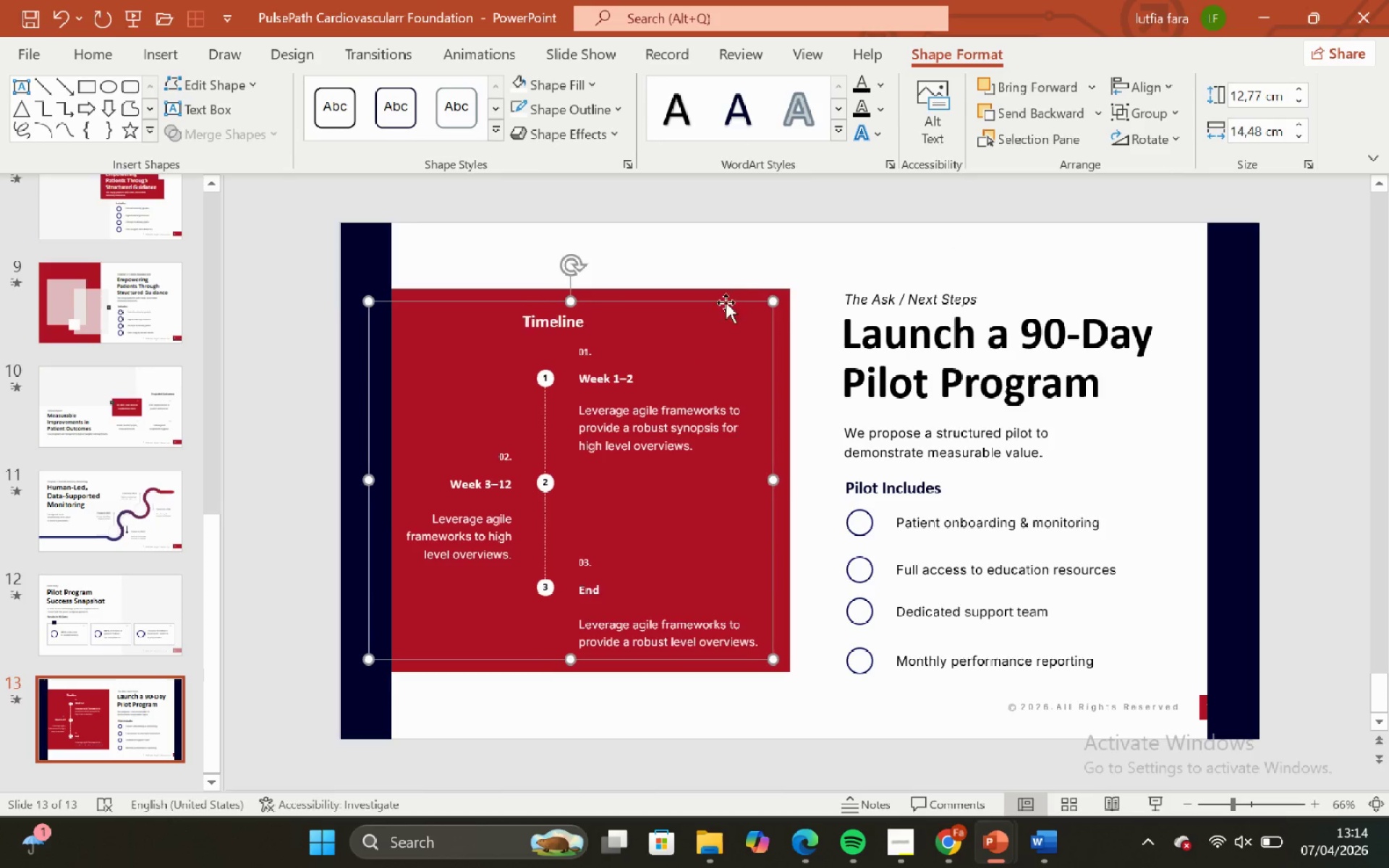 
key(ArrowRight)
 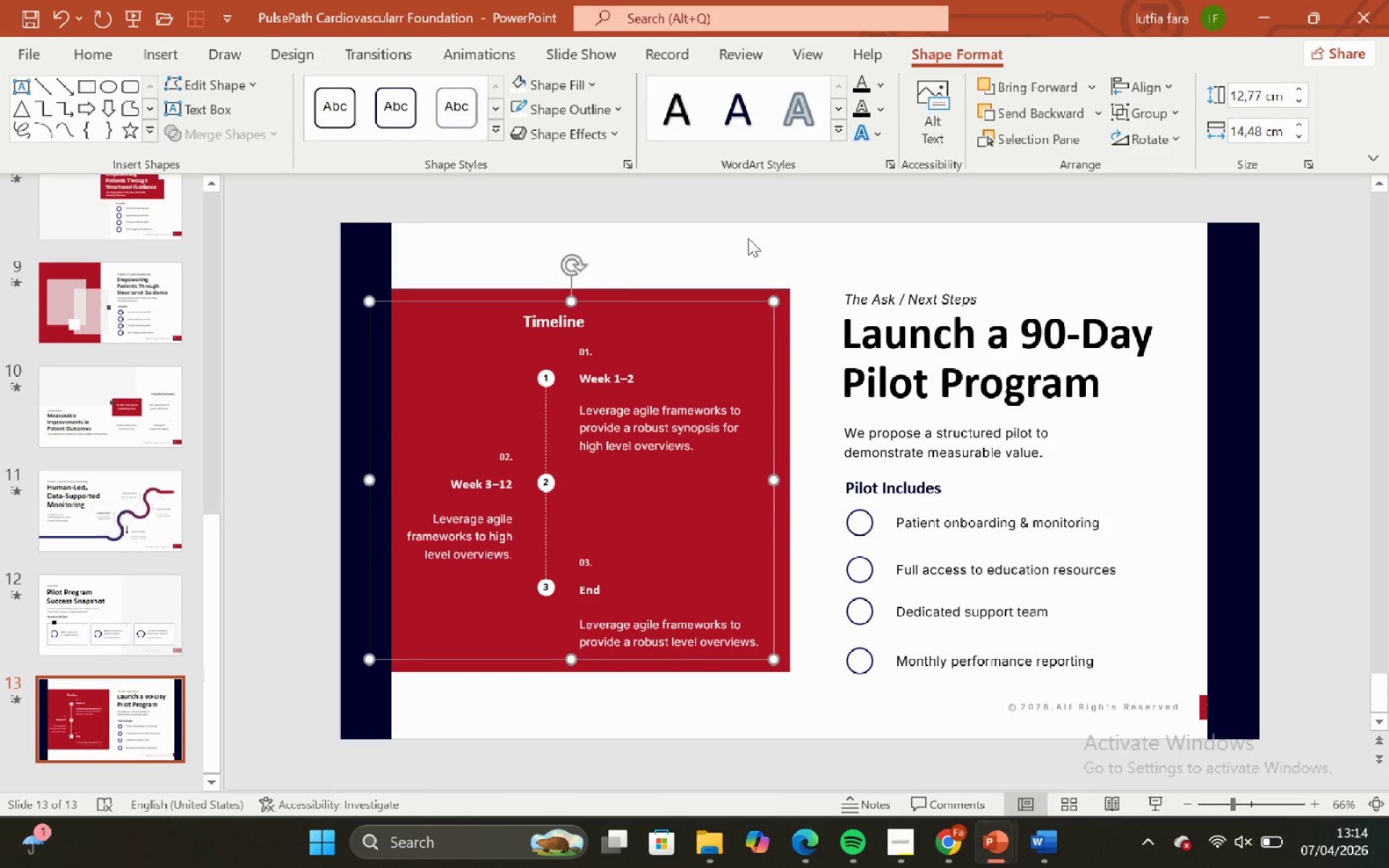 
left_click([748, 238])
 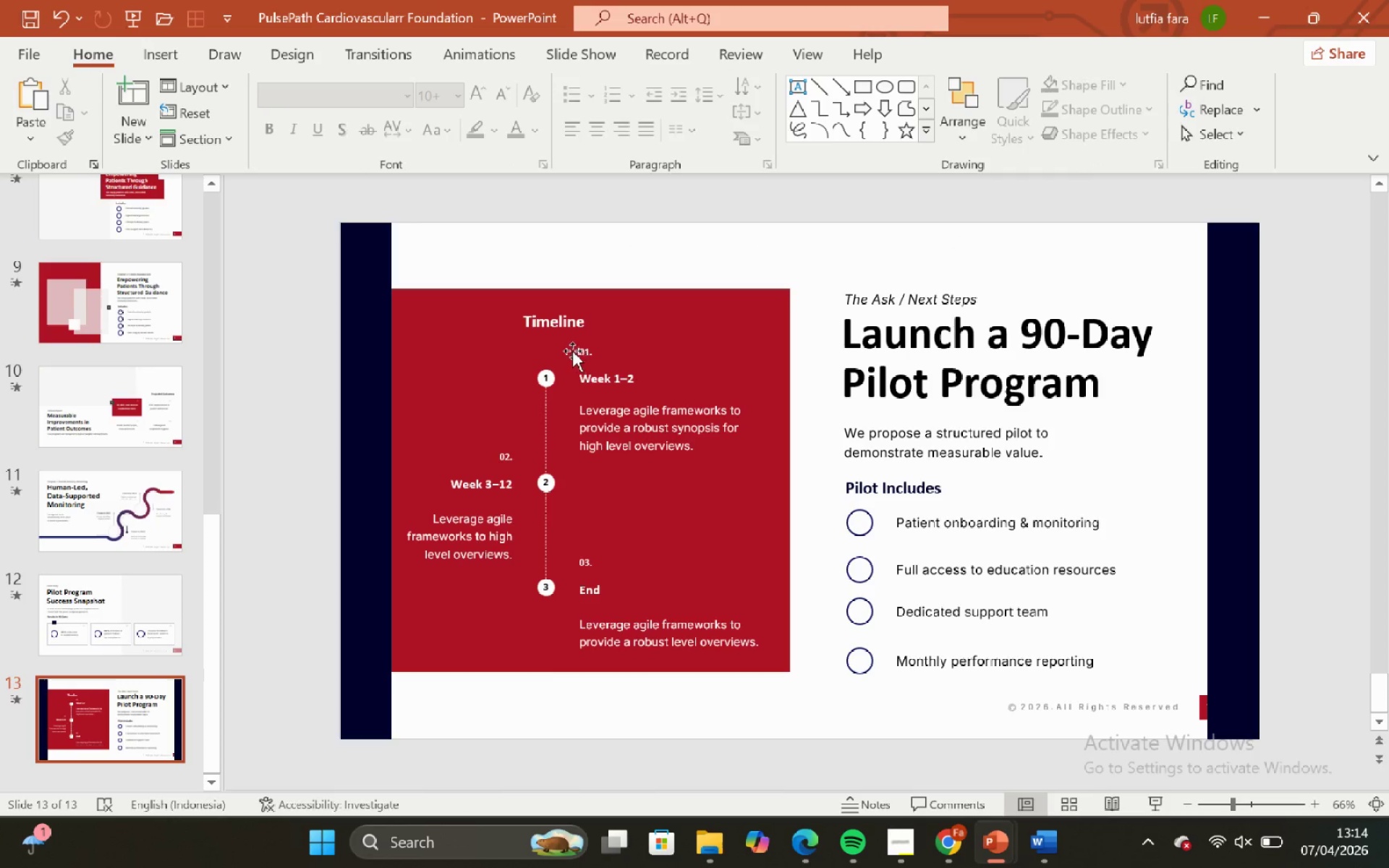 
left_click([570, 322])
 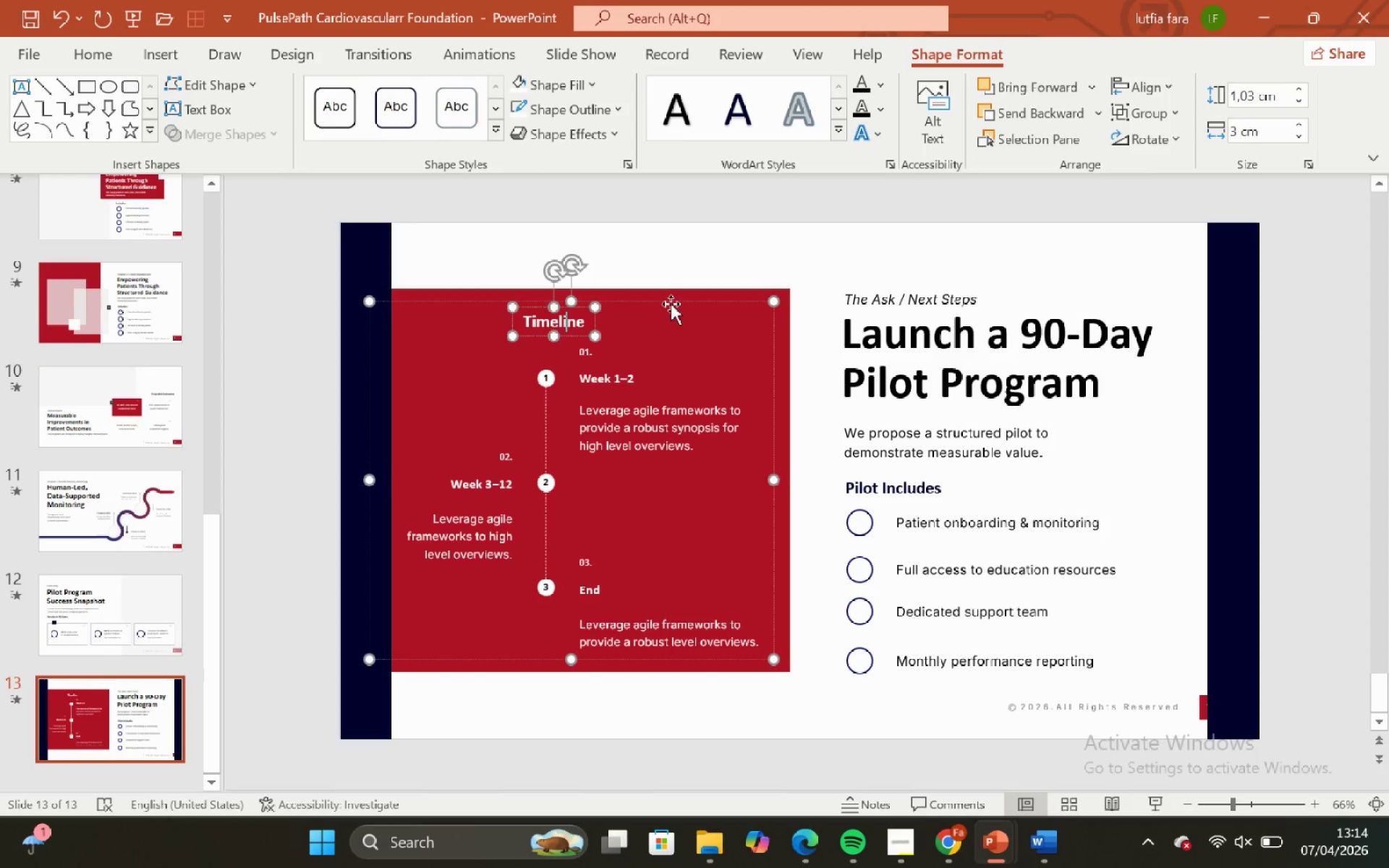 
left_click([676, 301])
 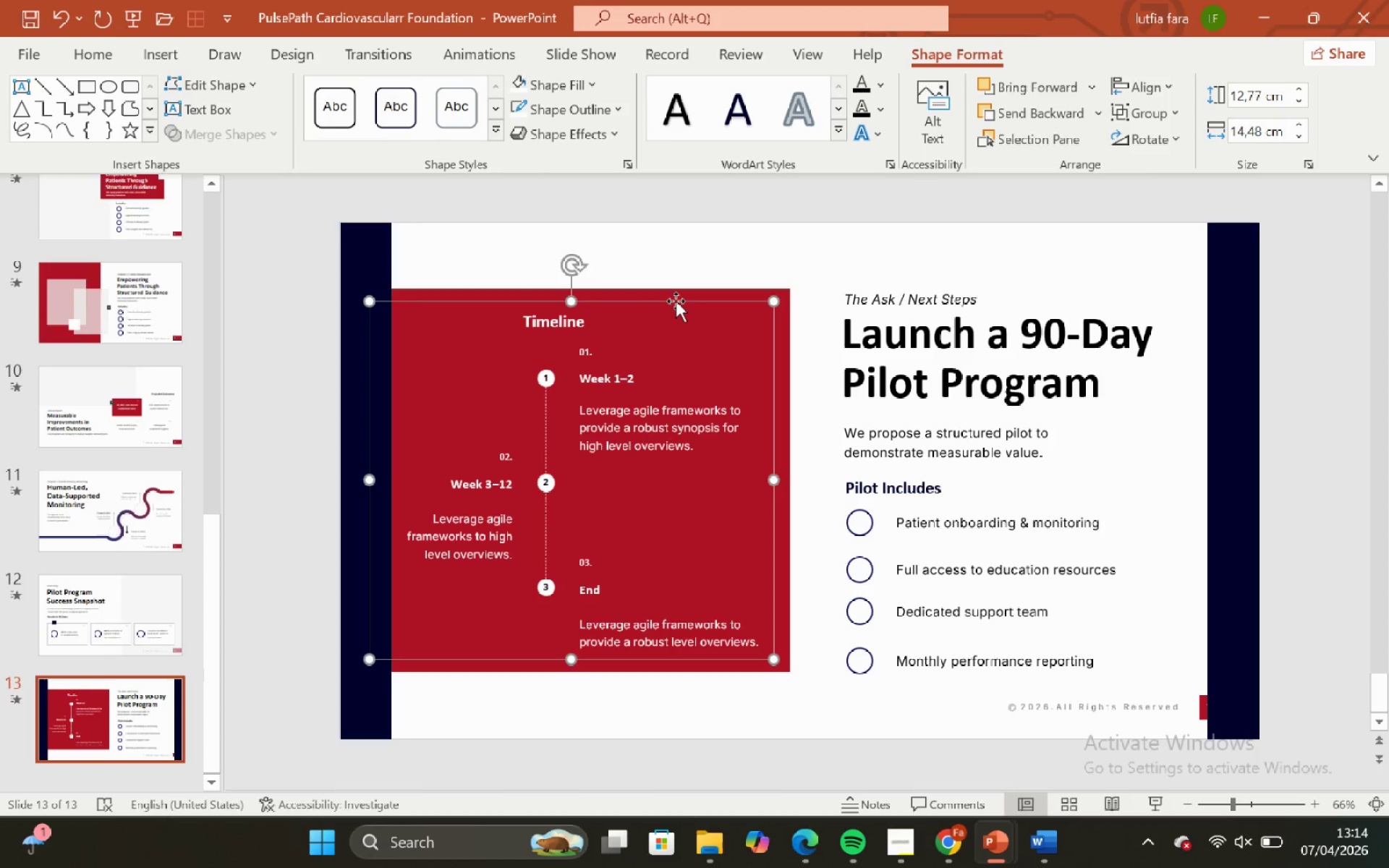 
key(ArrowLeft)
 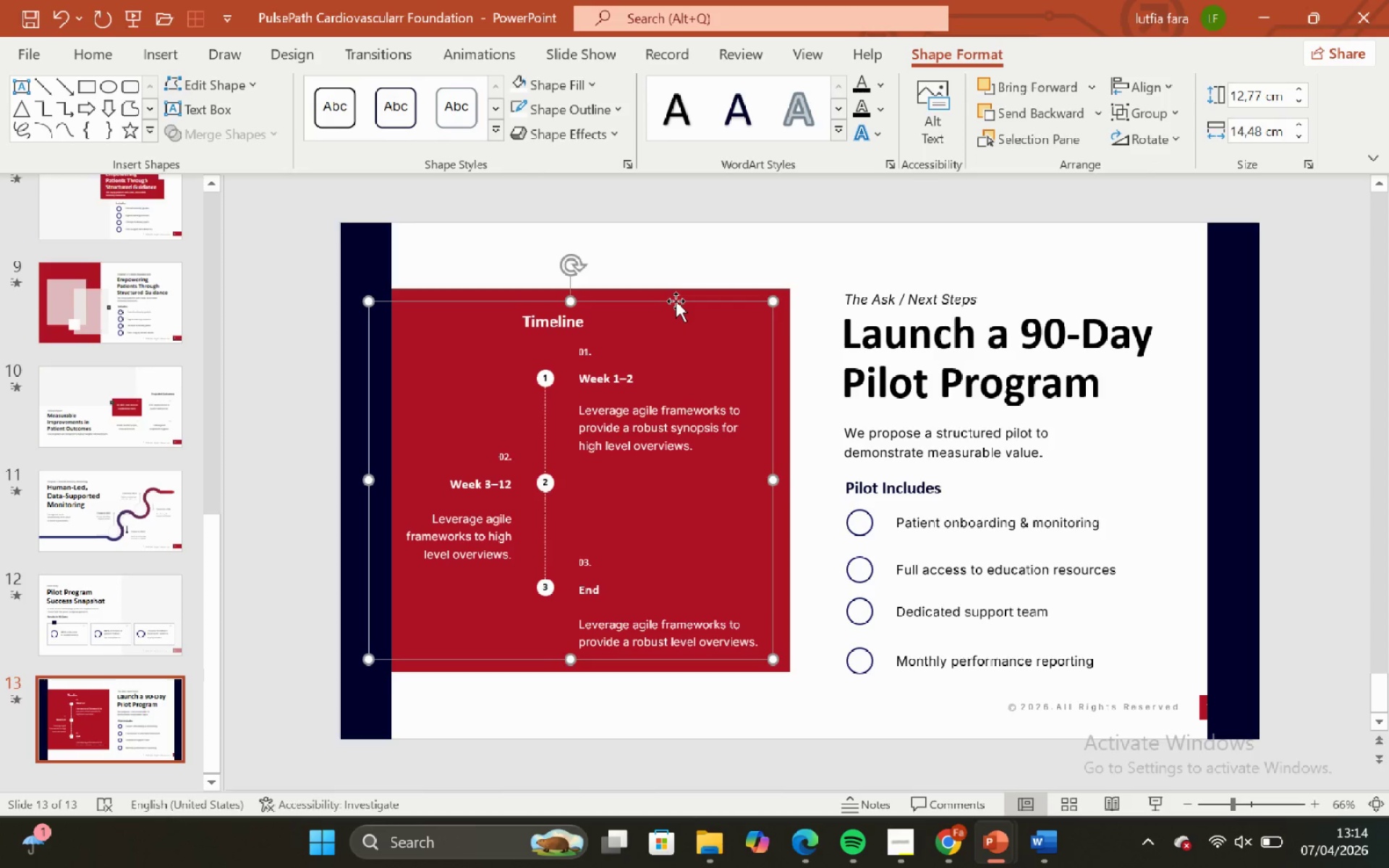 
key(ArrowLeft)
 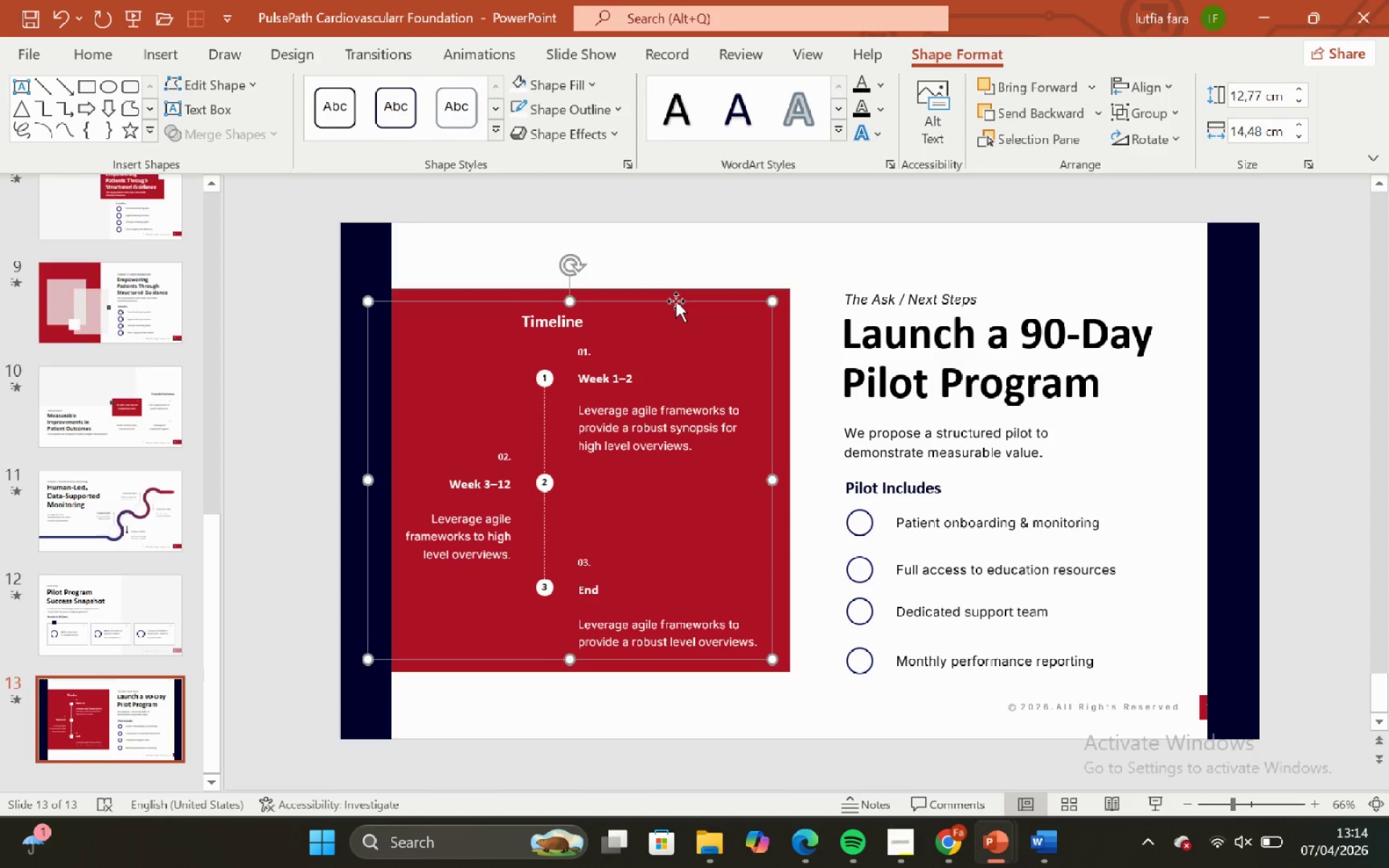 
key(ArrowLeft)
 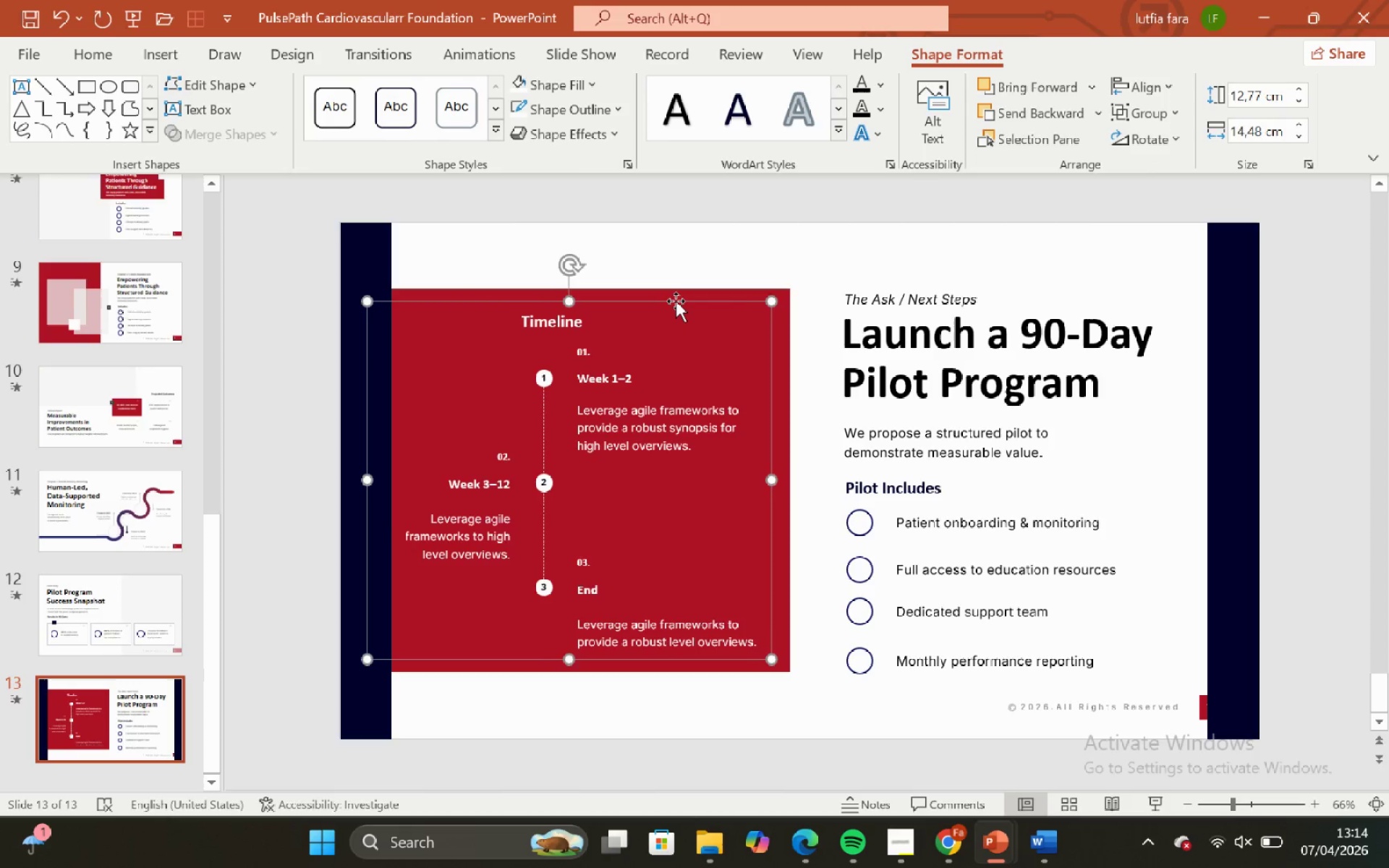 
key(ArrowRight)
 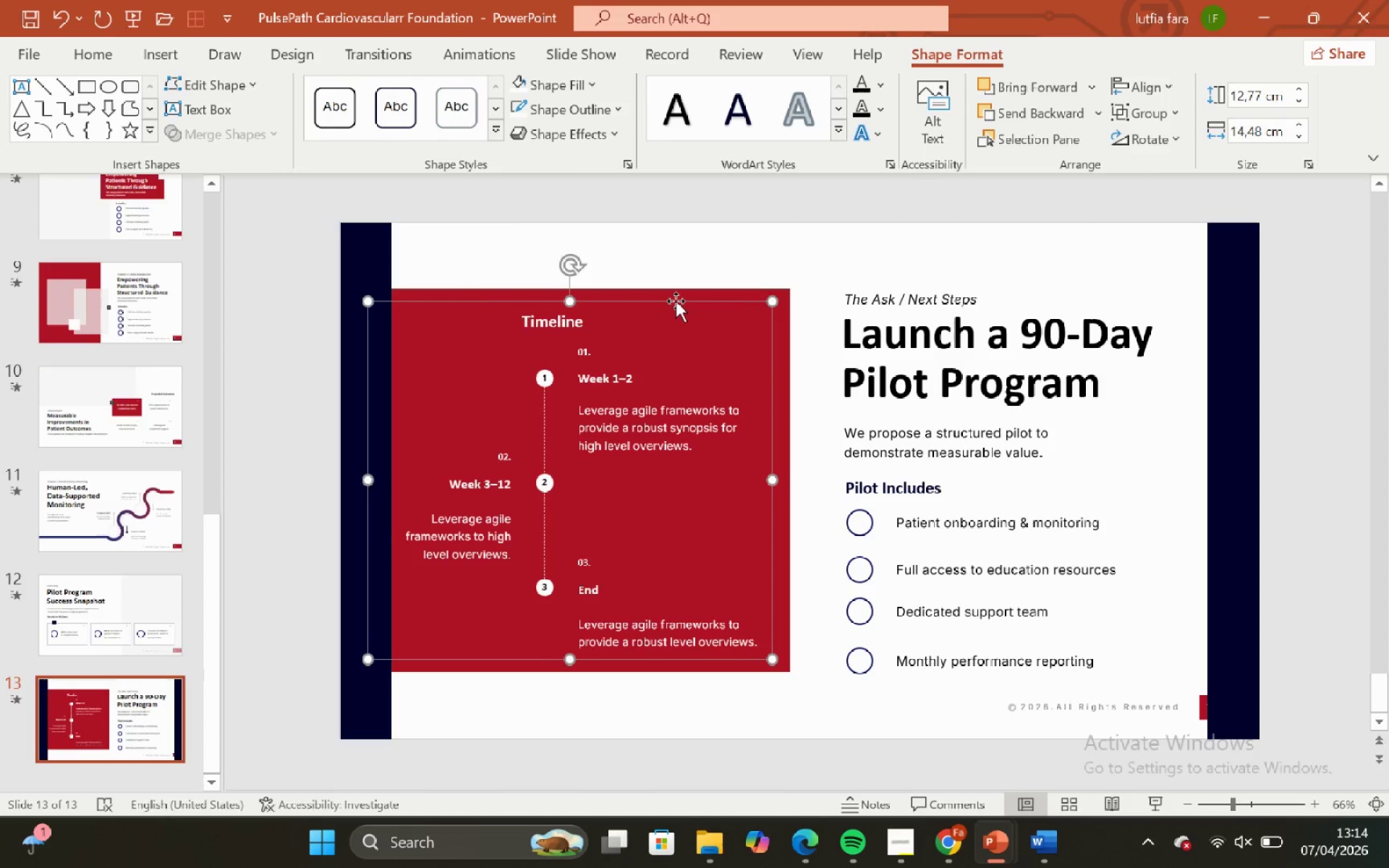 
key(ArrowRight)
 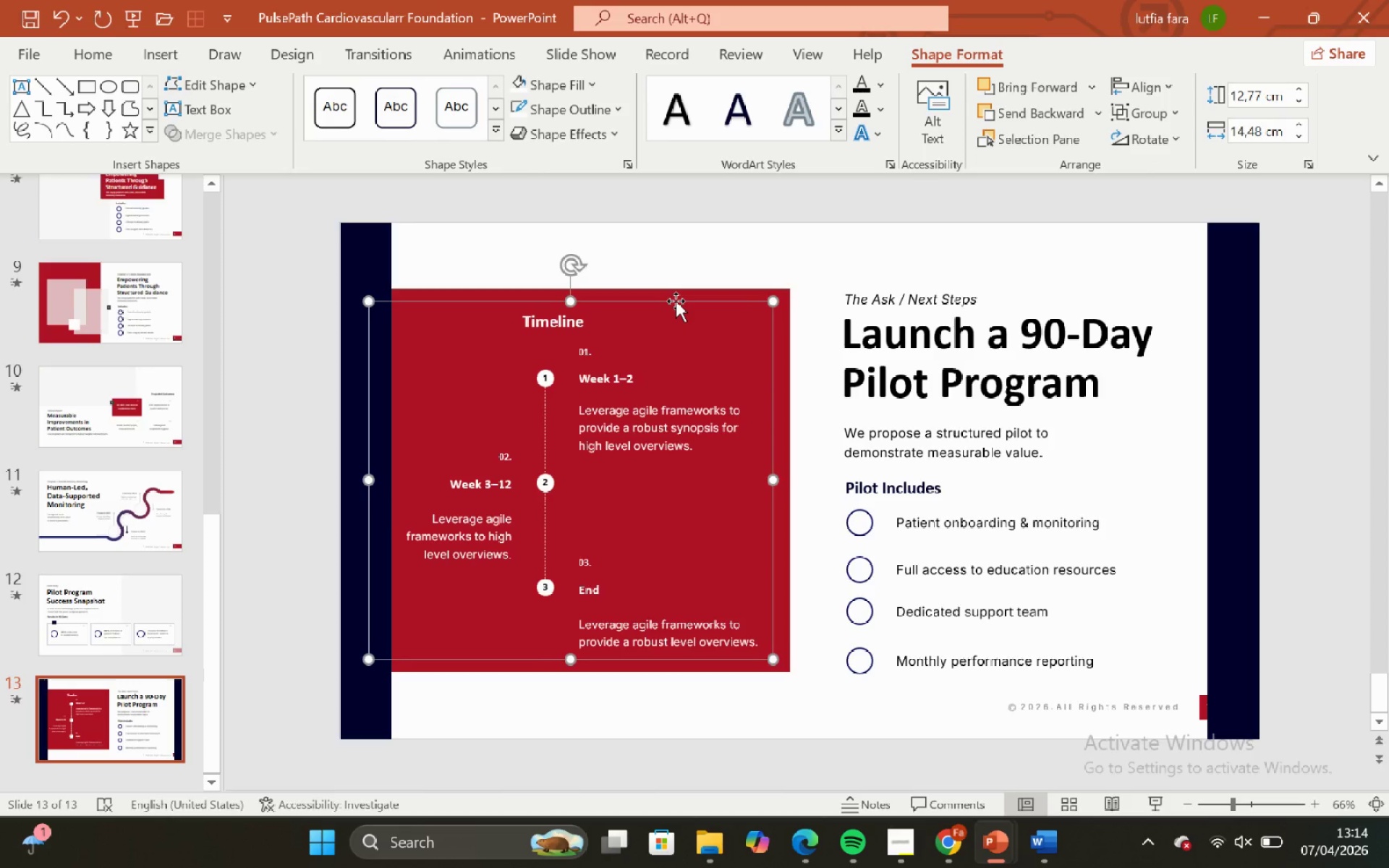 
key(ArrowRight)
 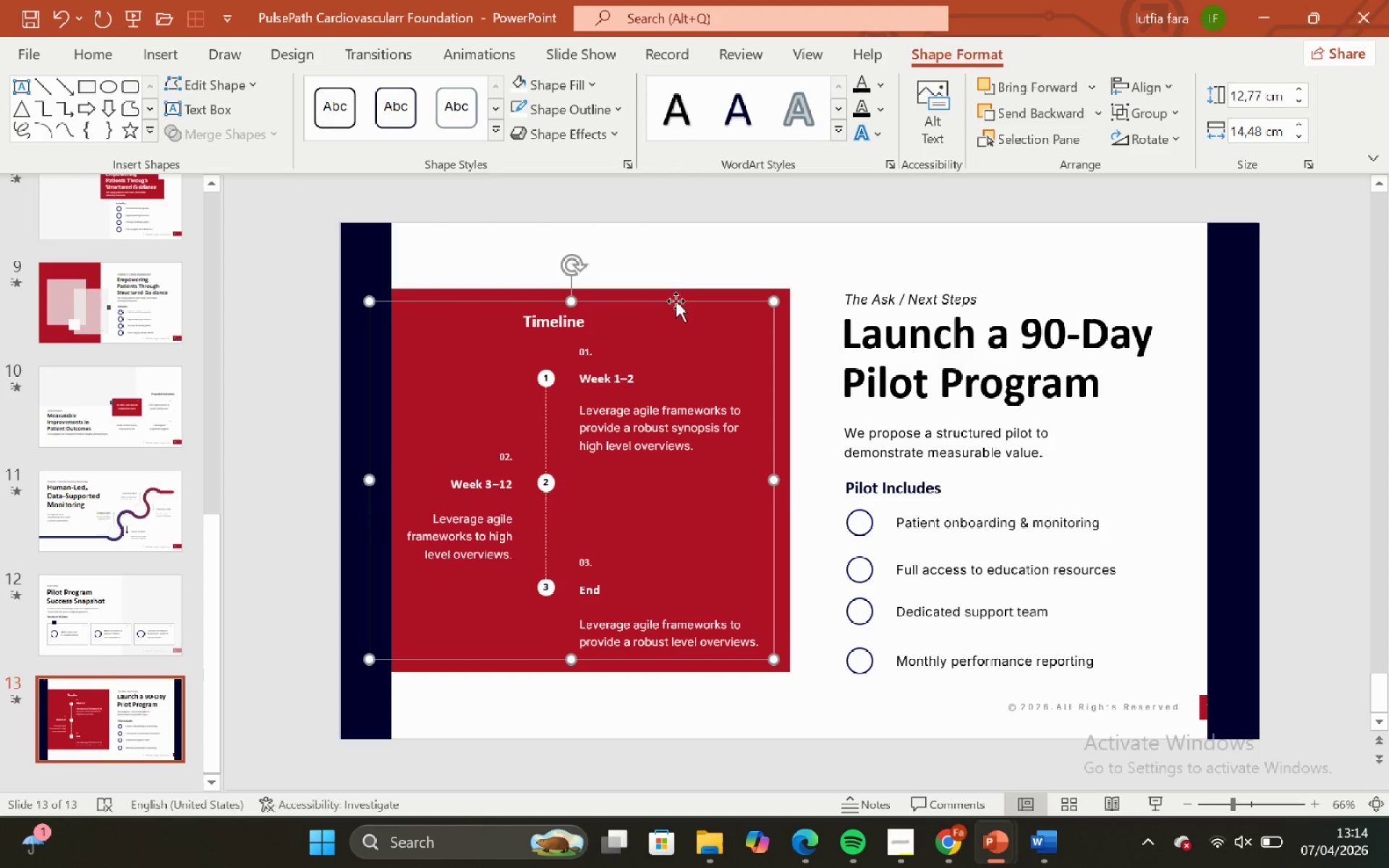 
hold_key(key=ShiftLeft, duration=0.34)
left_click([673, 294])
 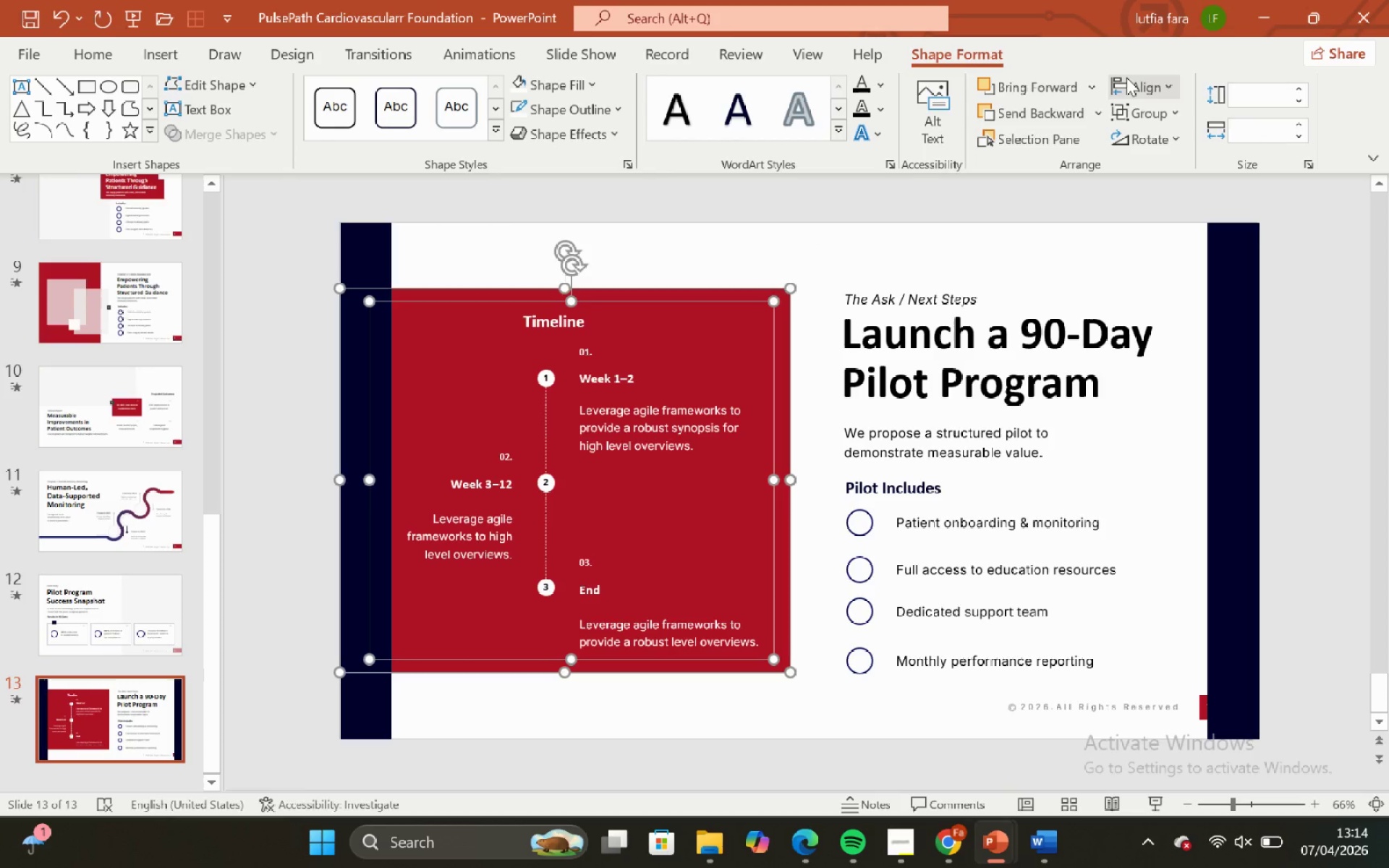 
left_click([1137, 81])
 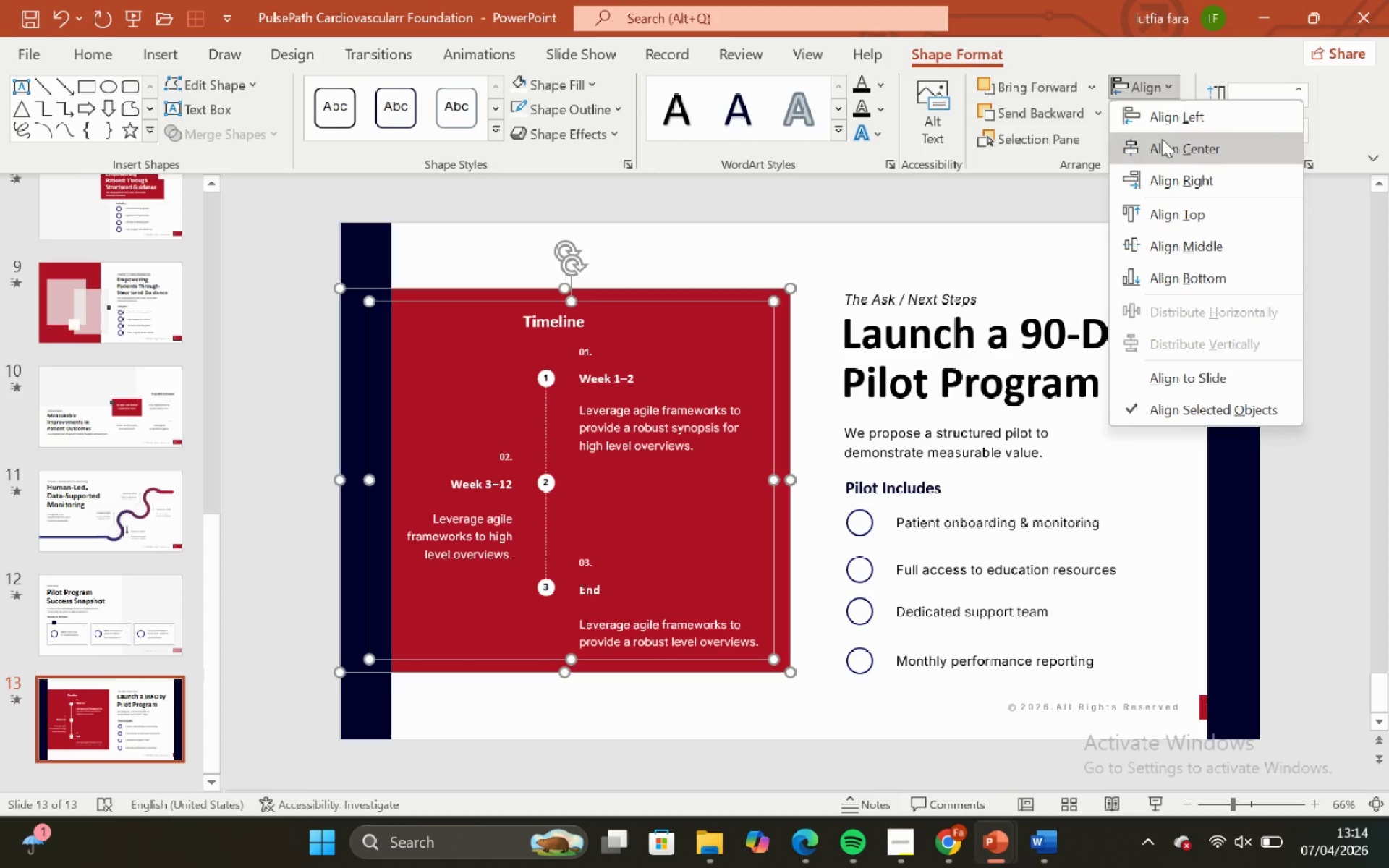 
left_click([1162, 139])
 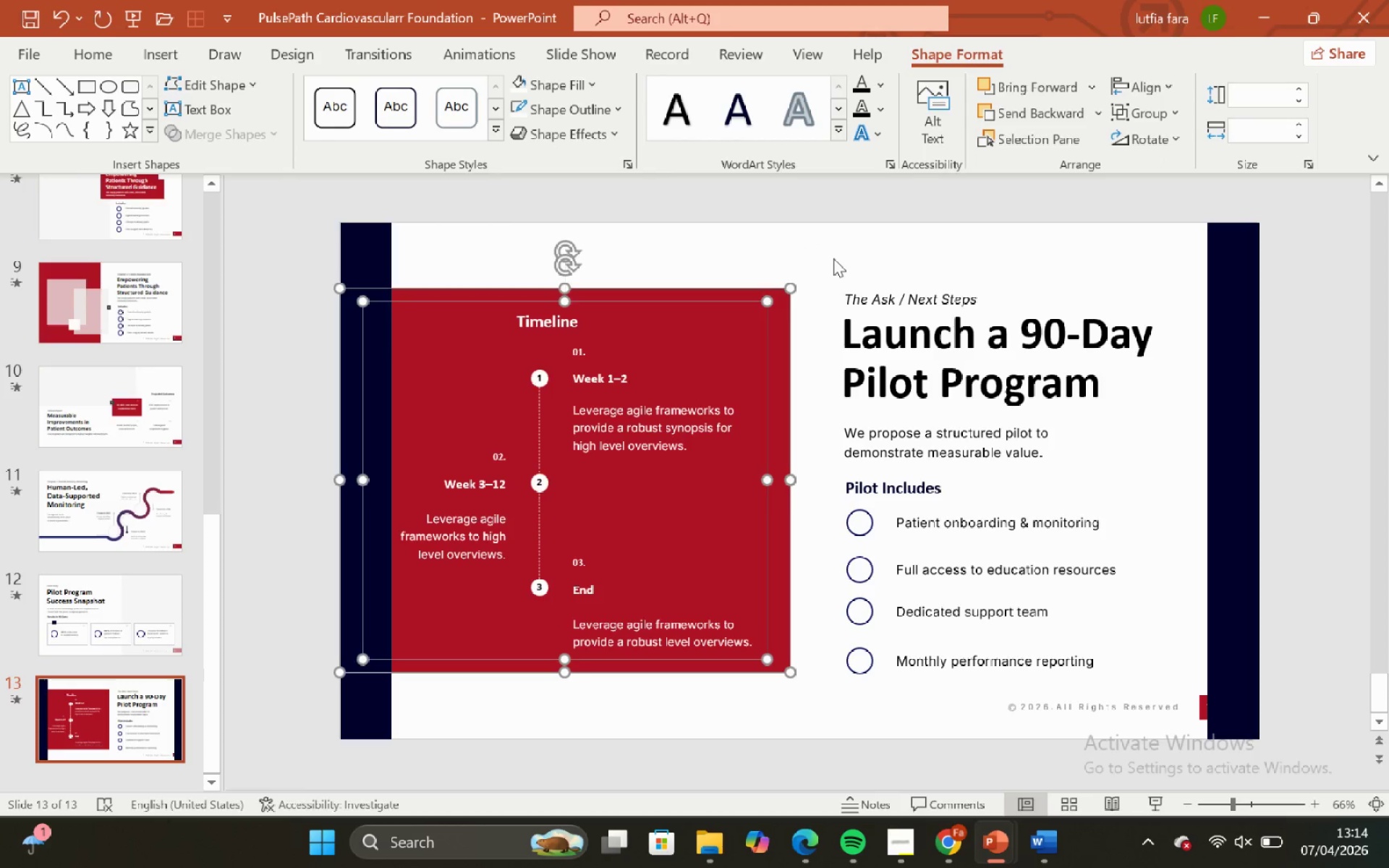 
left_click([833, 258])
 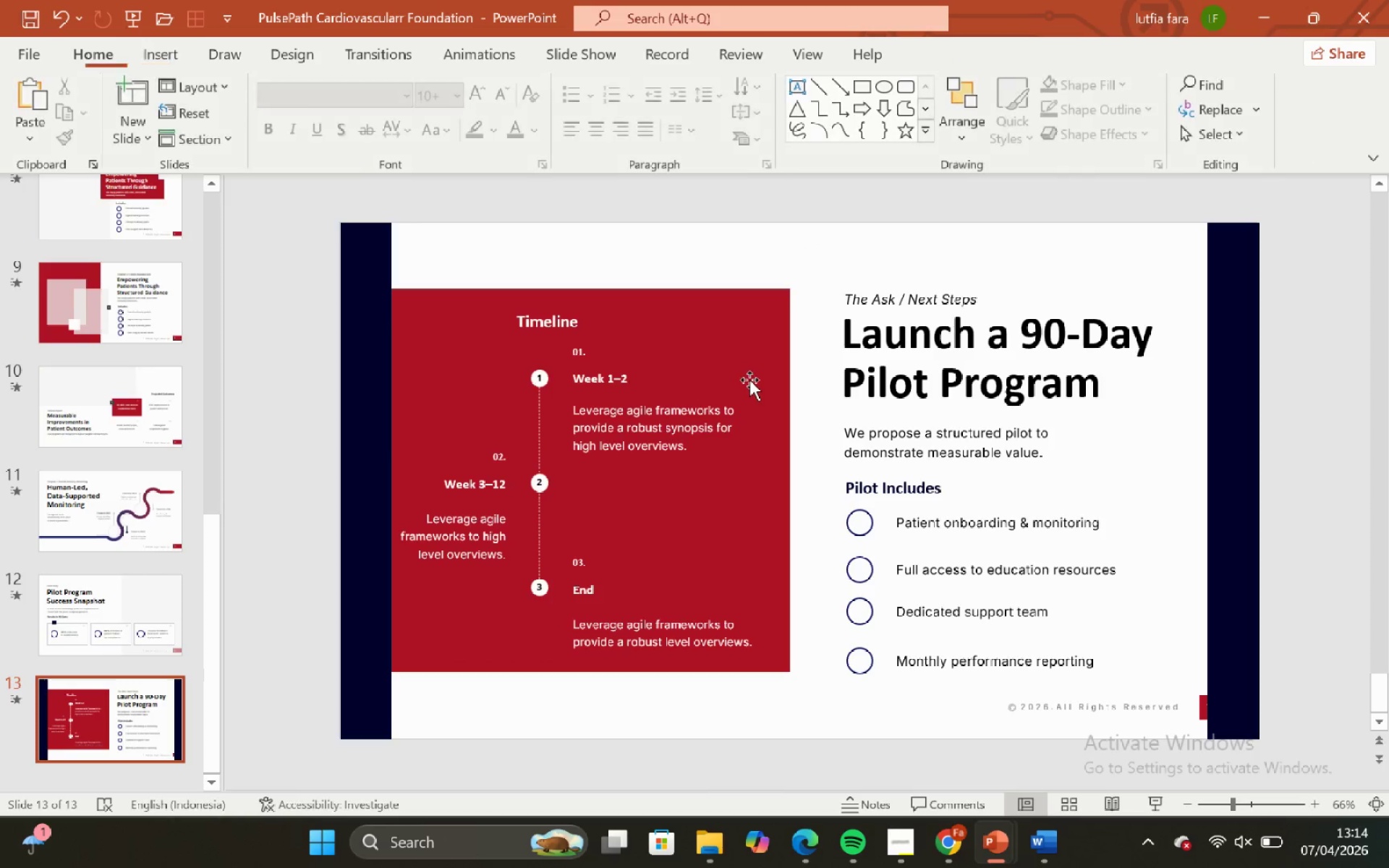 
left_click([749, 380])
 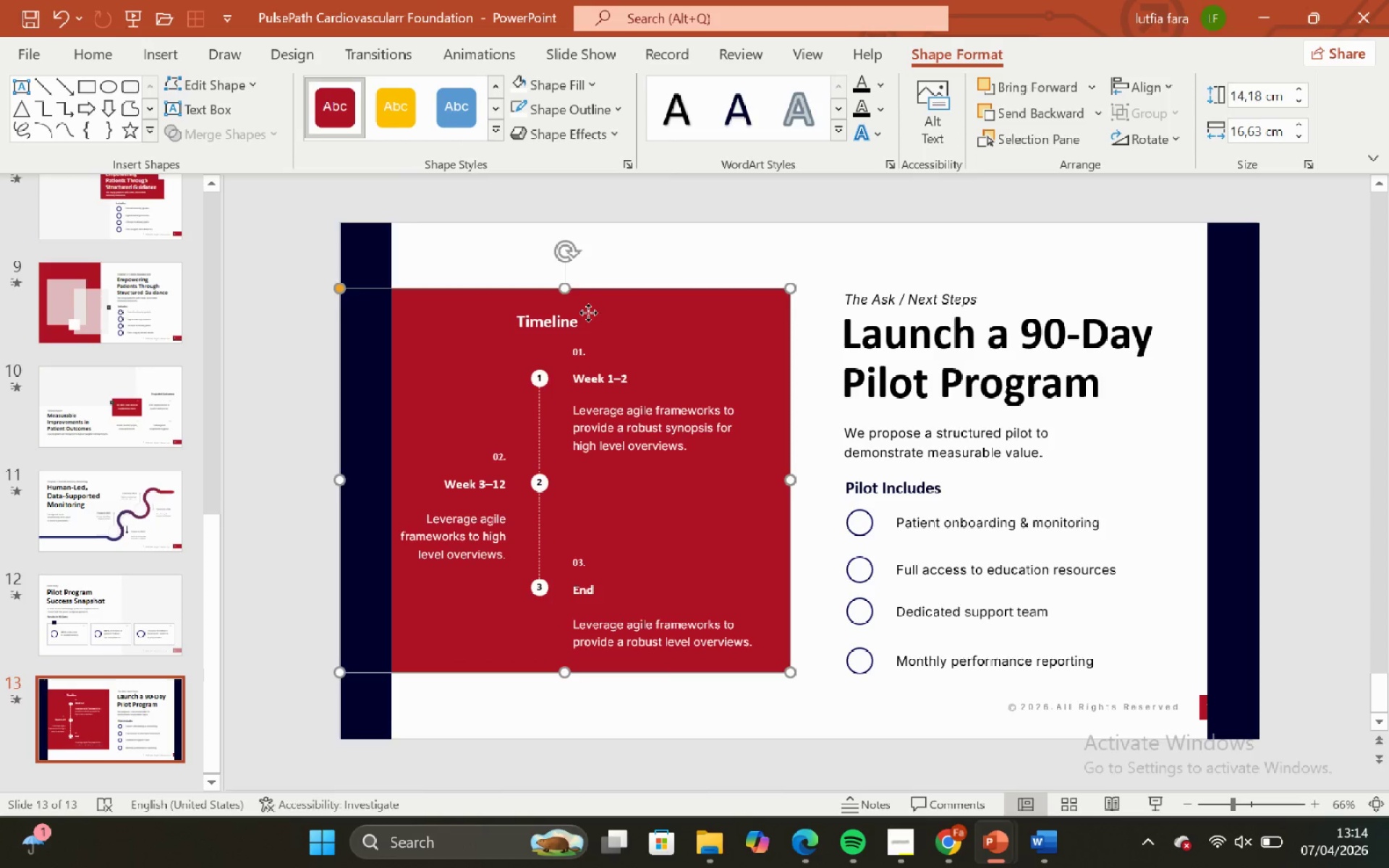 
double_click([589, 341])
 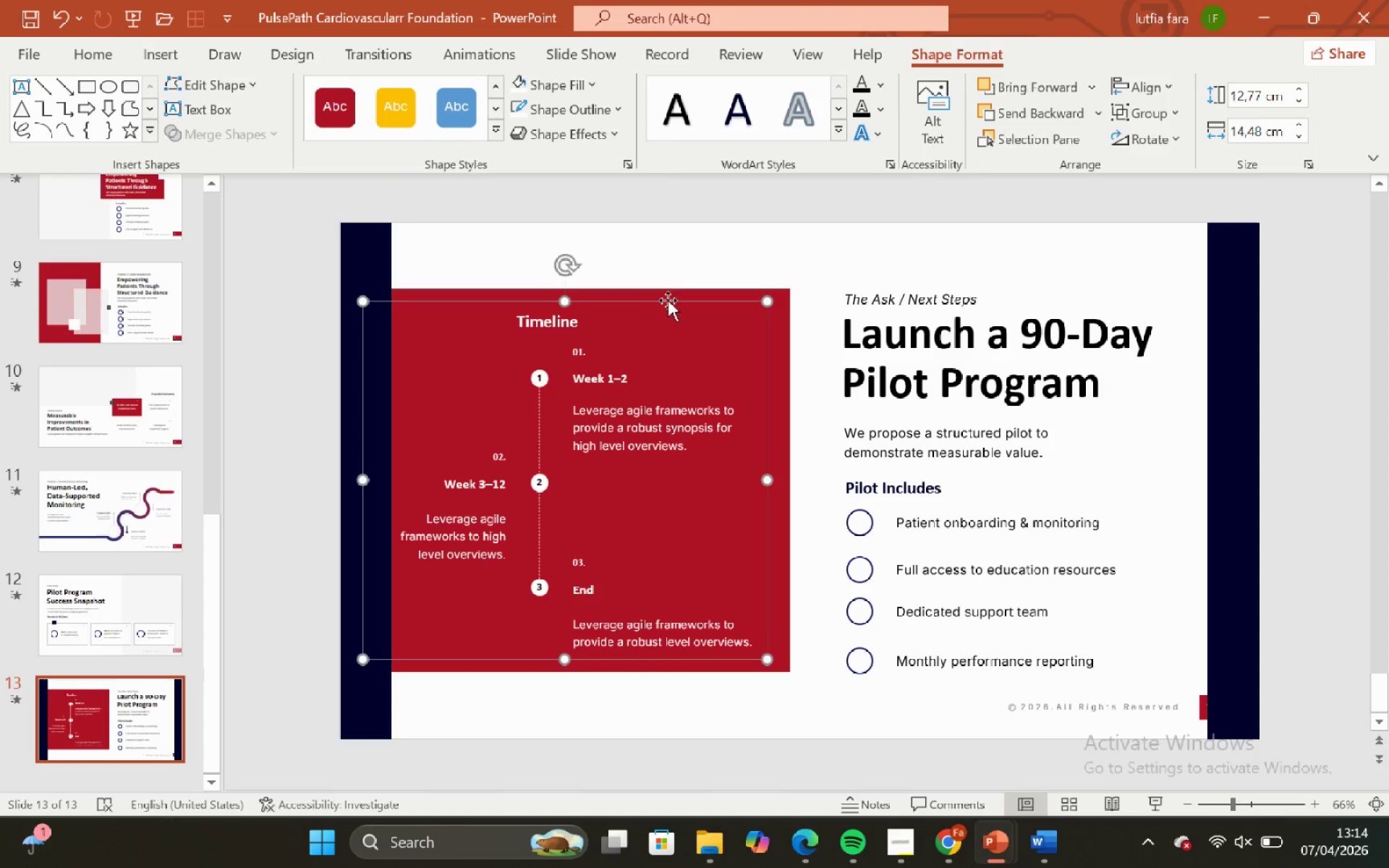 
hold_key(key=ShiftLeft, duration=2.73)
left_click_drag(start_coordinate=[668, 302], to_coordinate=[671, 300])
 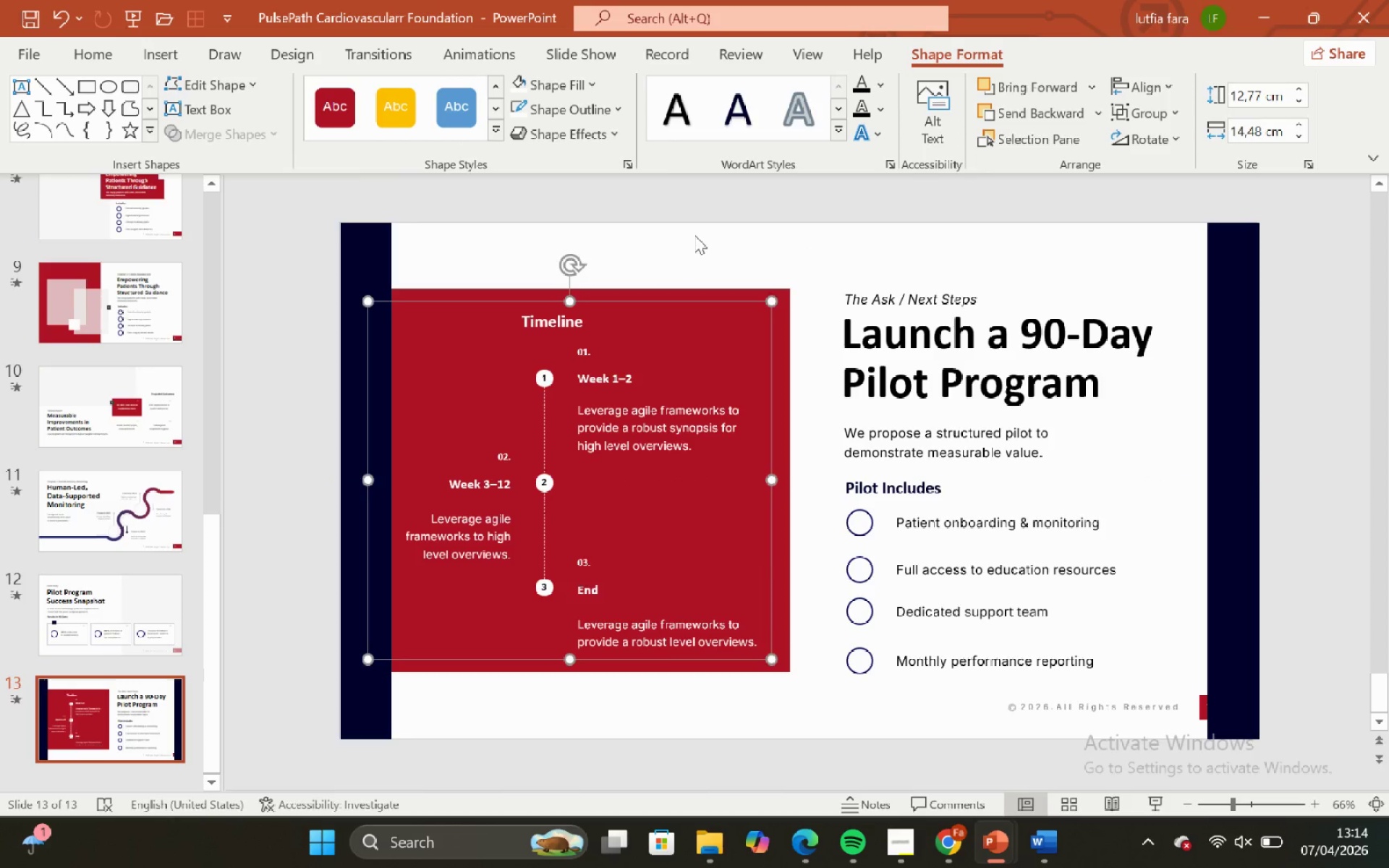 
left_click([694, 235])
 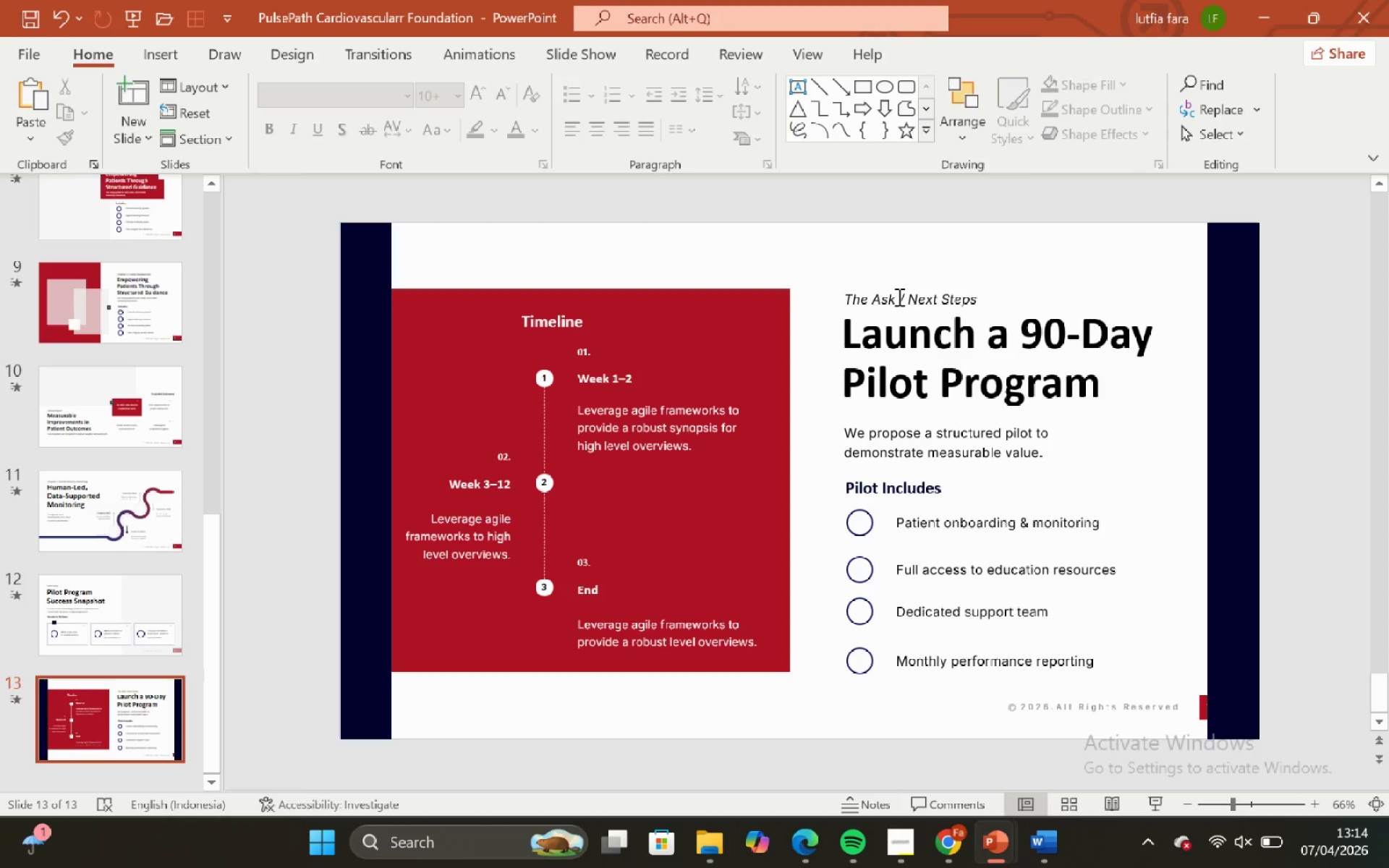 
left_click([898, 297])
 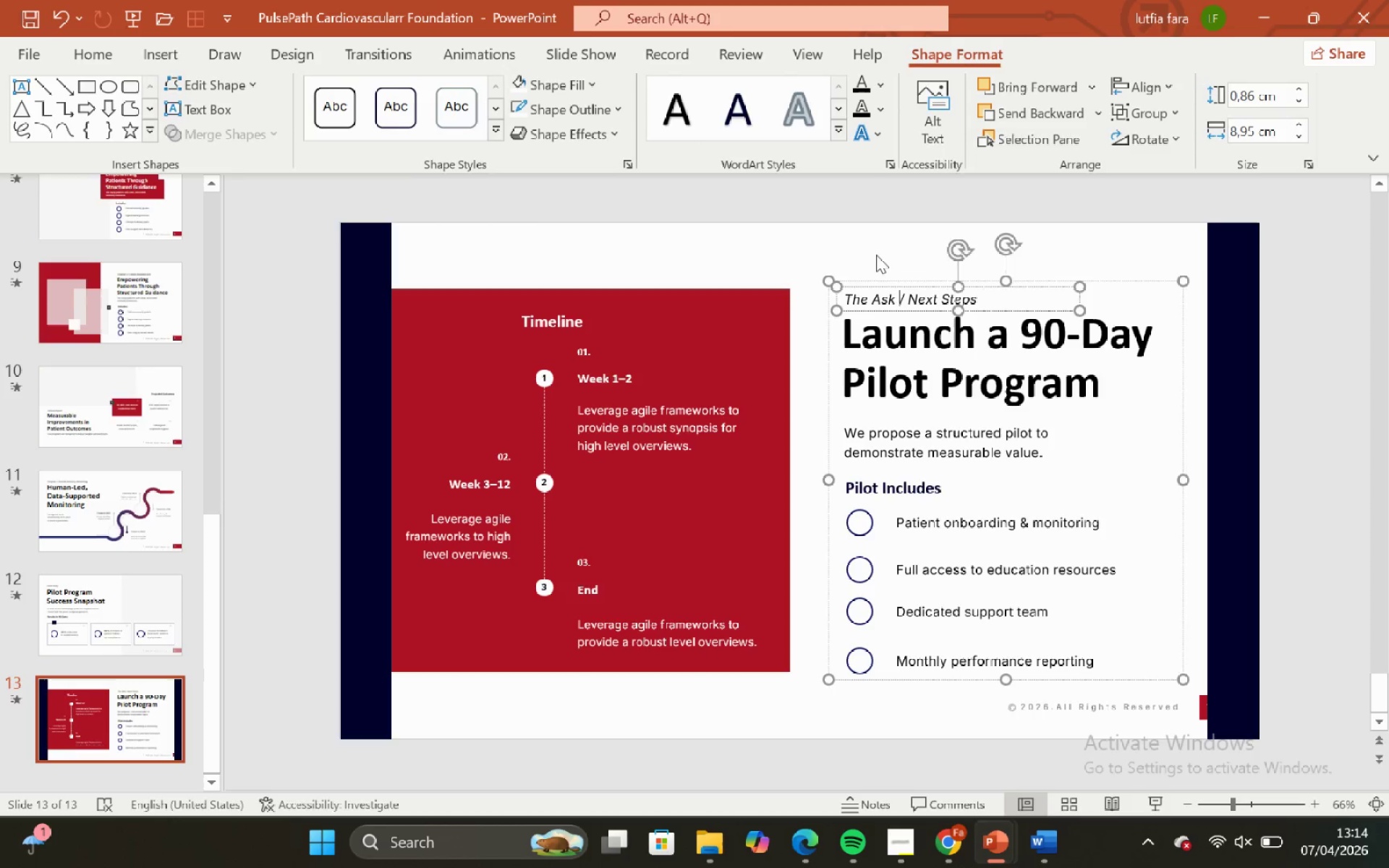 
left_click([876, 255])
 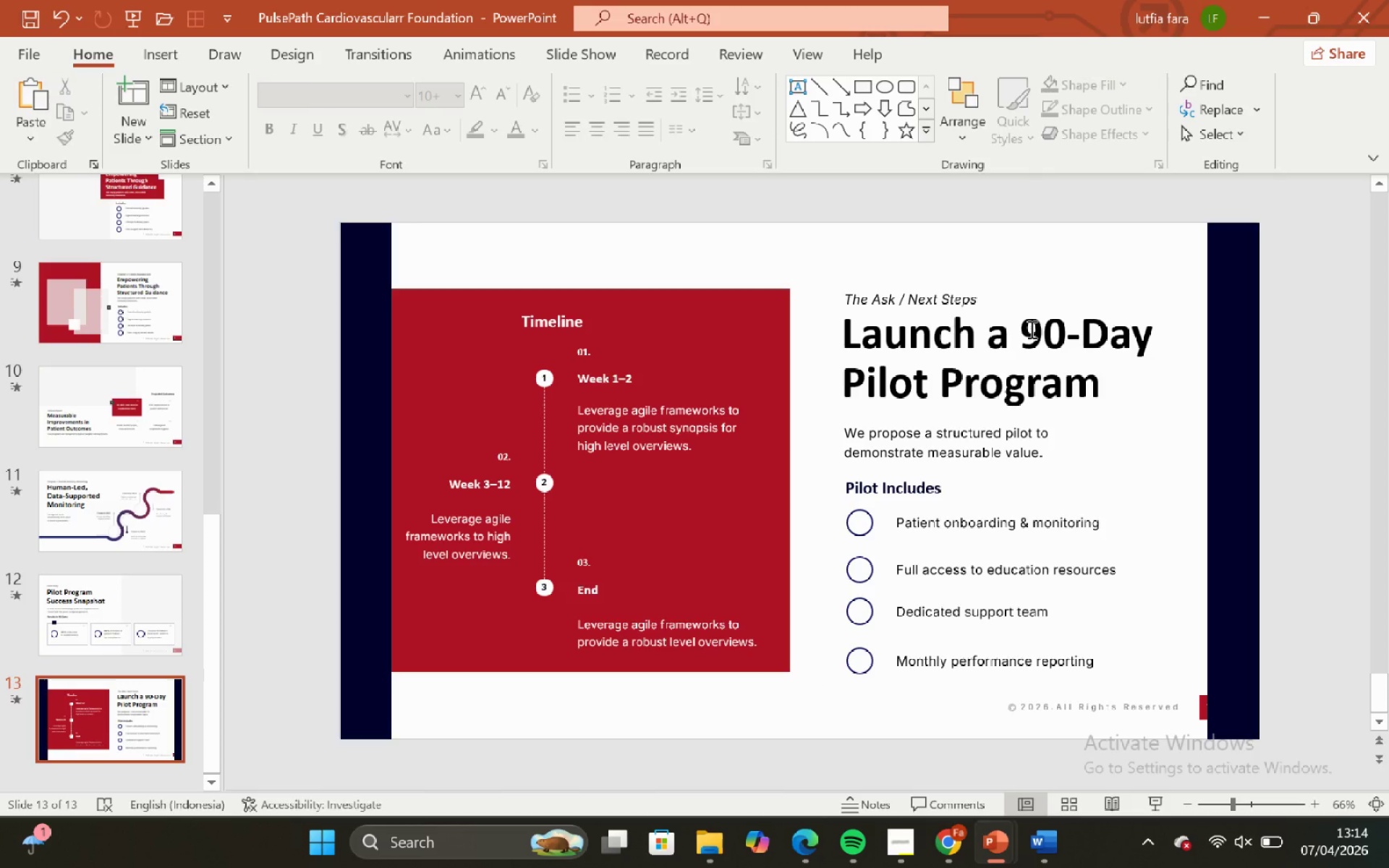 
hold_key(key=ShiftLeft, duration=0.59)
left_click([759, 312])
 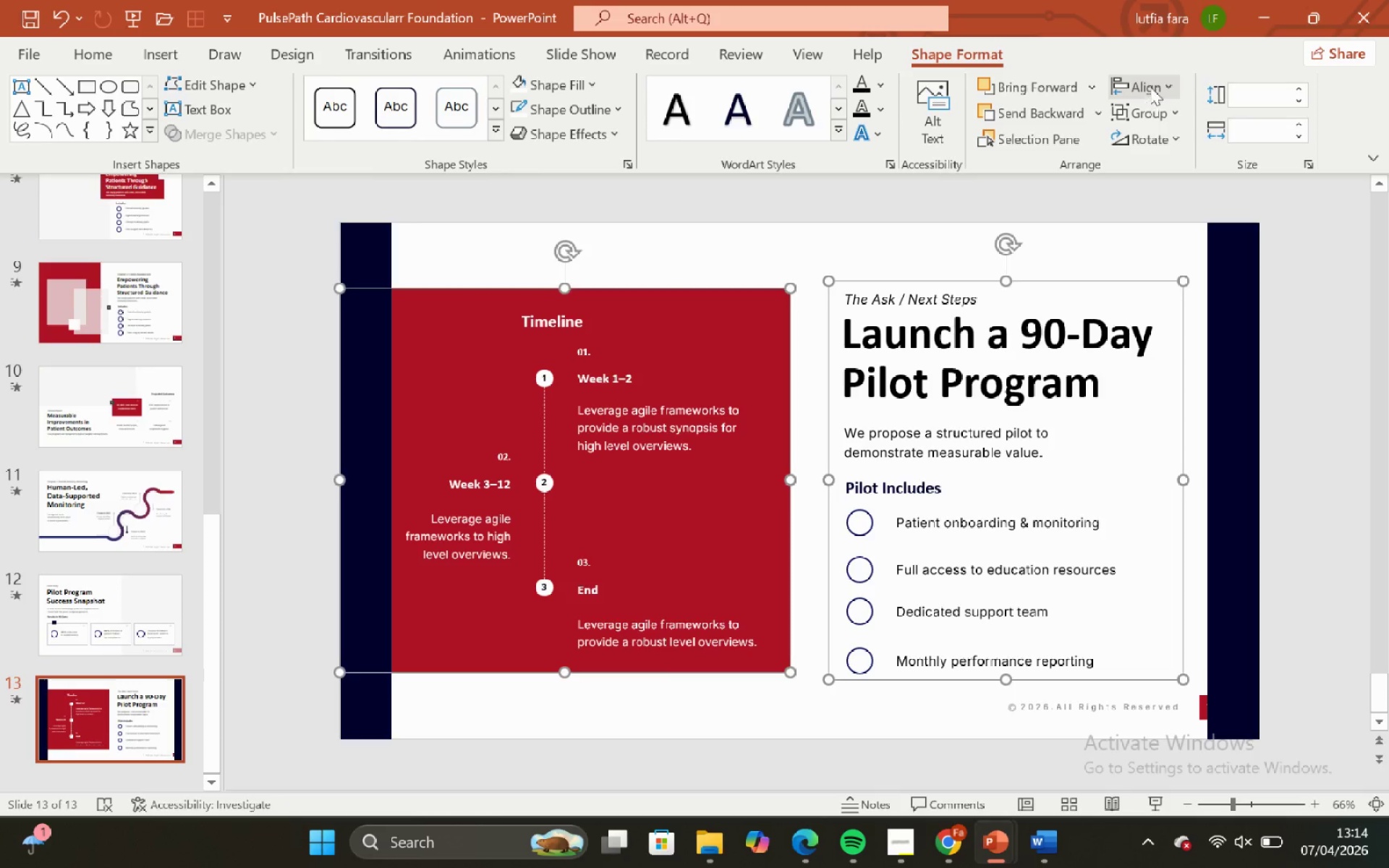 
left_click([1150, 84])
 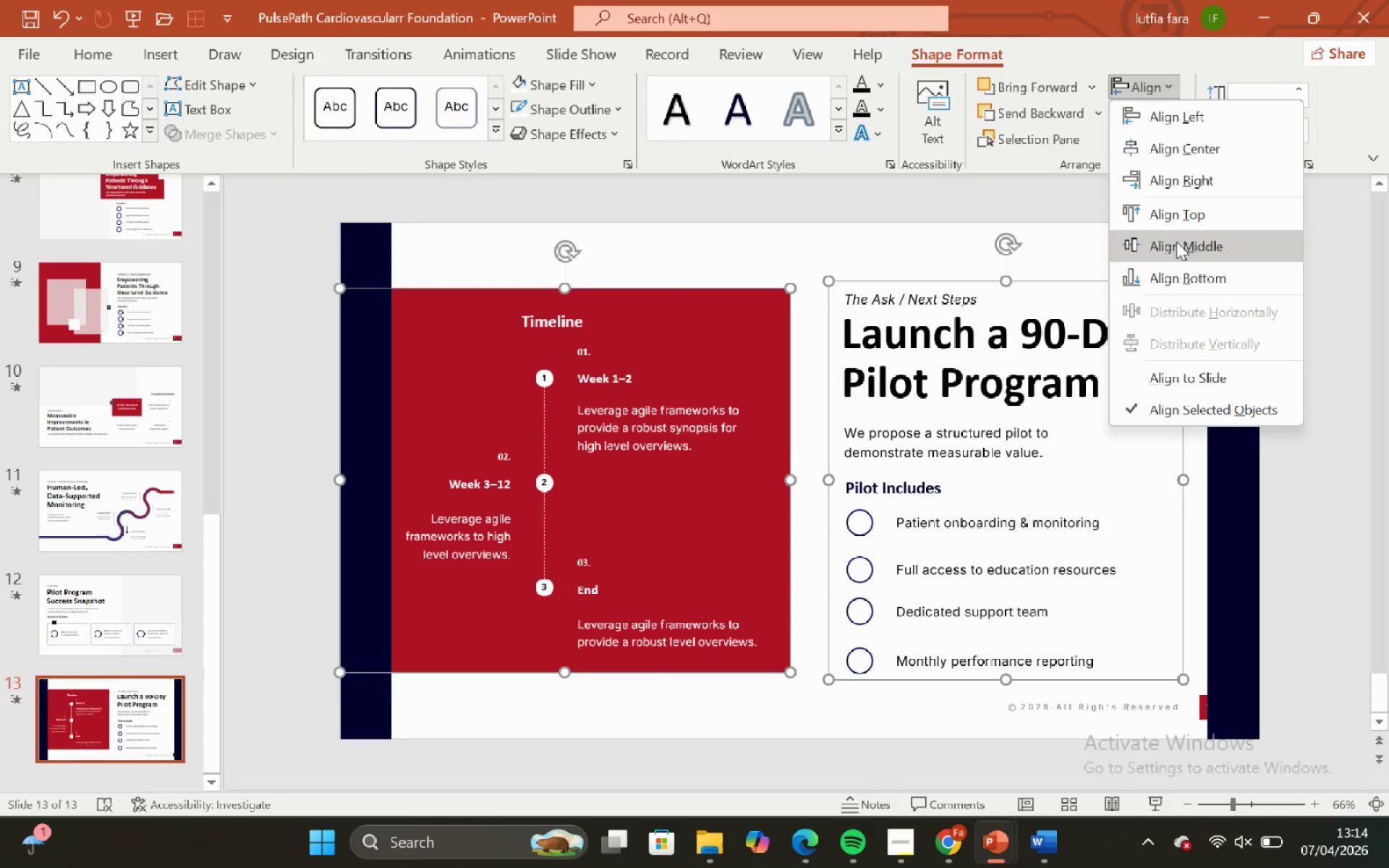 
left_click([1176, 243])
 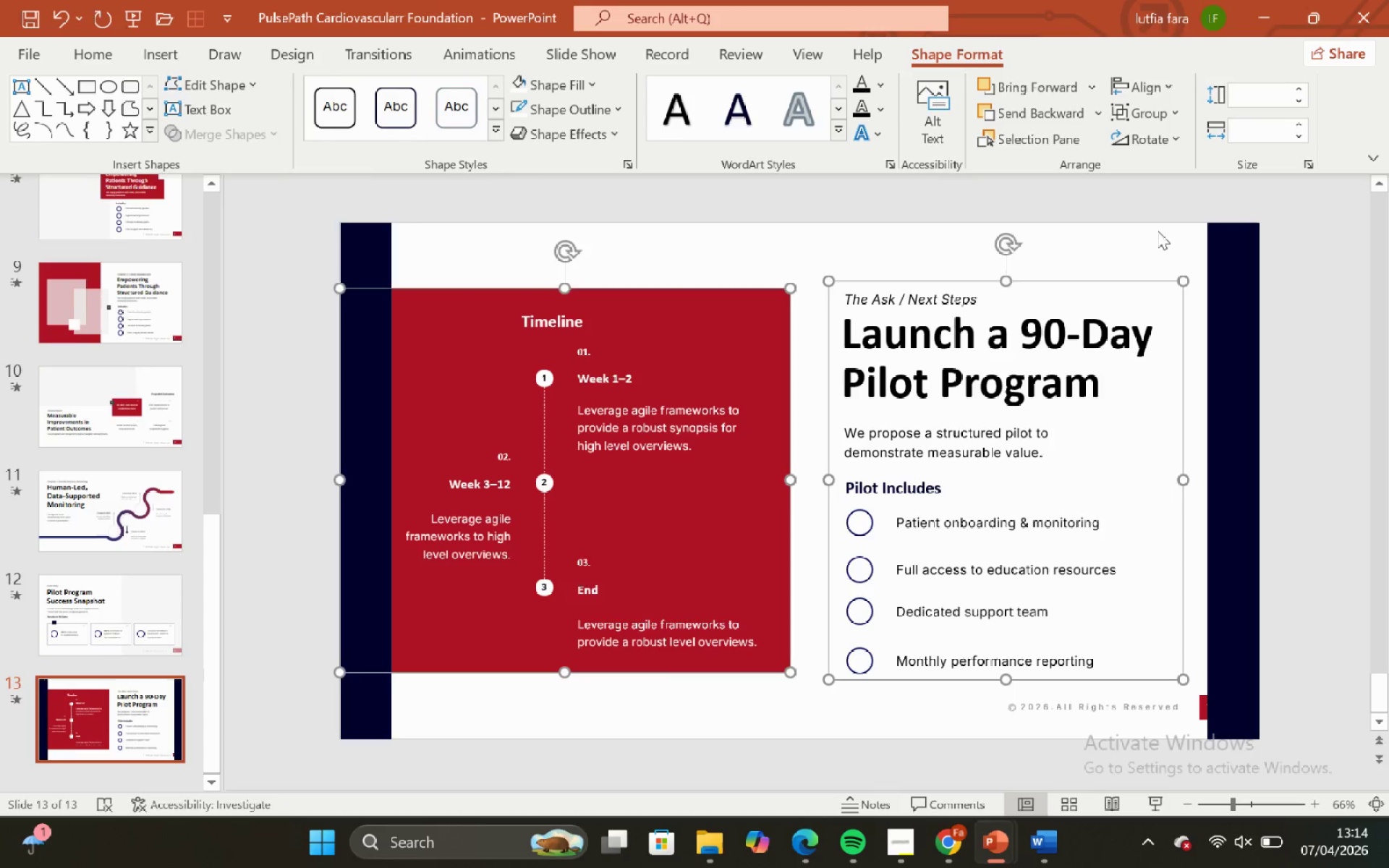 
left_click([1158, 231])
 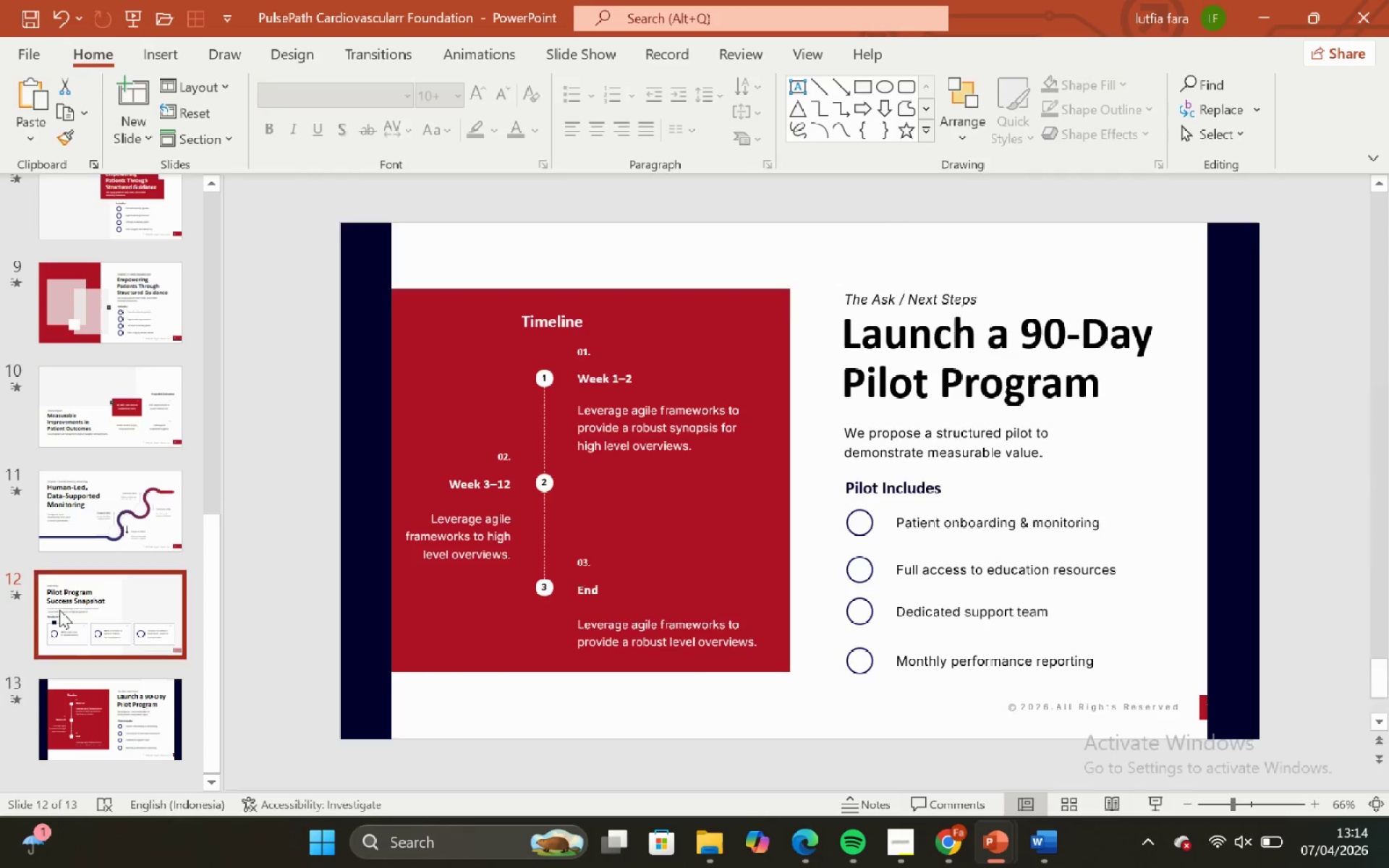 
scroll: coordinate [59, 610], scroll_direction: down, amount: 3.0
 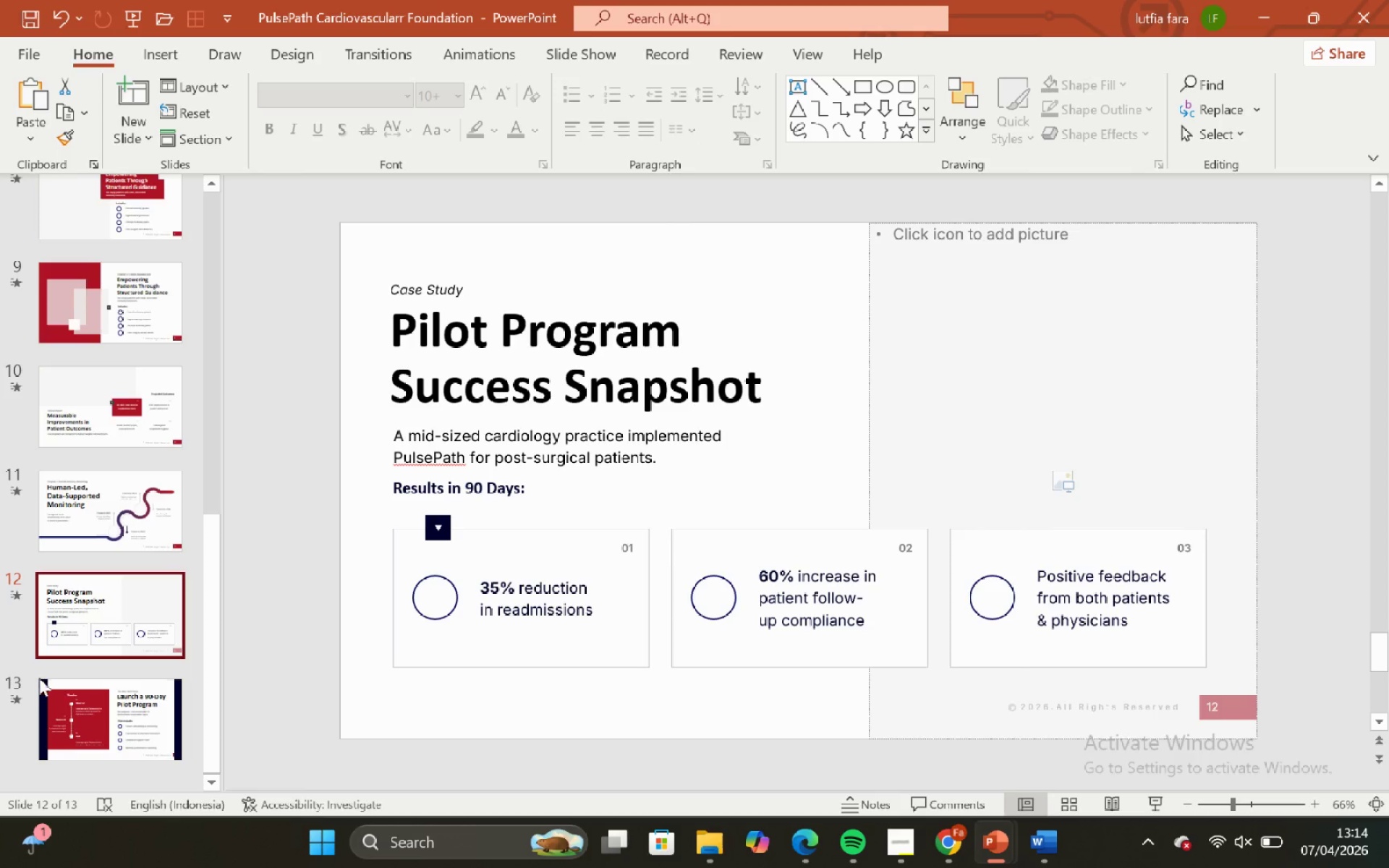 
left_click([112, 485])
 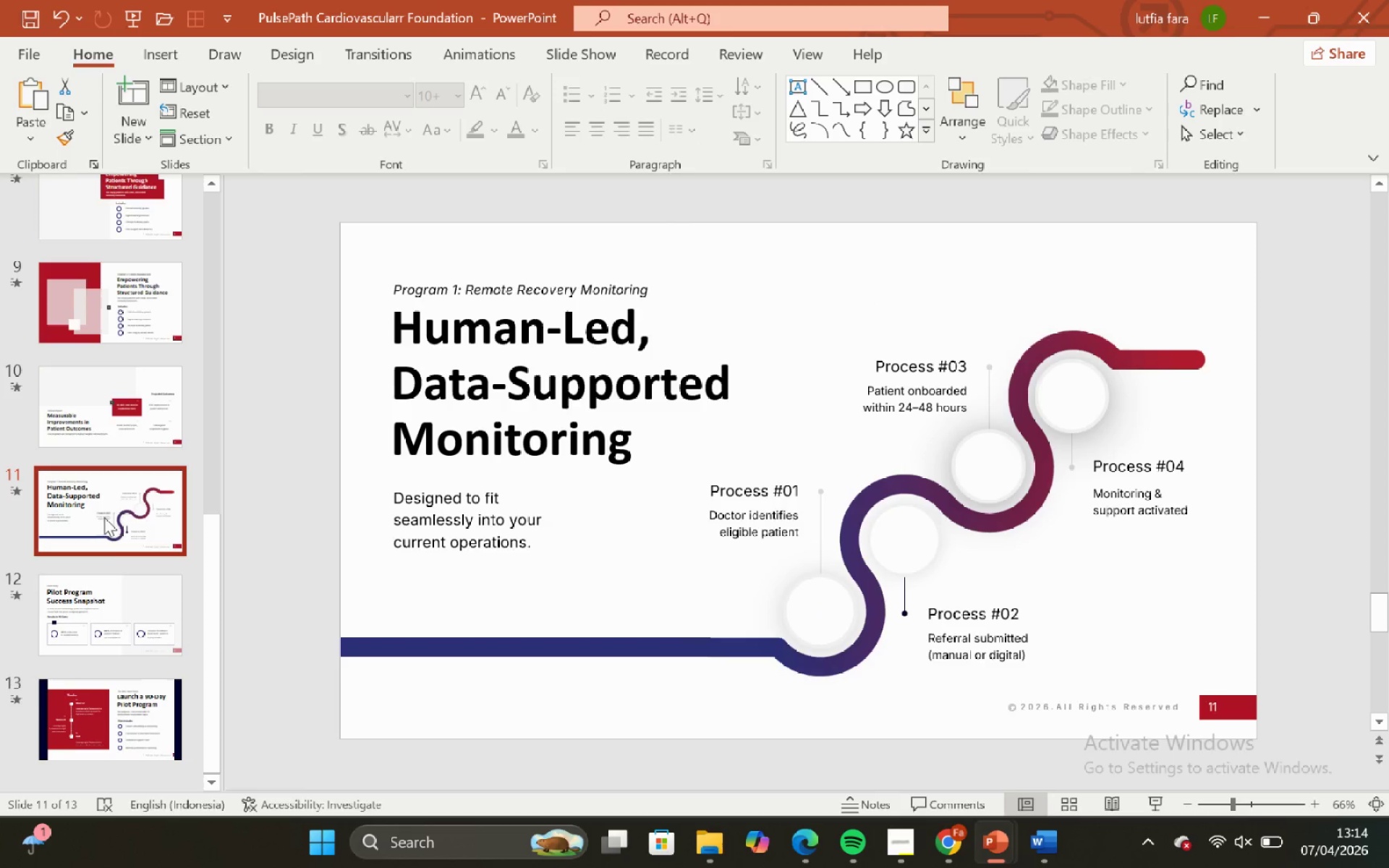 
scroll: coordinate [101, 548], scroll_direction: down, amount: 6.0
 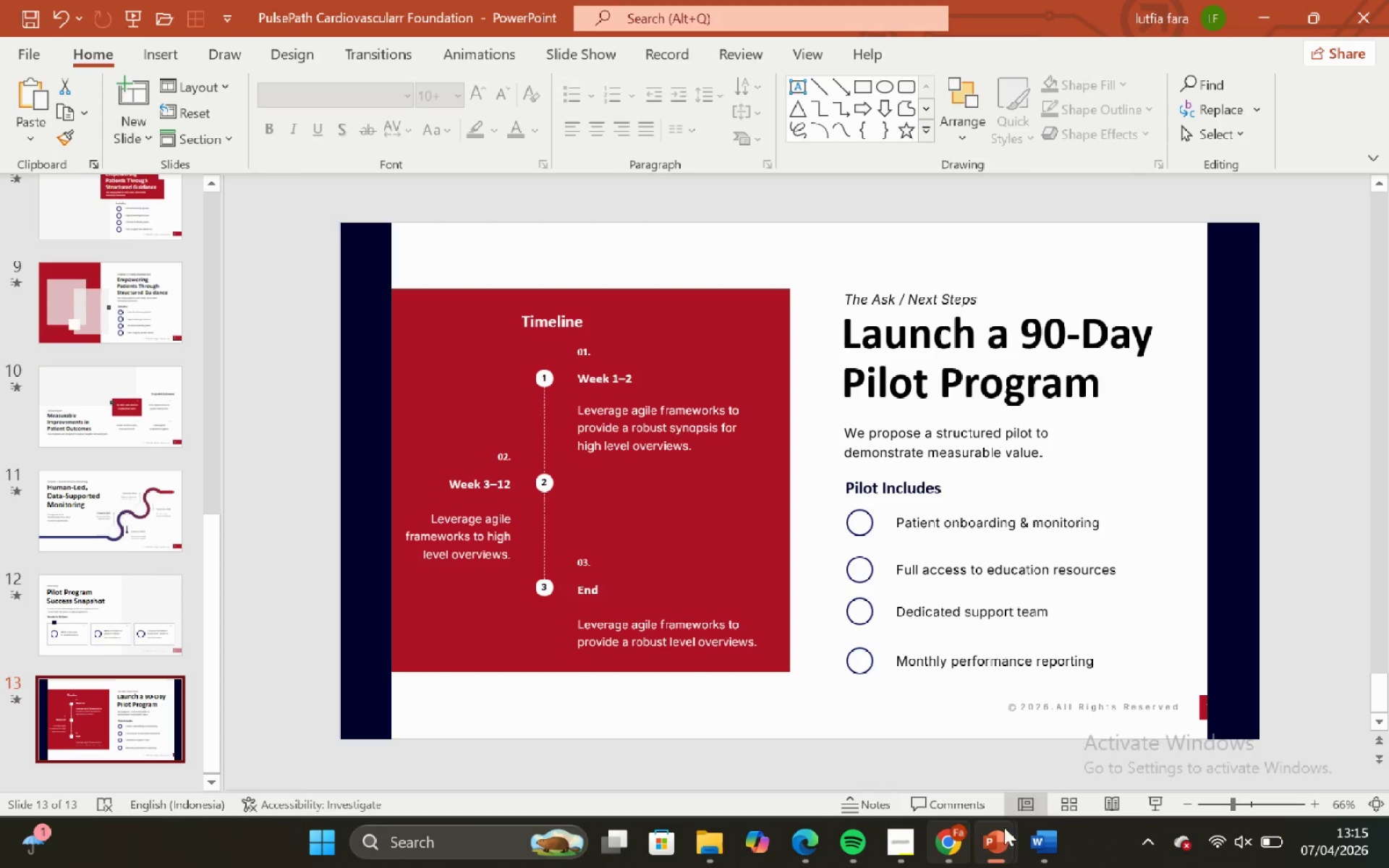 
left_click([1037, 838])
 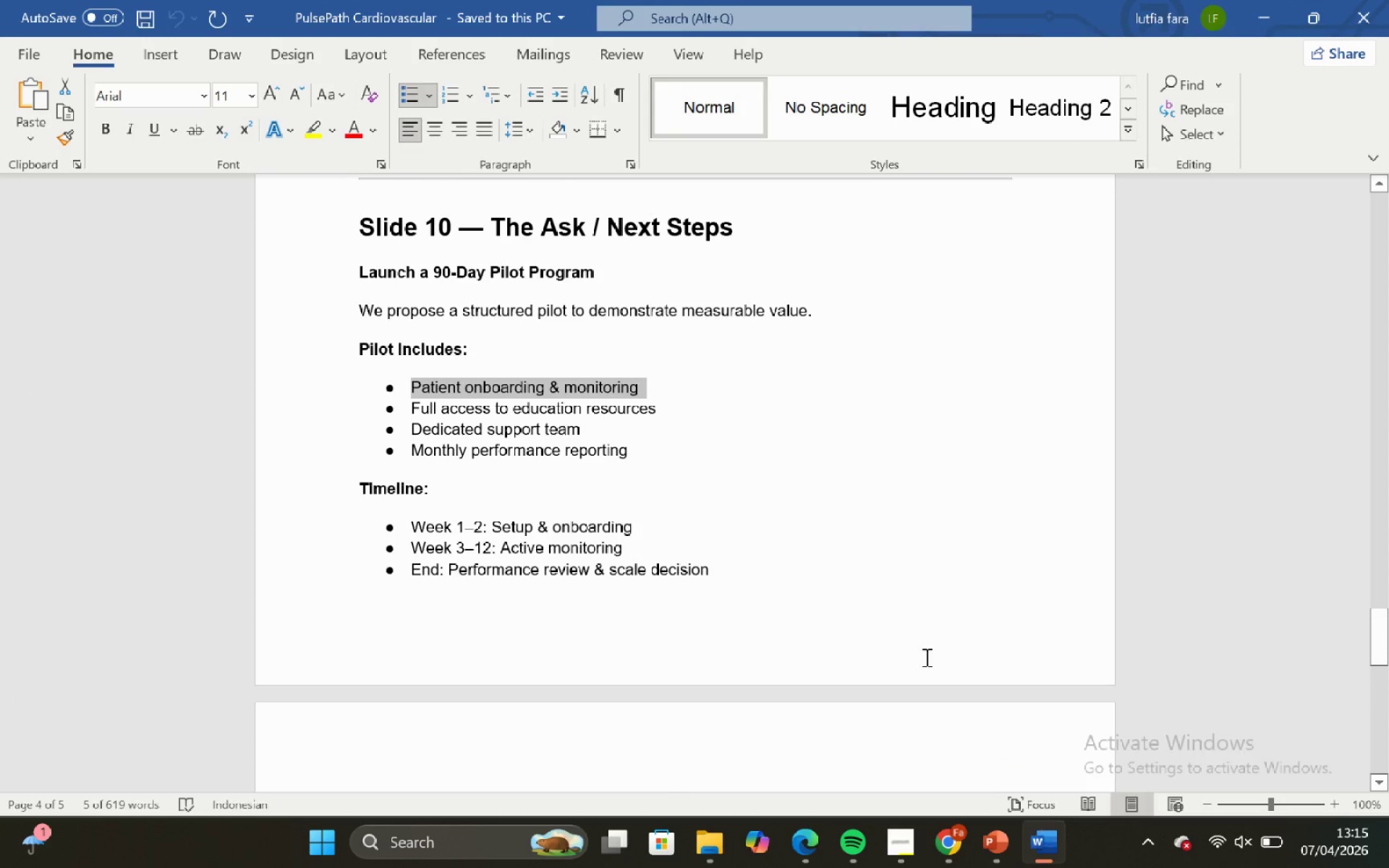 
left_click([824, 534])
 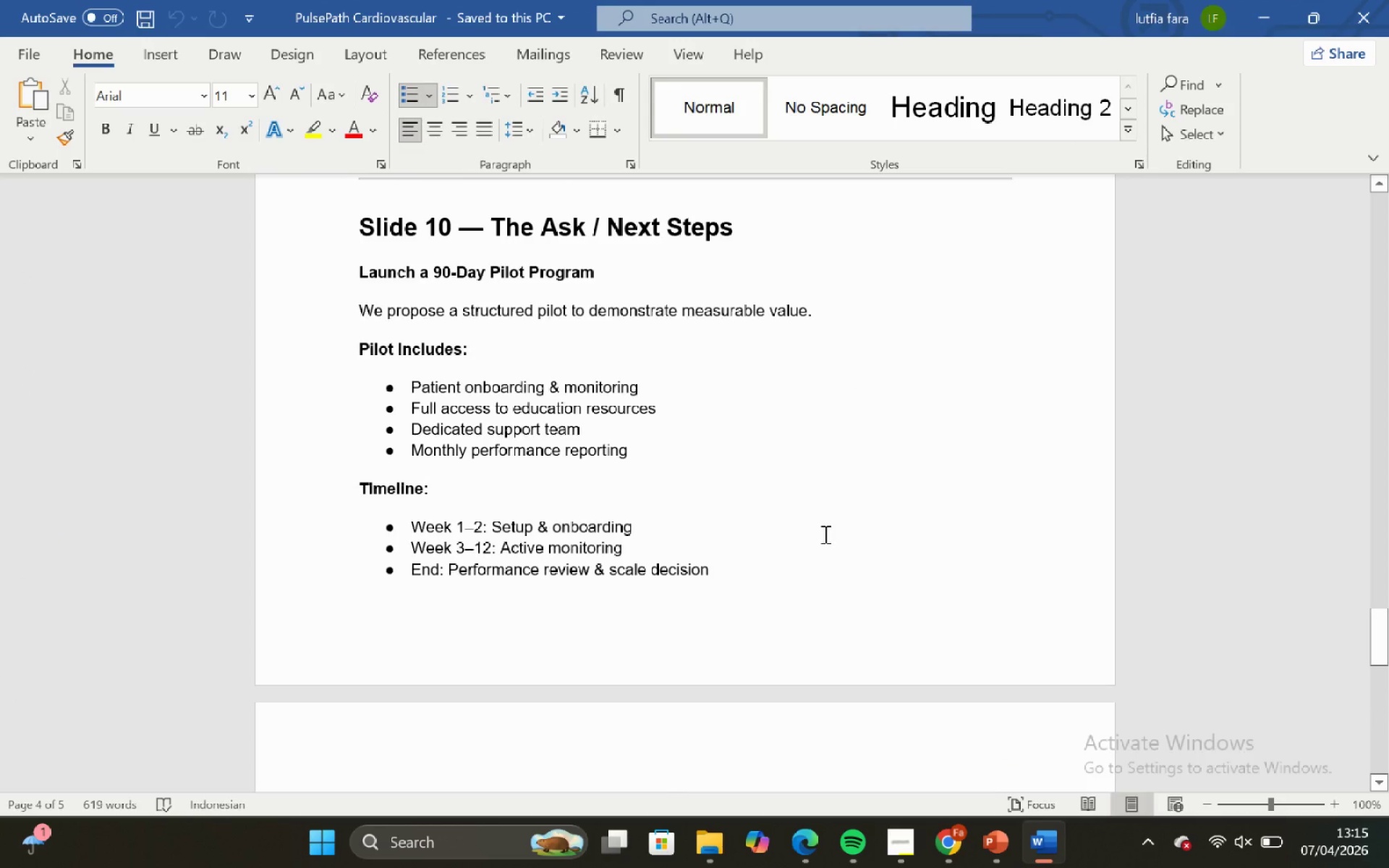 
scroll: coordinate [824, 534], scroll_direction: down, amount: 3.0
 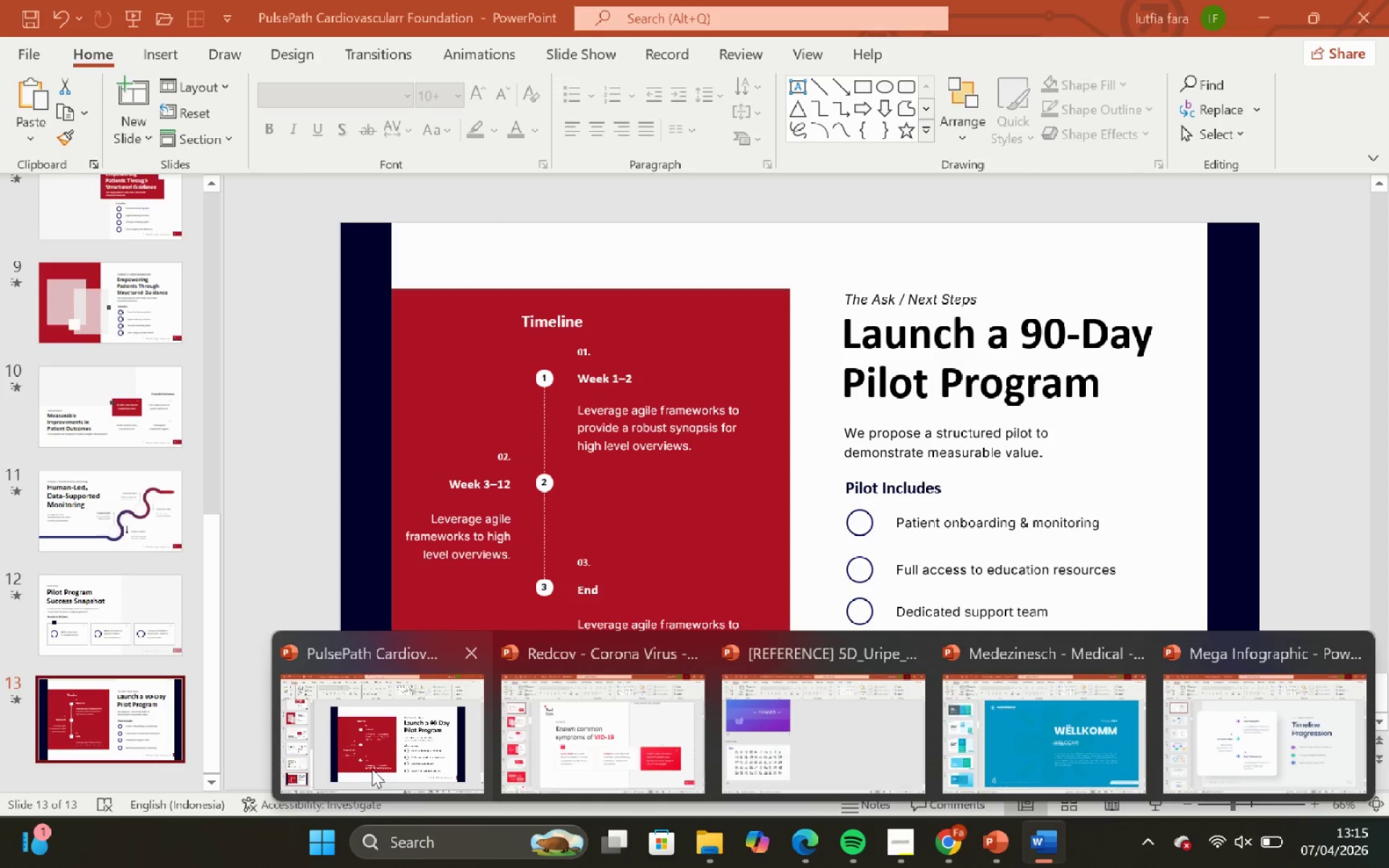 
wait(5.26)
 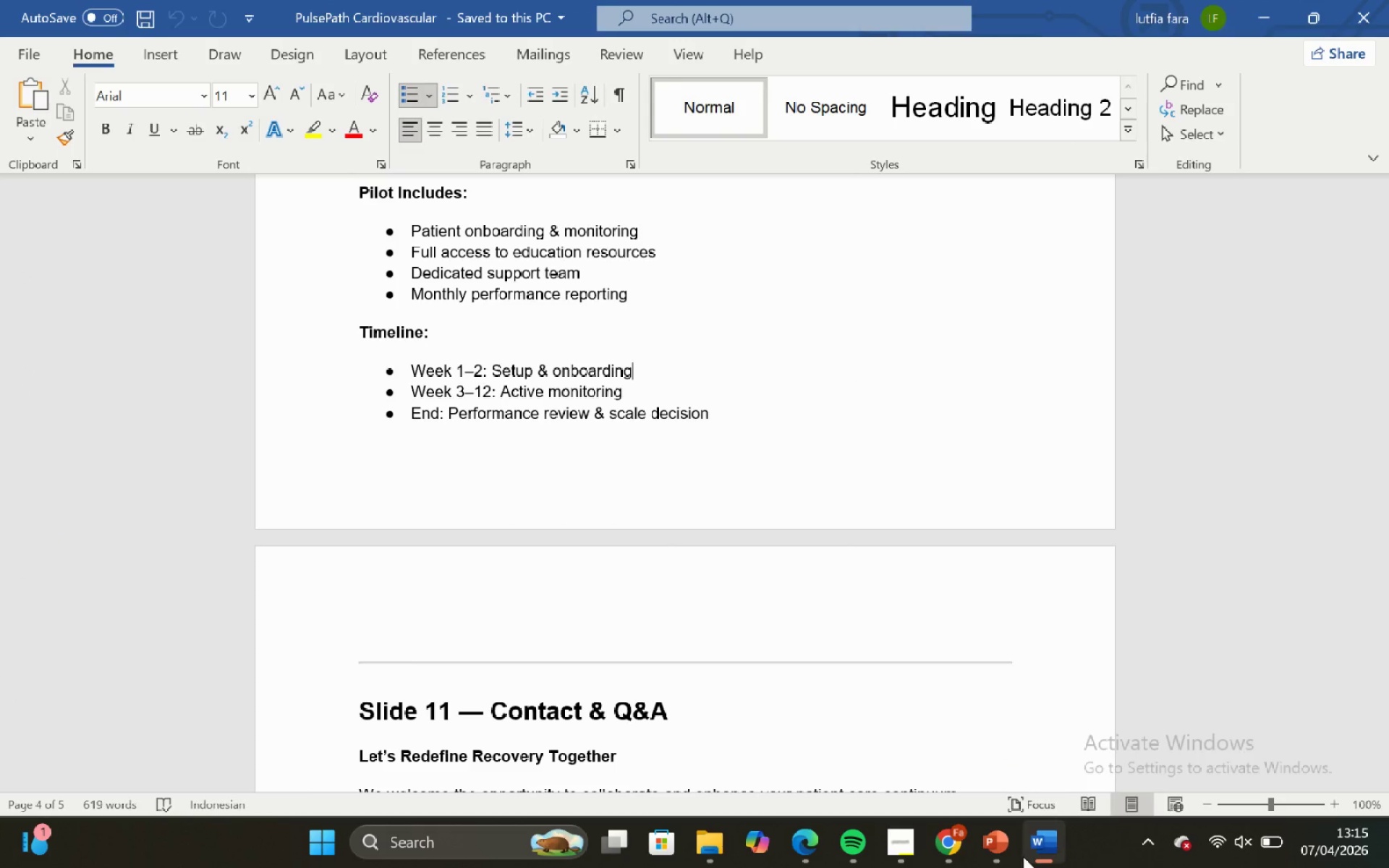 
left_click([441, 370])
 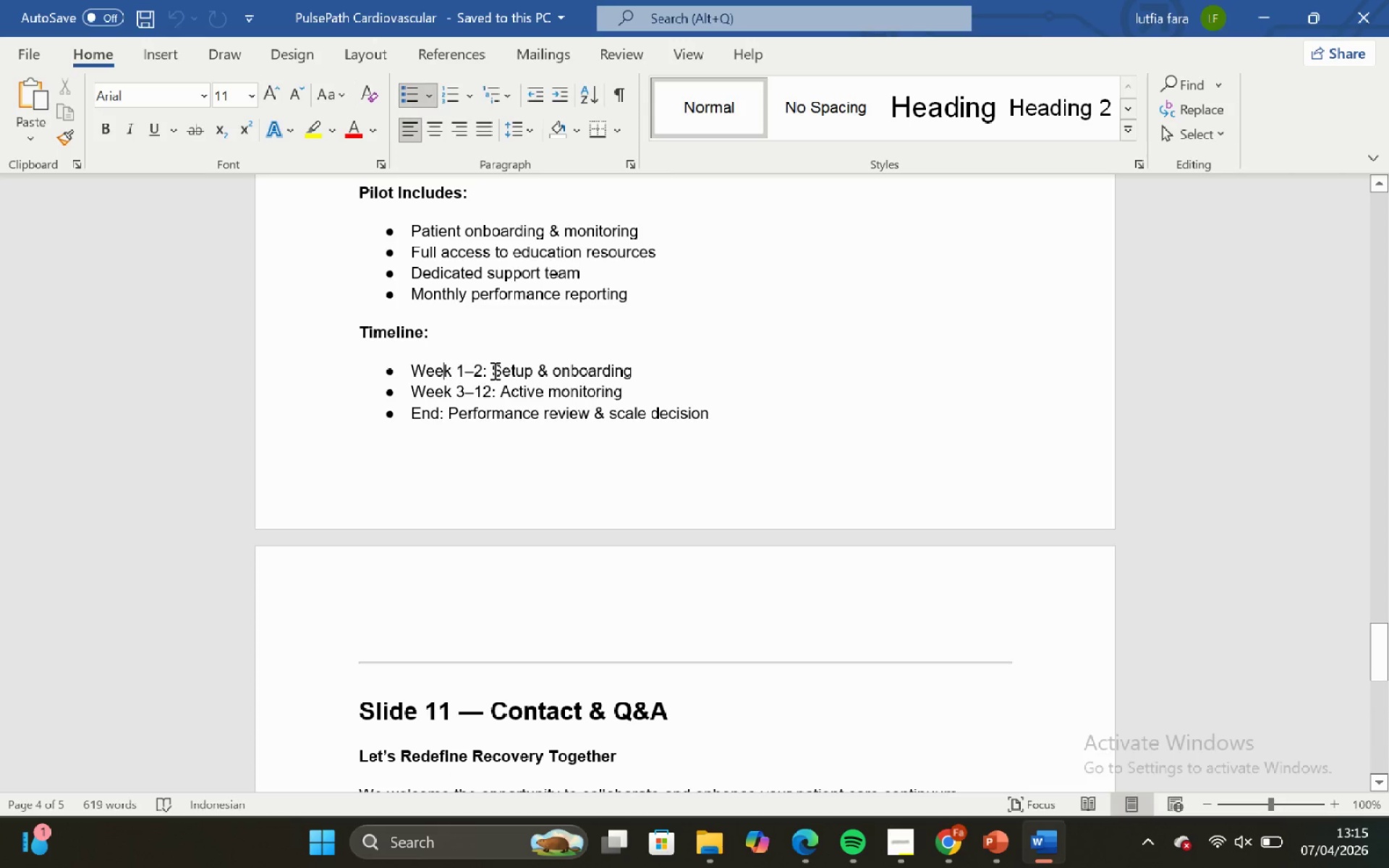 
left_click_drag(start_coordinate=[493, 370], to_coordinate=[630, 376])
 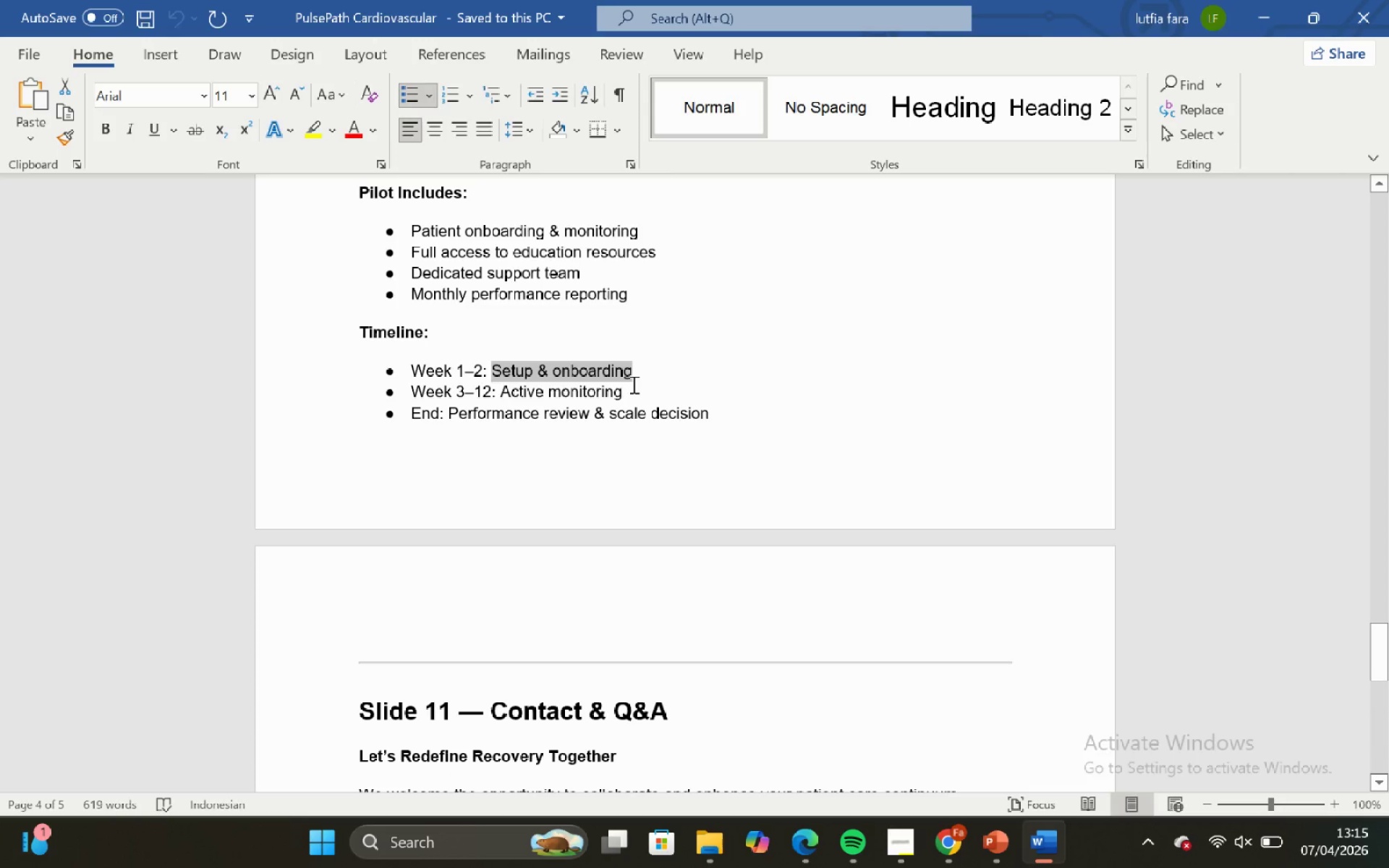 
key(Control+C)
 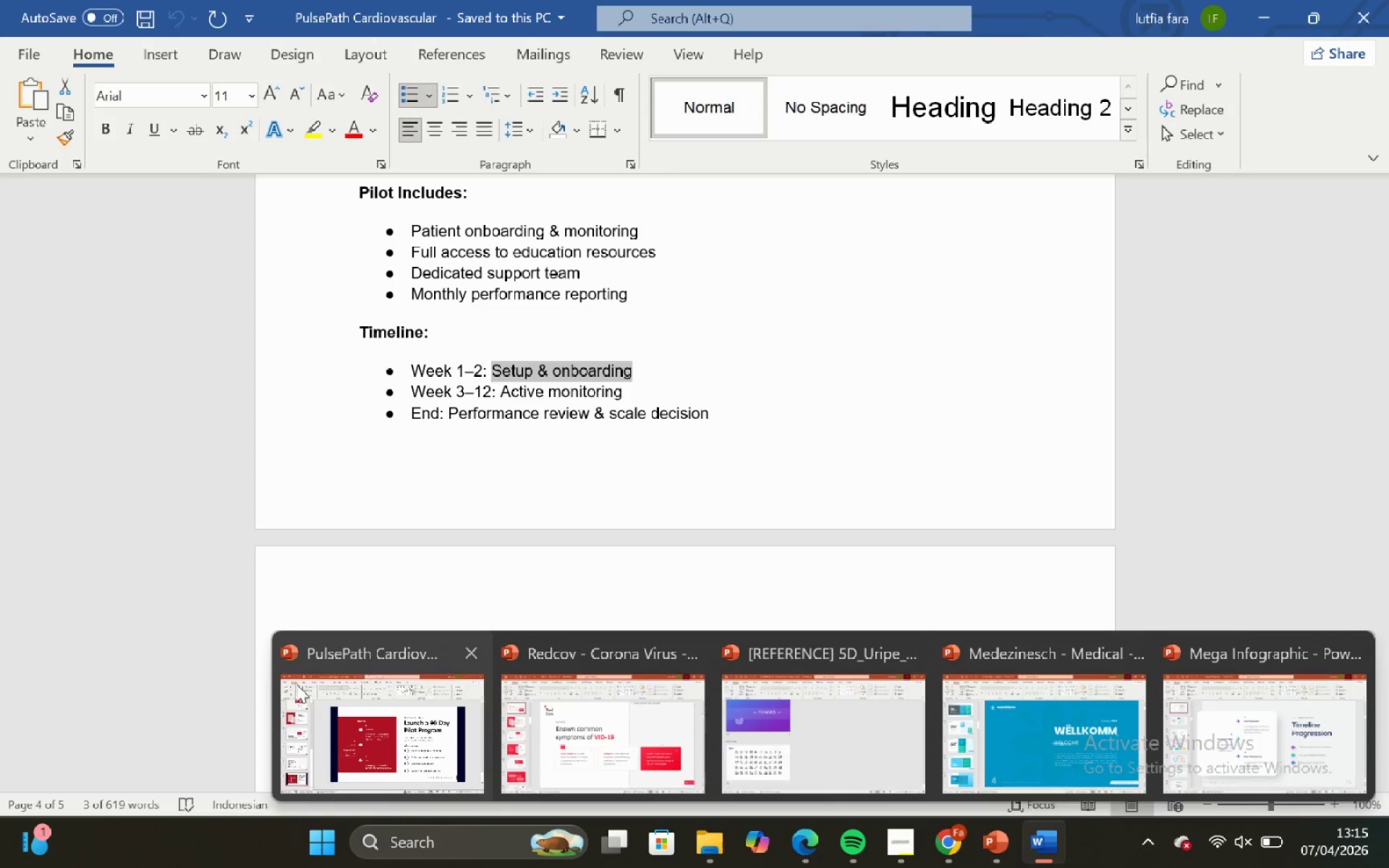 
left_click_drag(start_coordinate=[375, 736], to_coordinate=[375, 733])
 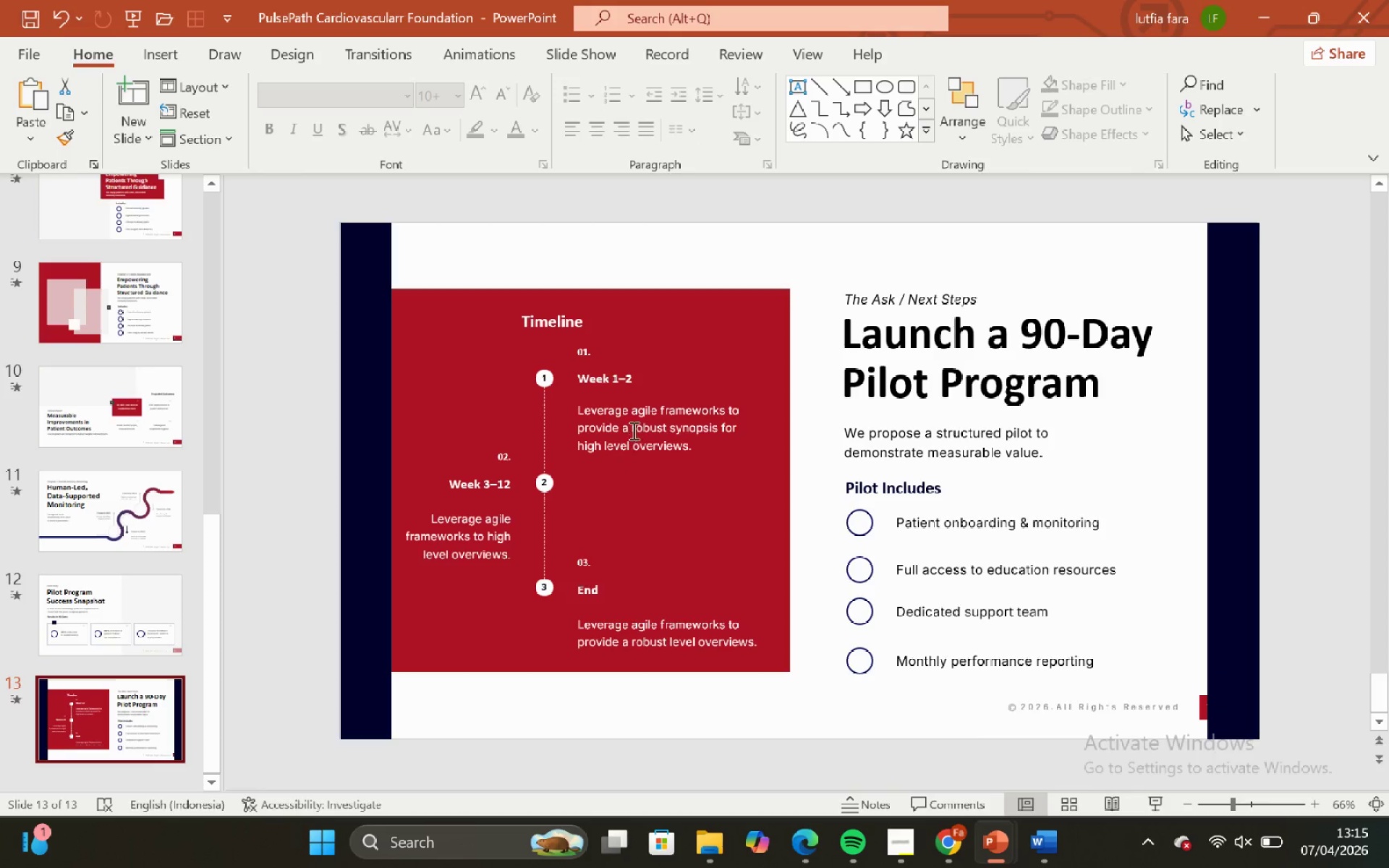 
left_click([634, 424])
 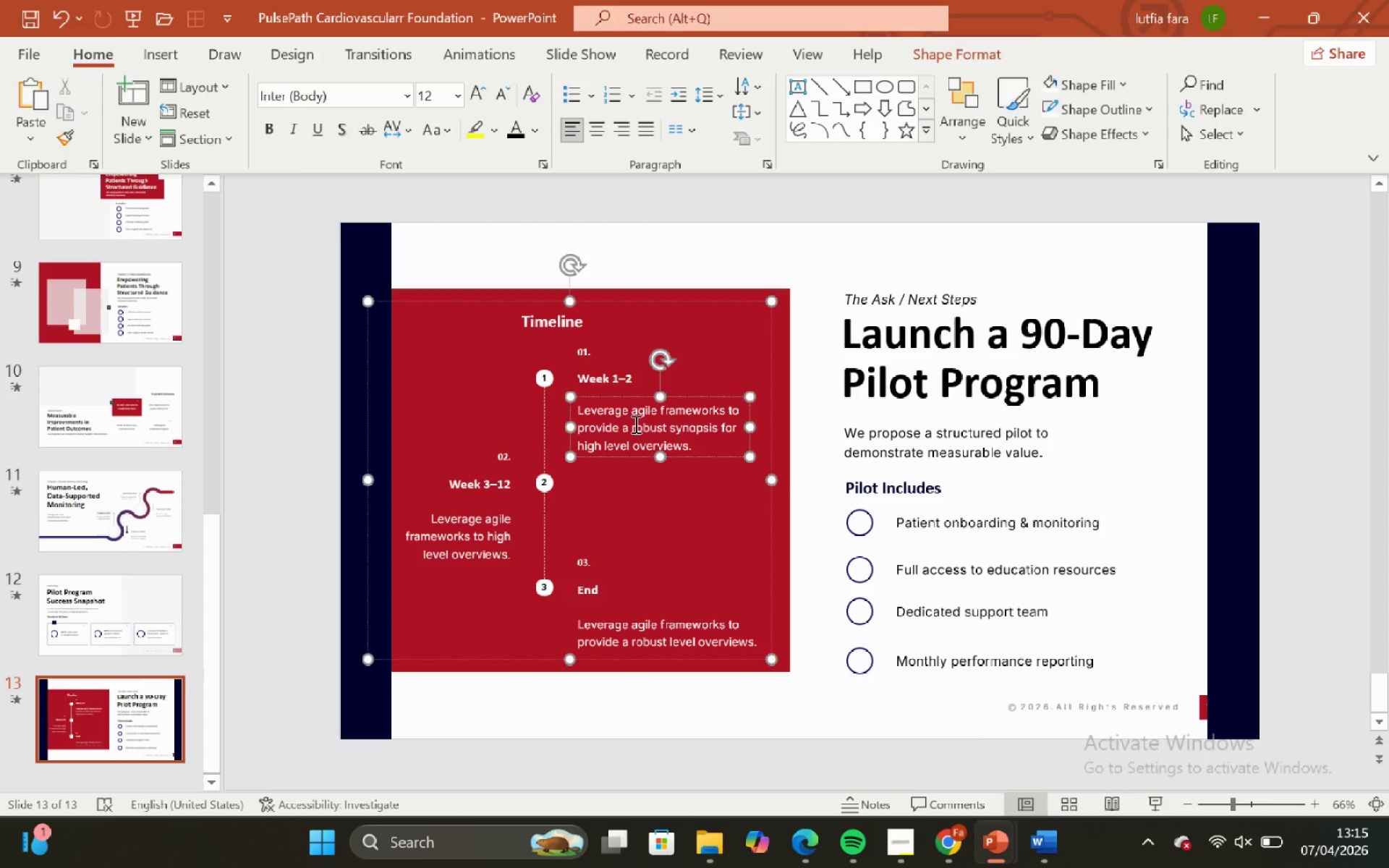 
key(Control+A)
 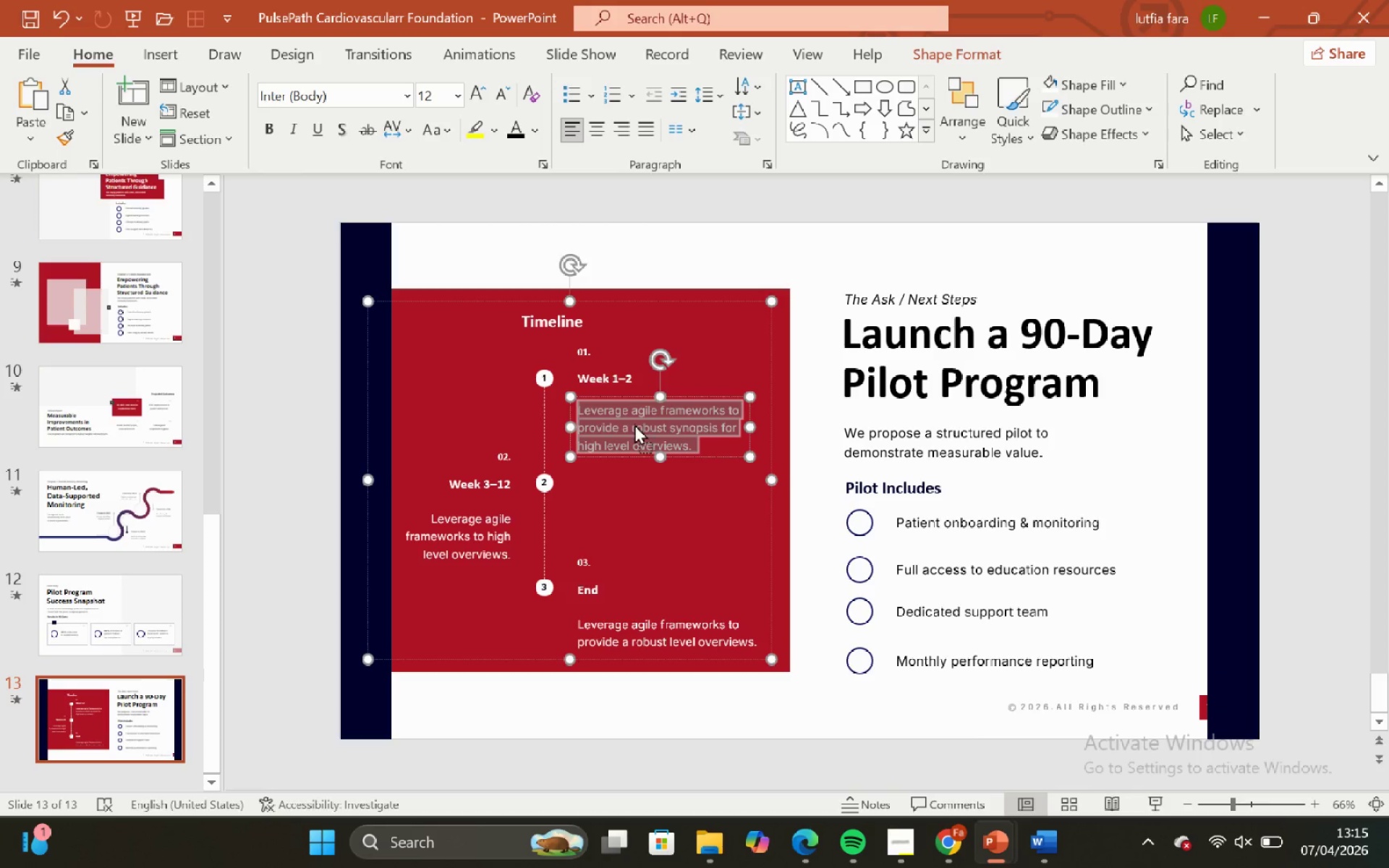 
right_click([634, 424])
 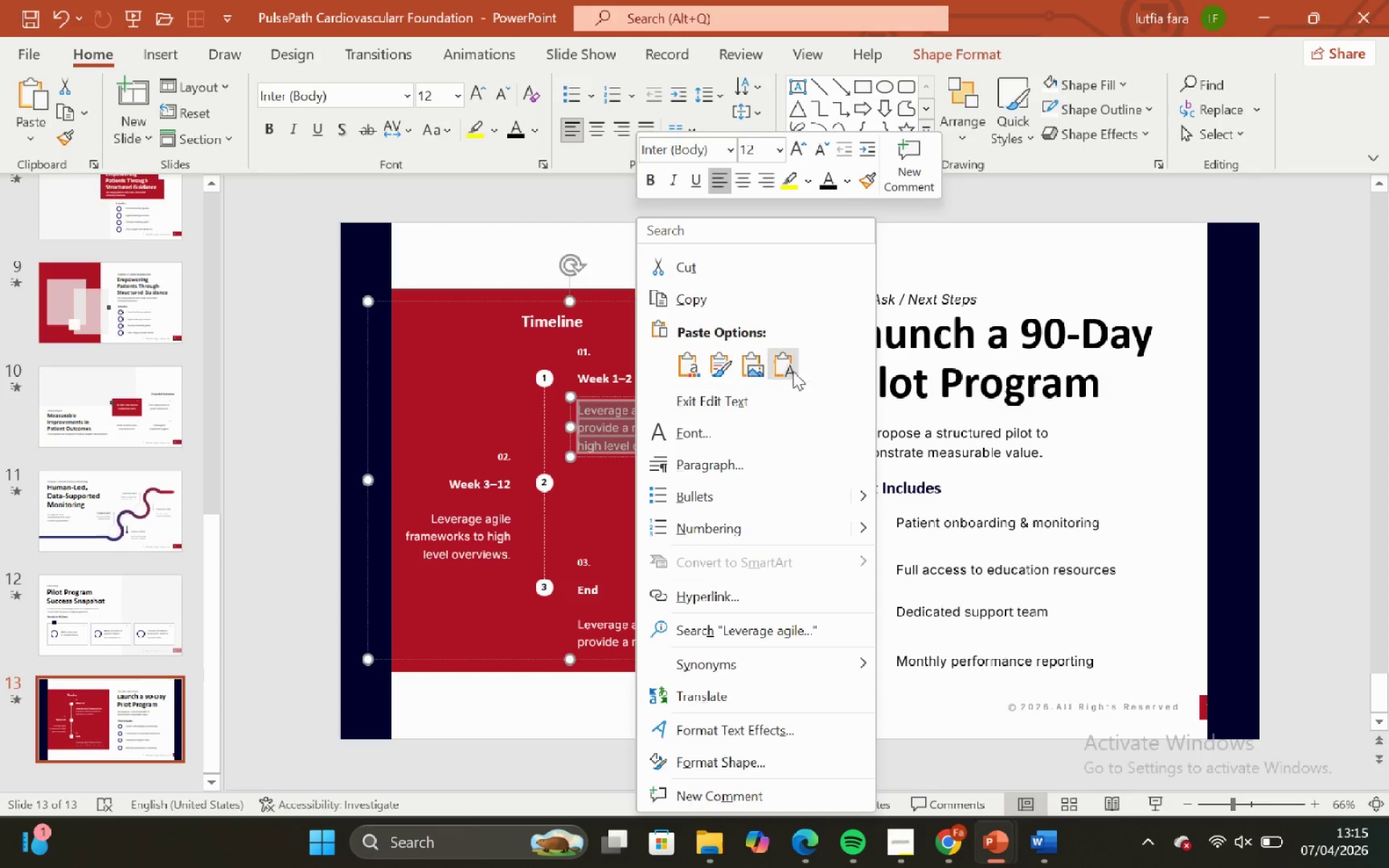 
left_click([793, 371])
 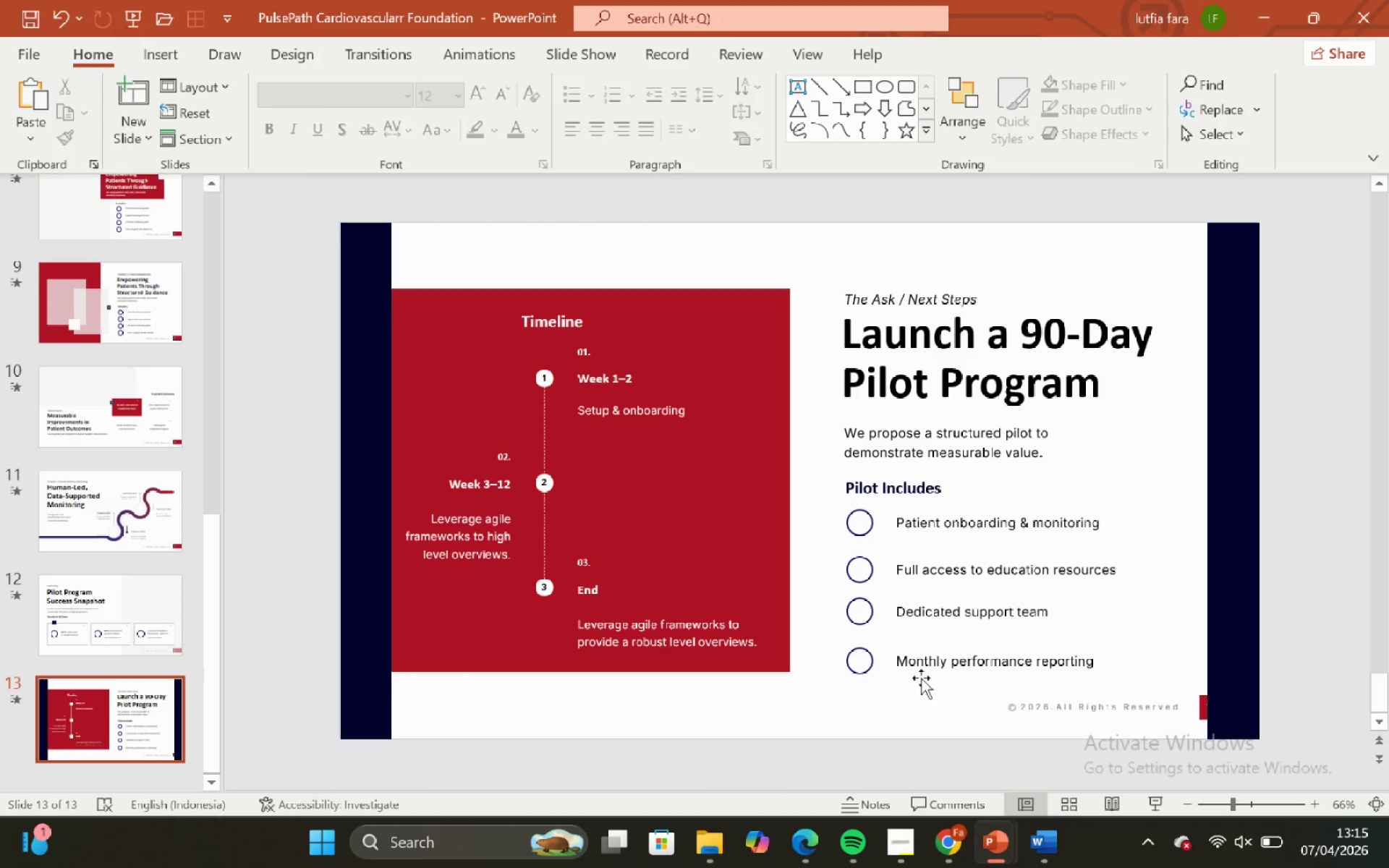 
left_click_drag(start_coordinate=[1047, 844], to_coordinate=[1044, 840])
 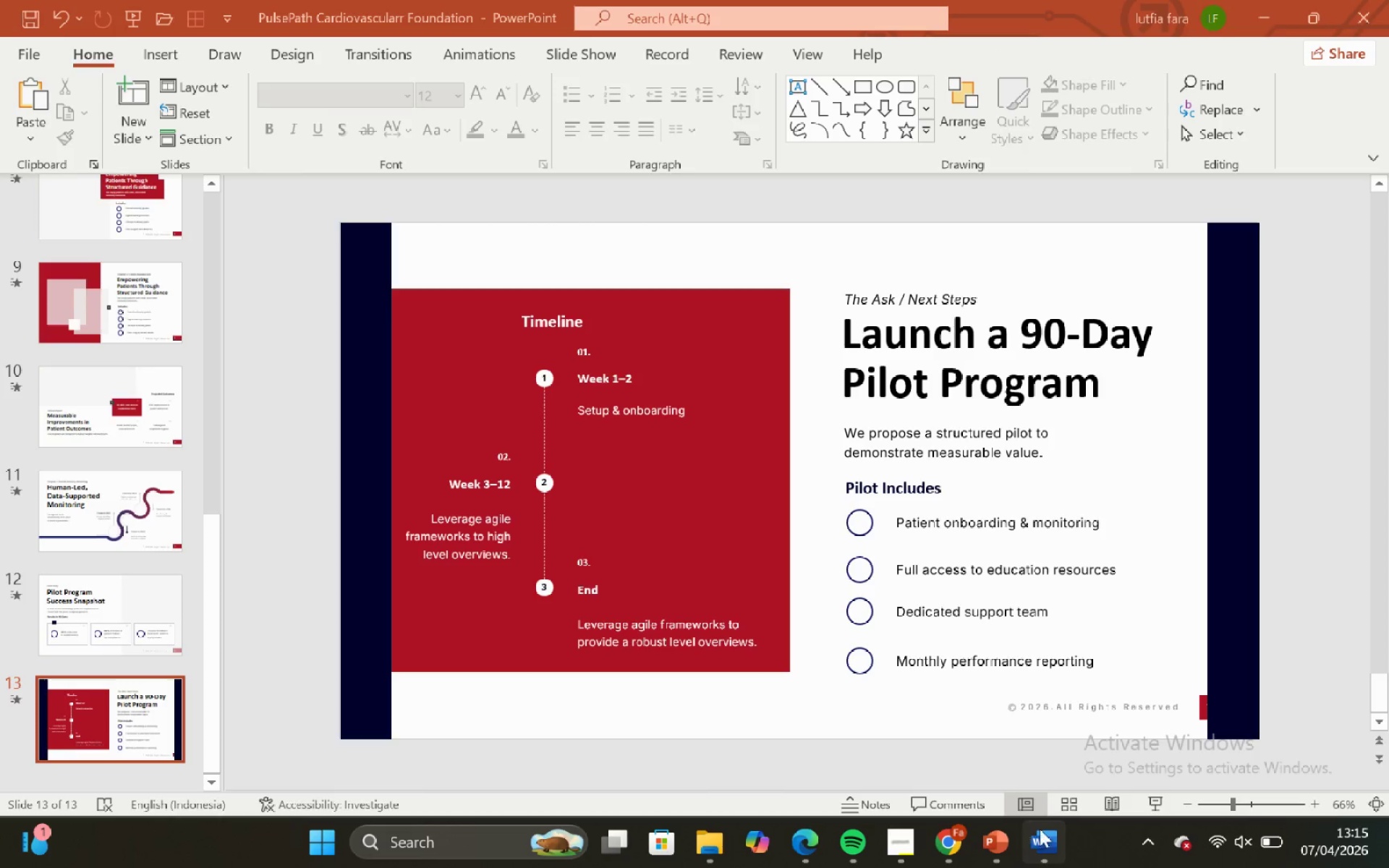 
left_click_drag(start_coordinate=[1042, 829], to_coordinate=[1035, 824])
 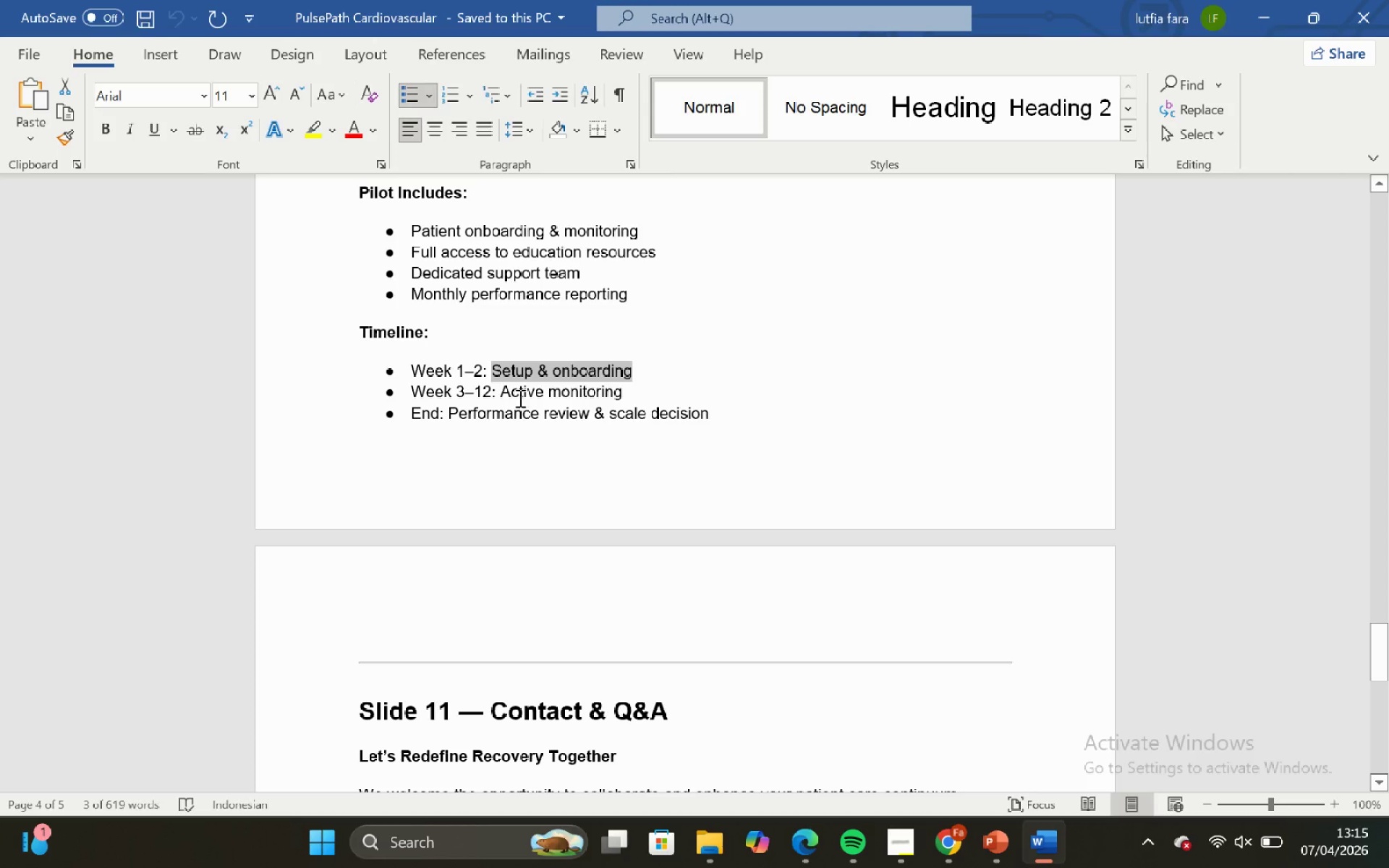 
left_click_drag(start_coordinate=[501, 393], to_coordinate=[638, 388])
 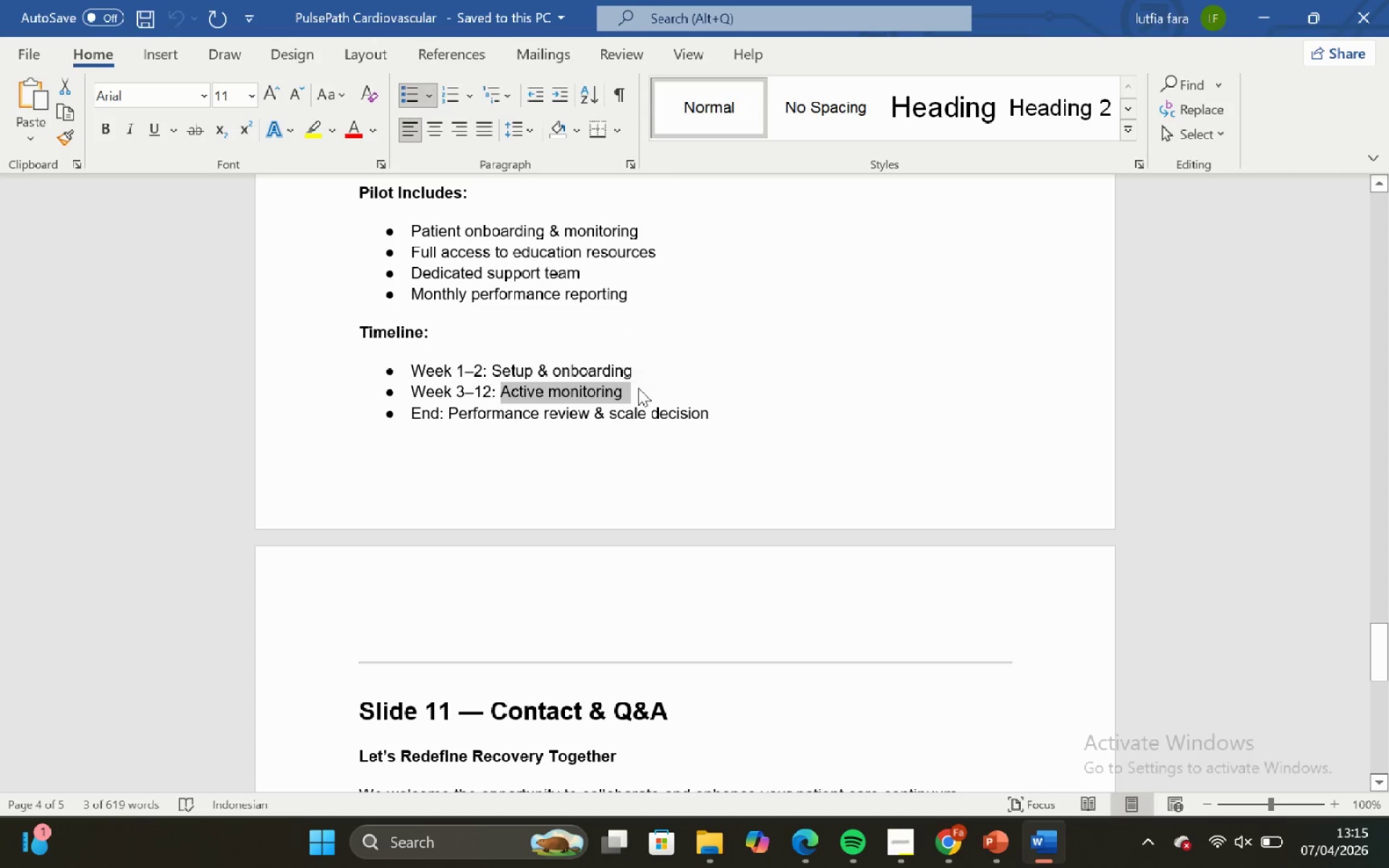 
key(Control+C)
 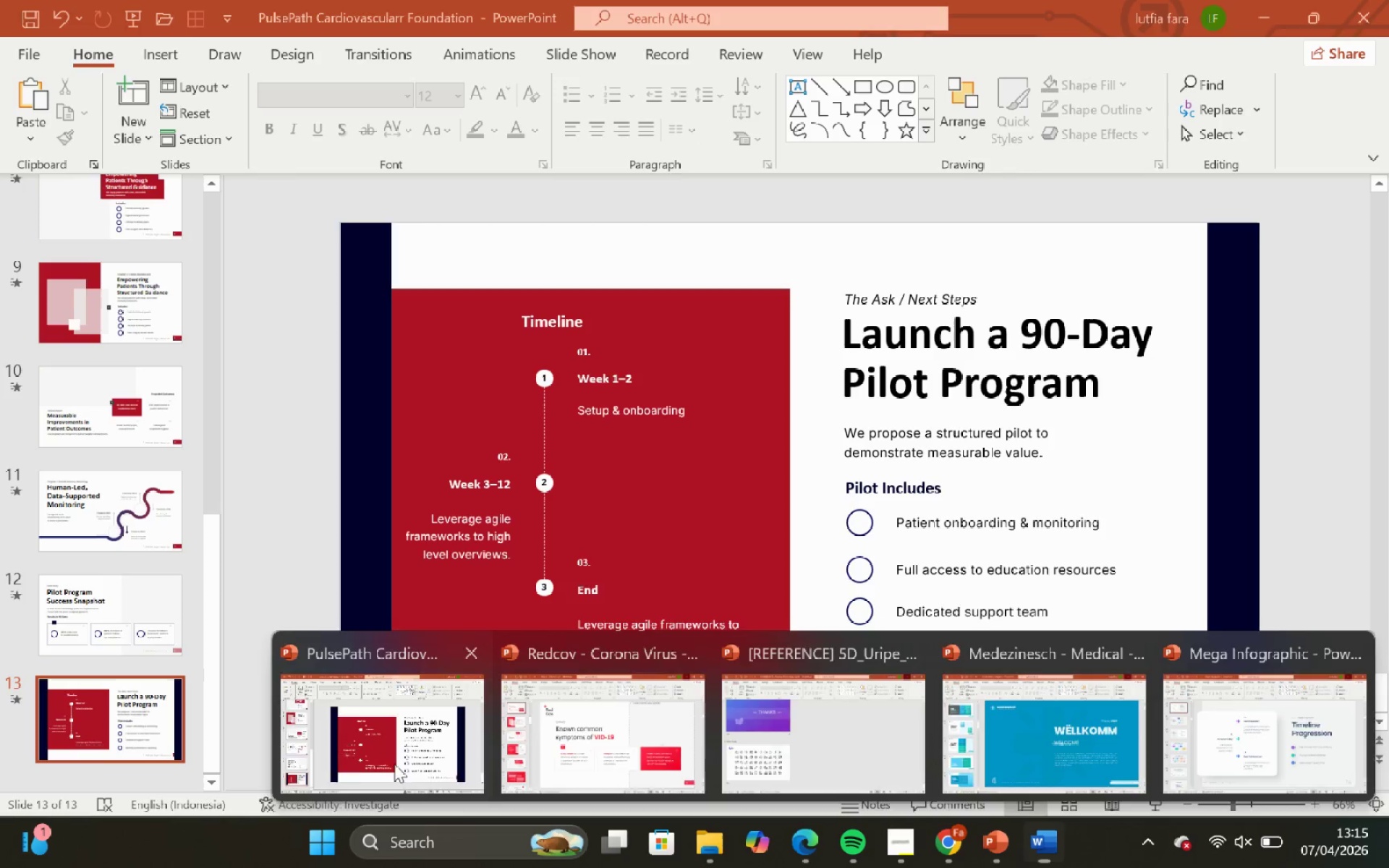 
left_click([480, 544])
 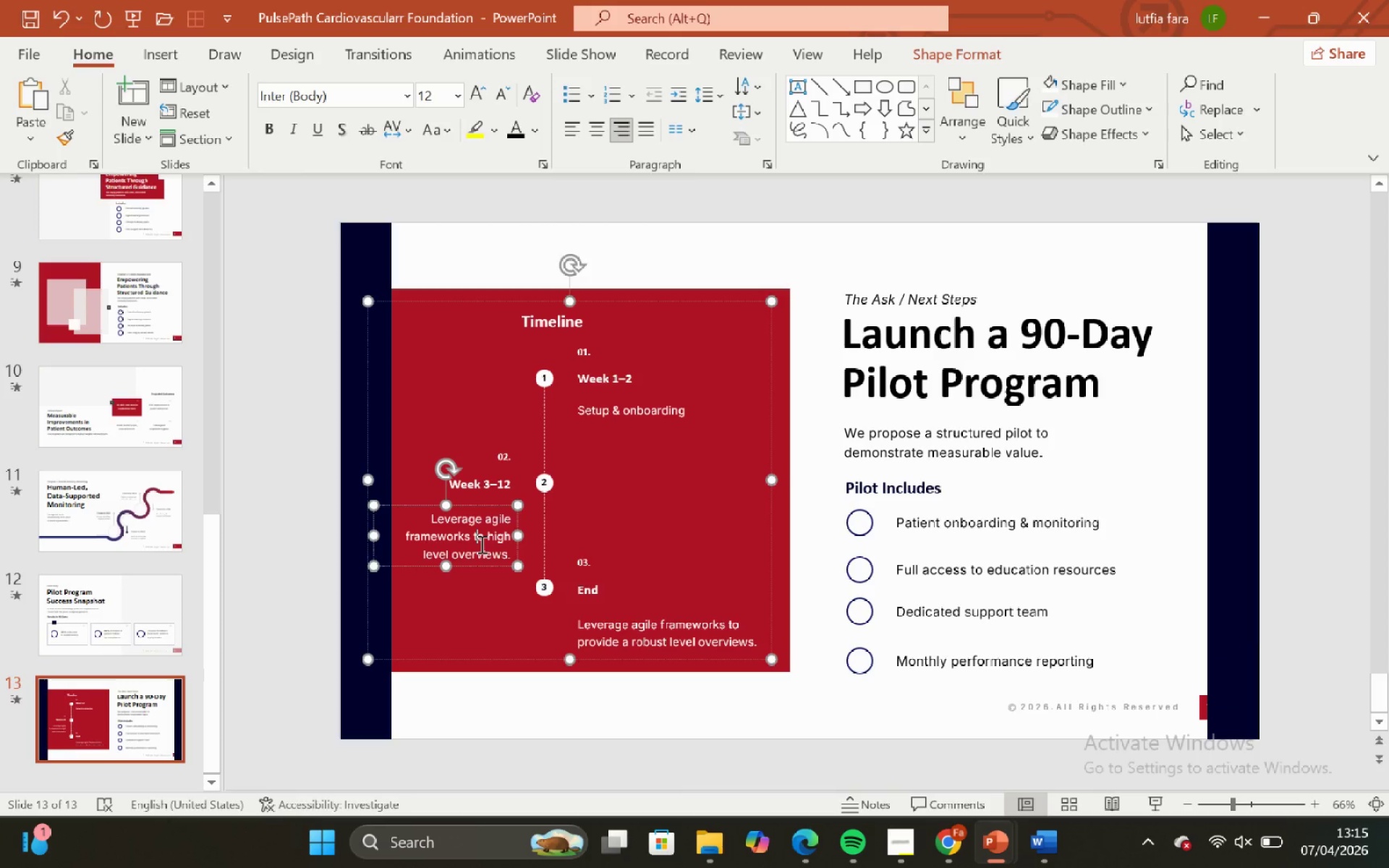 
key(Control+A)
 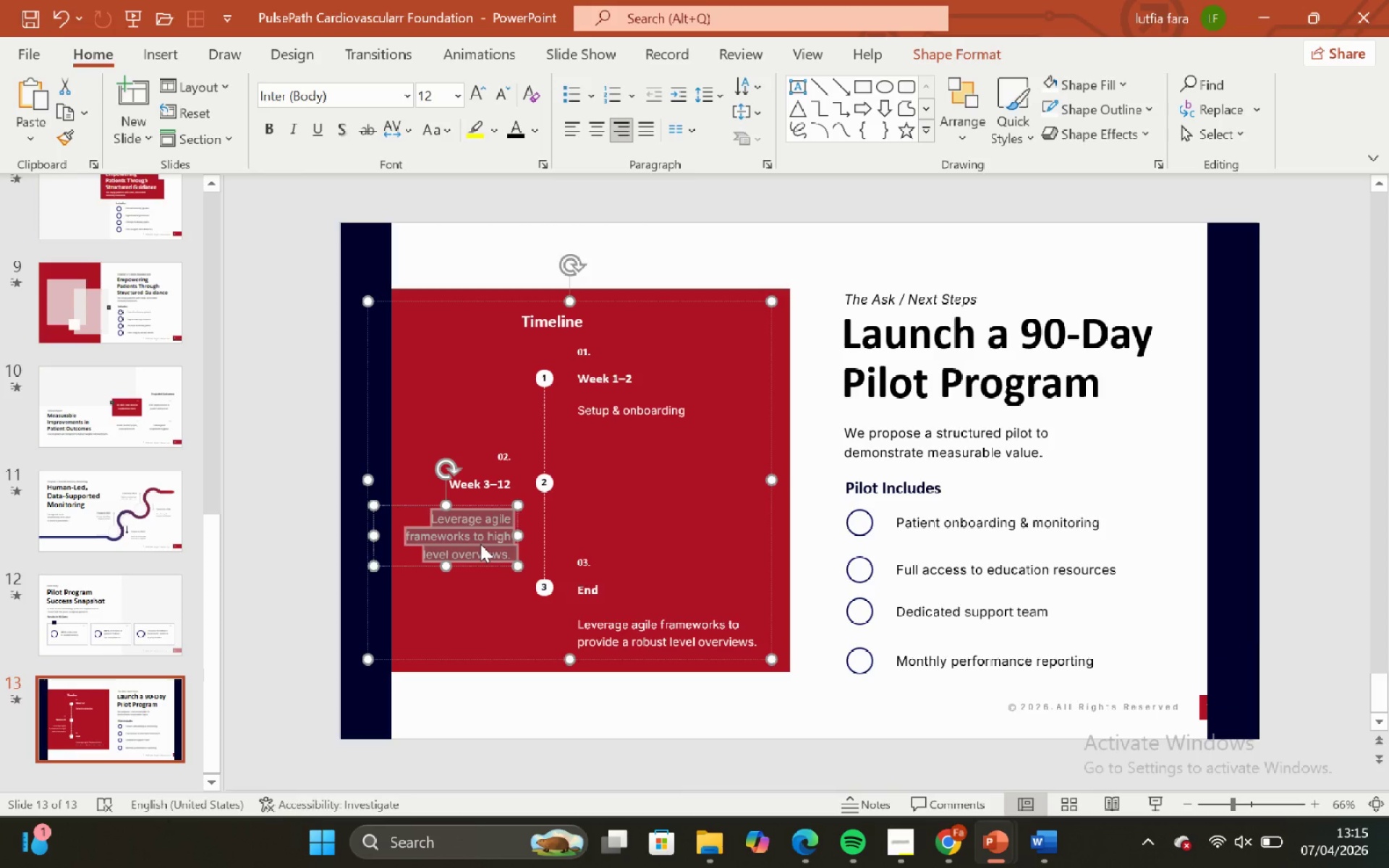 
right_click([480, 544])
 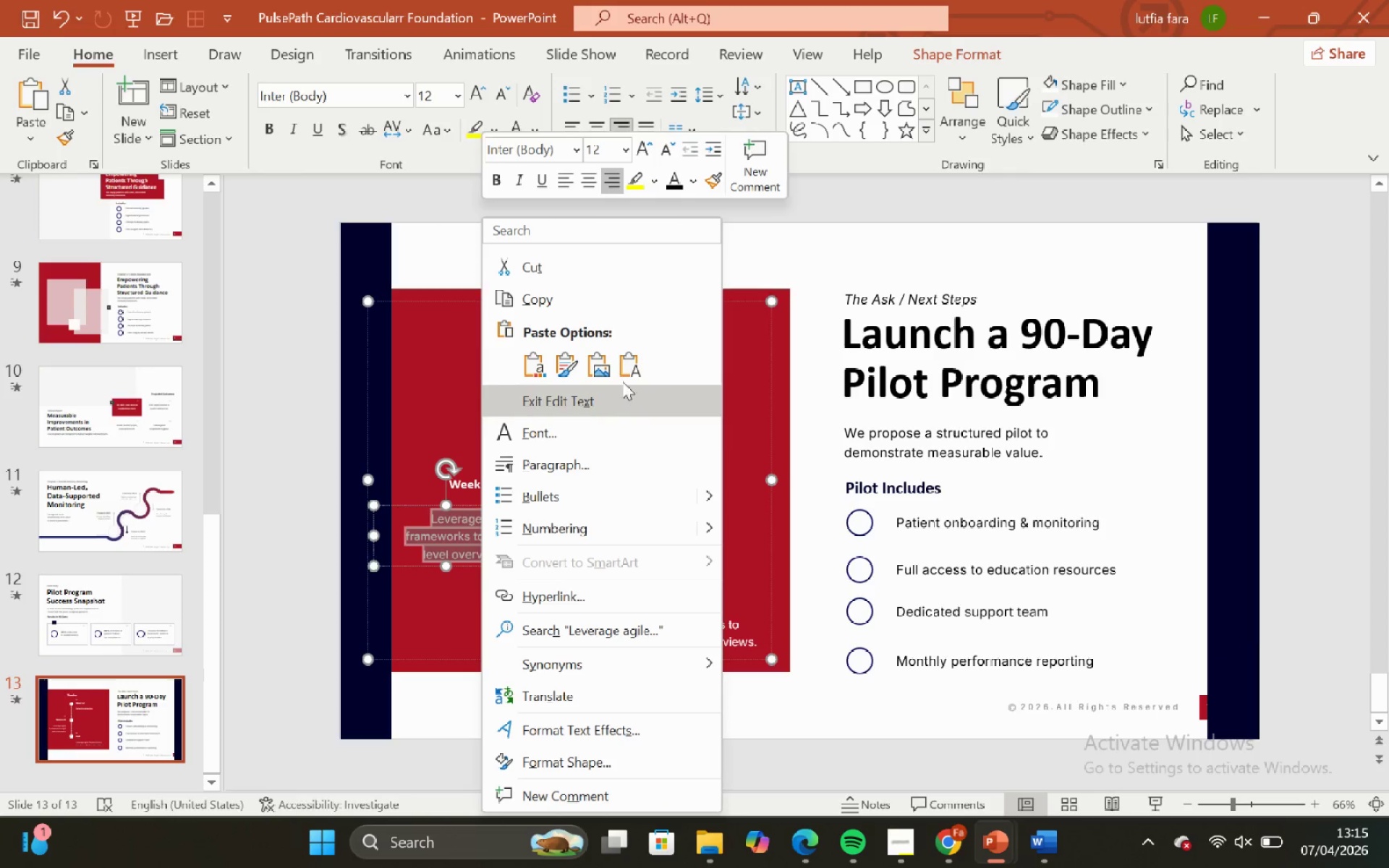 
left_click([623, 373])
 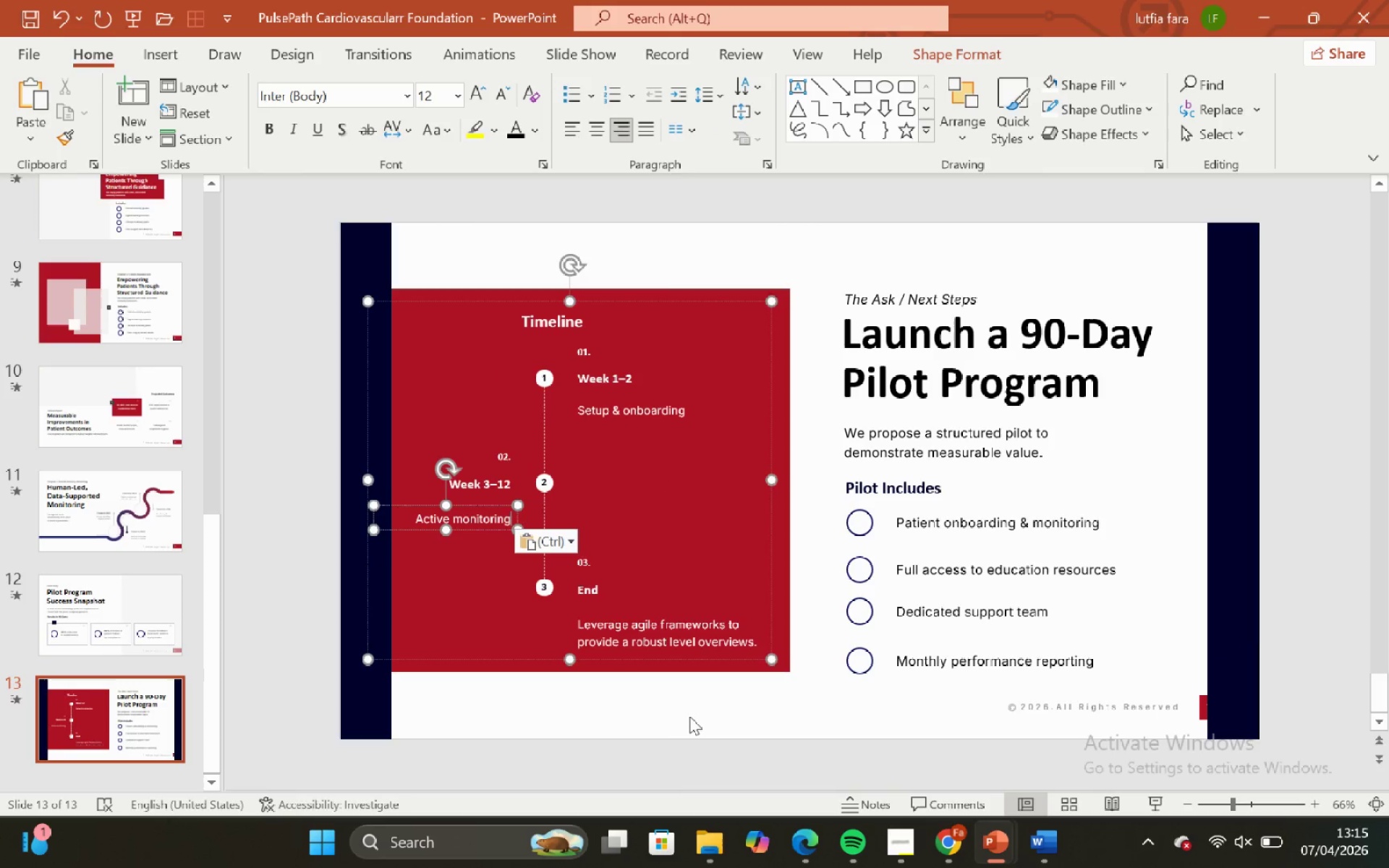 
left_click([690, 718])
 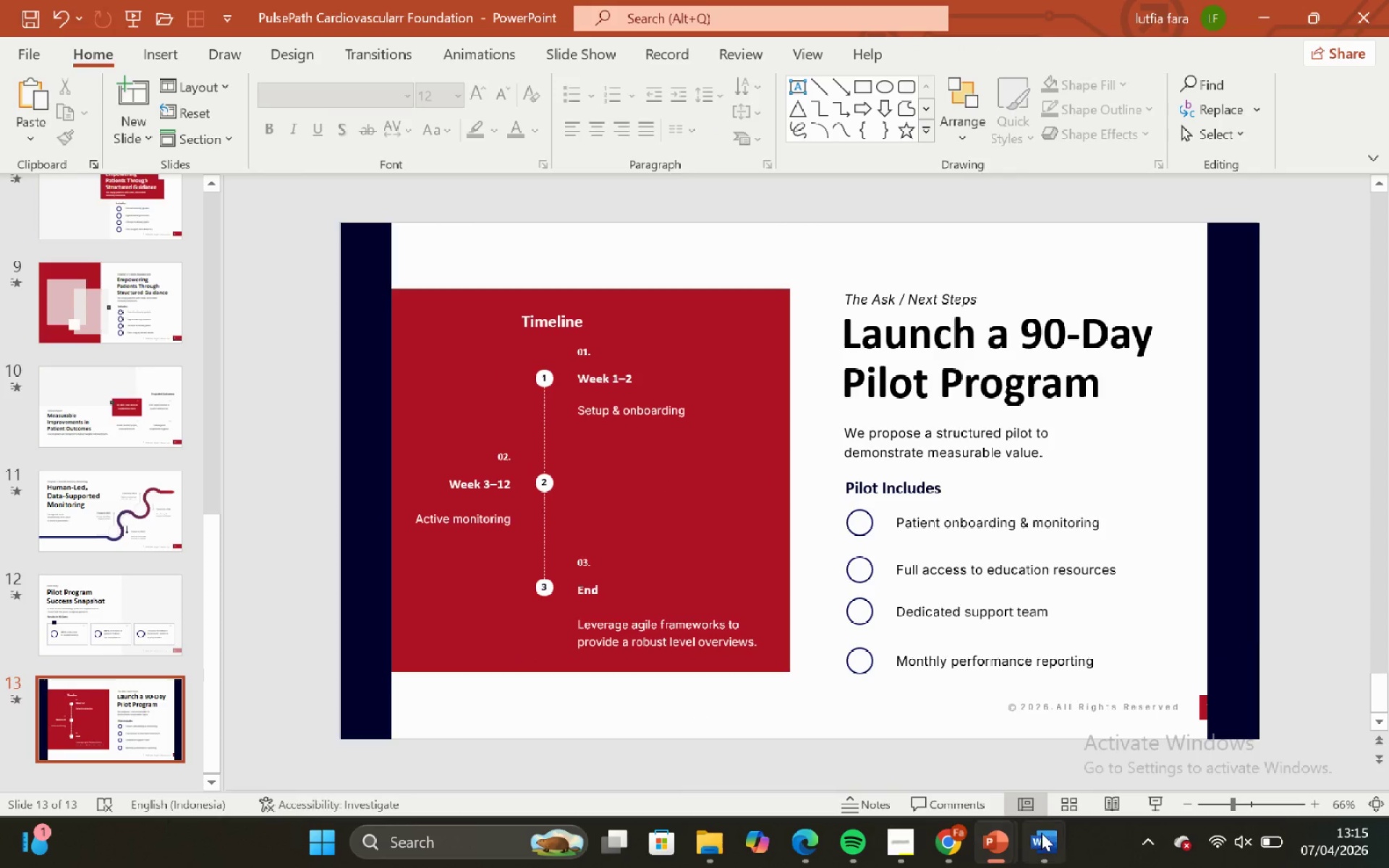 
left_click([1042, 833])
 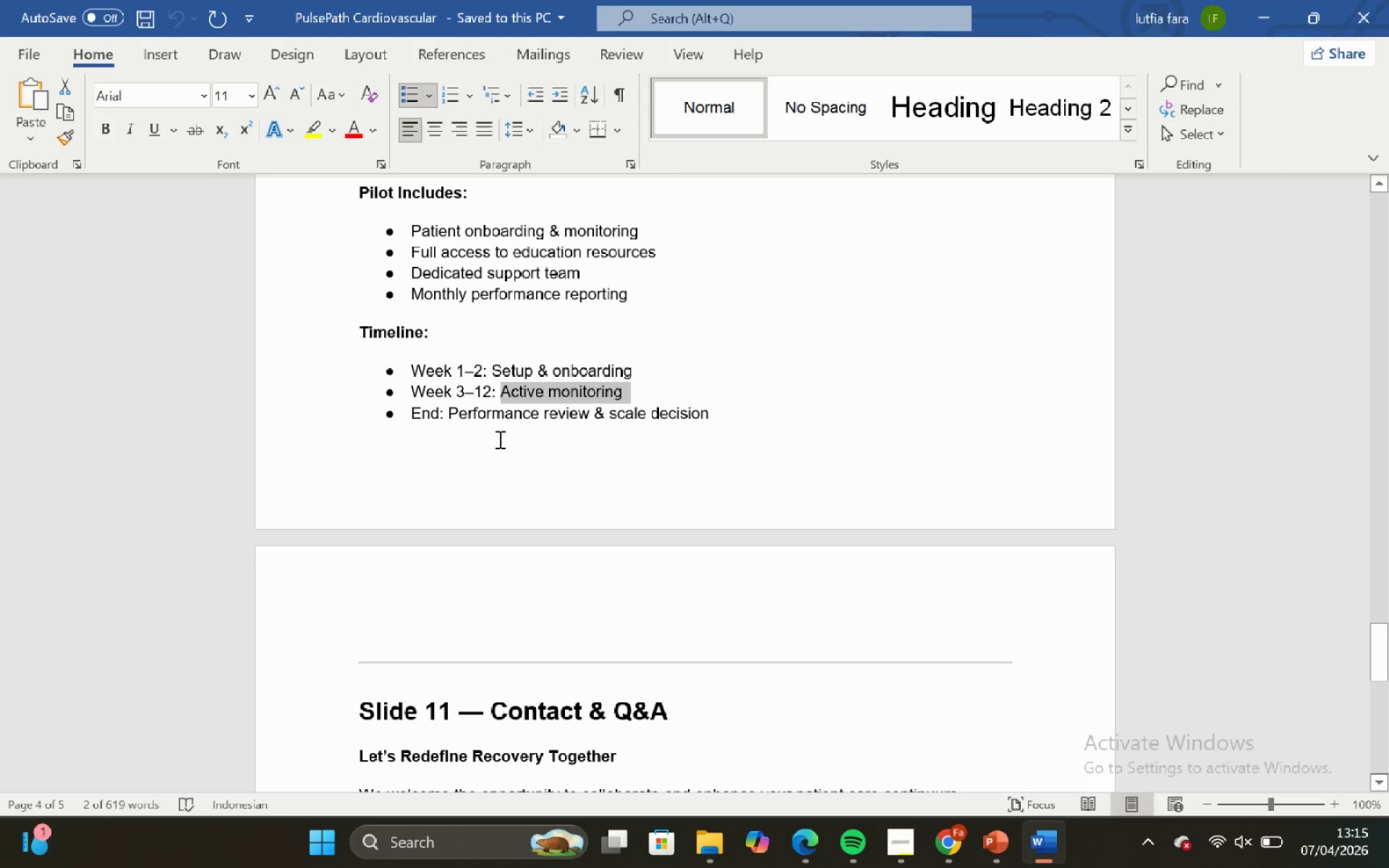 
left_click([498, 439])
 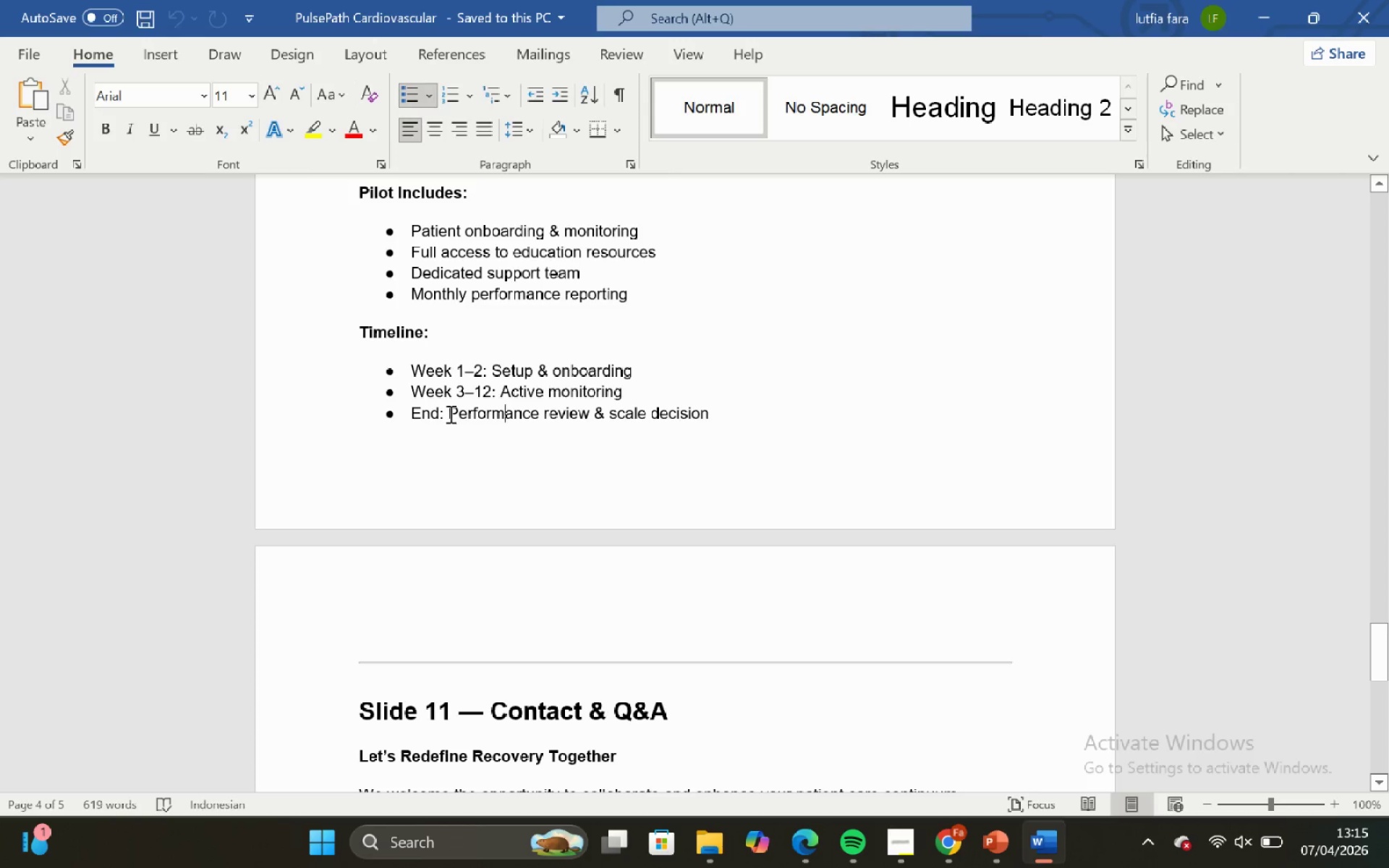 
left_click_drag(start_coordinate=[448, 414], to_coordinate=[697, 415])
 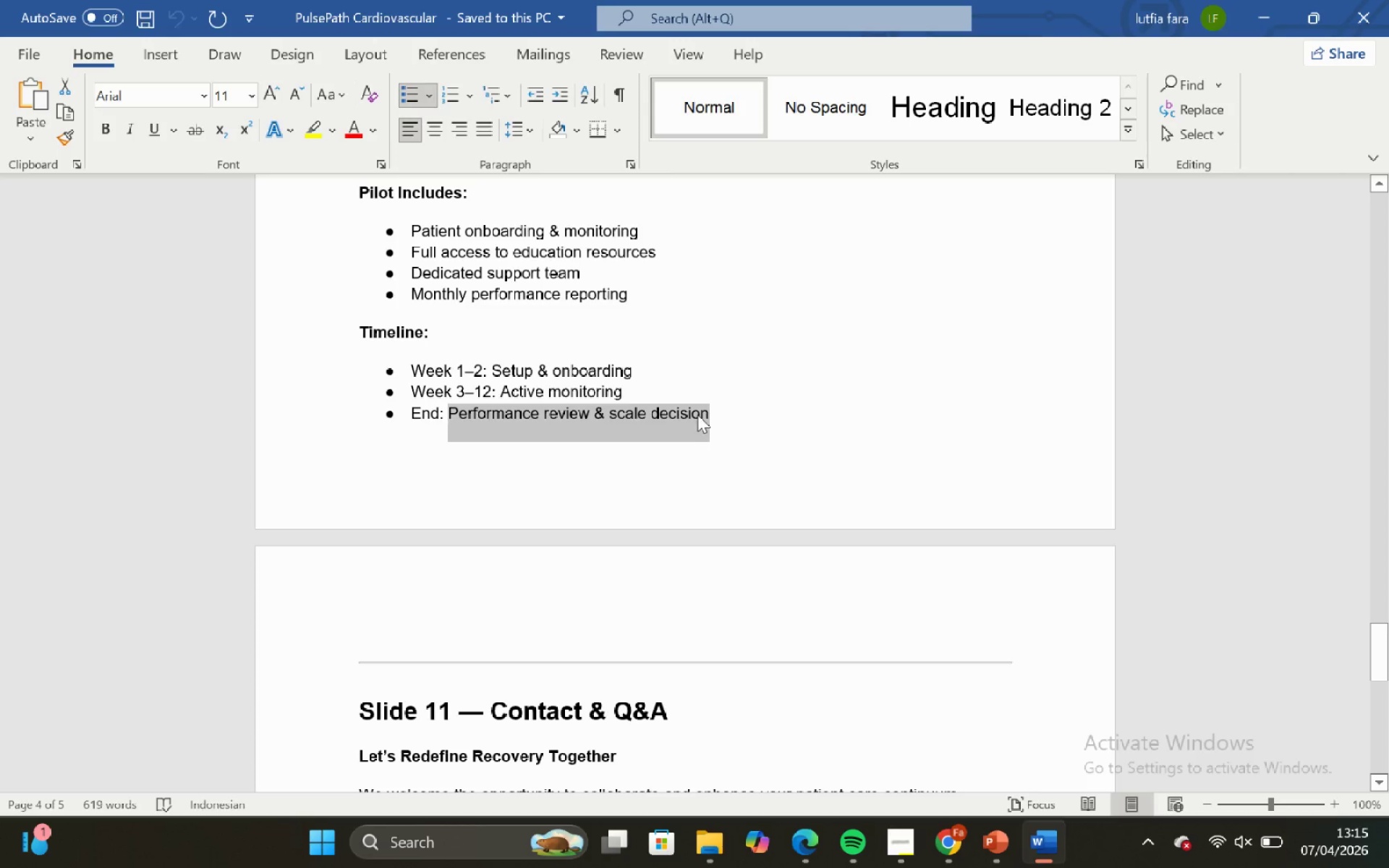 
key(Control+C)
 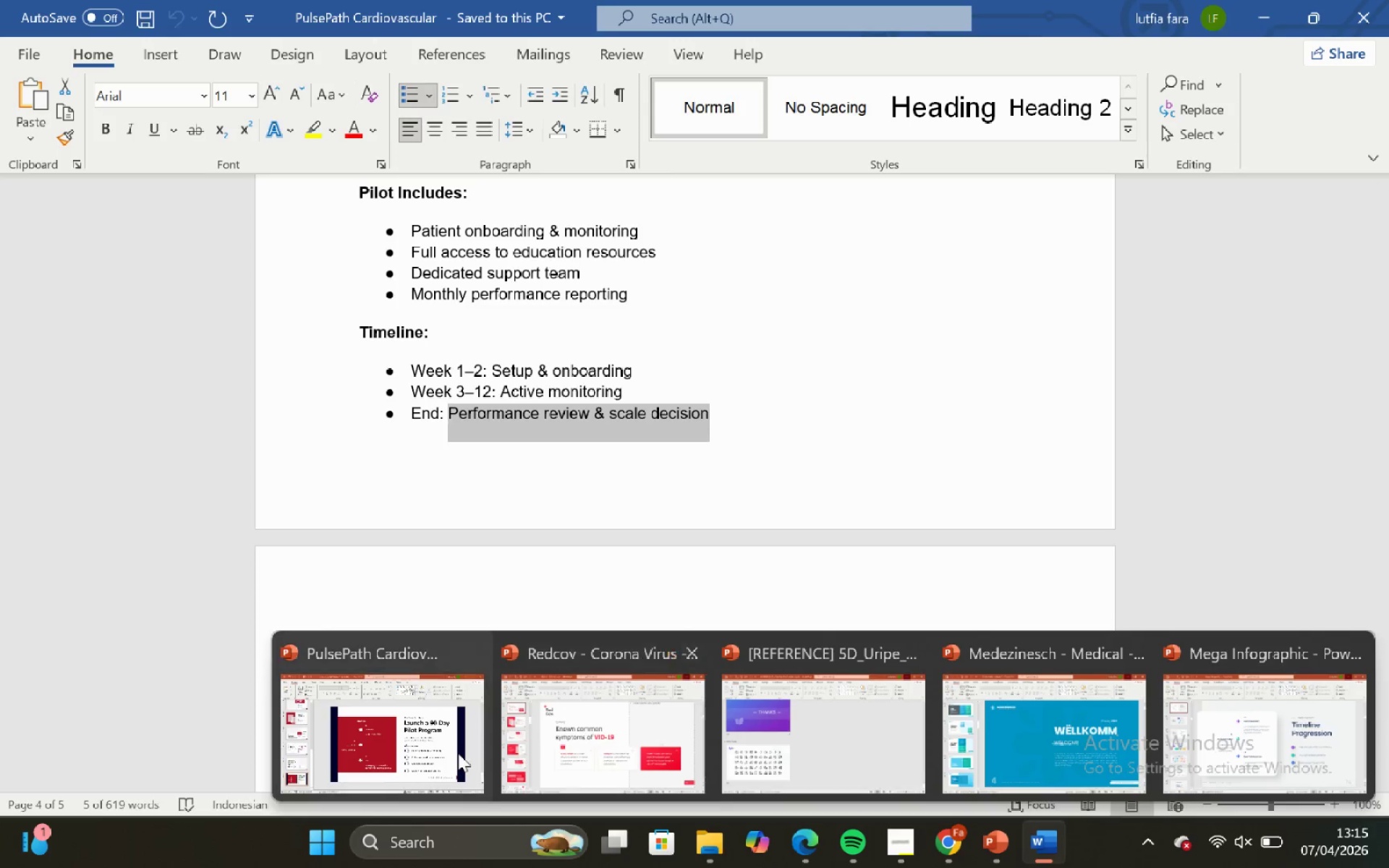 
left_click([445, 756])
 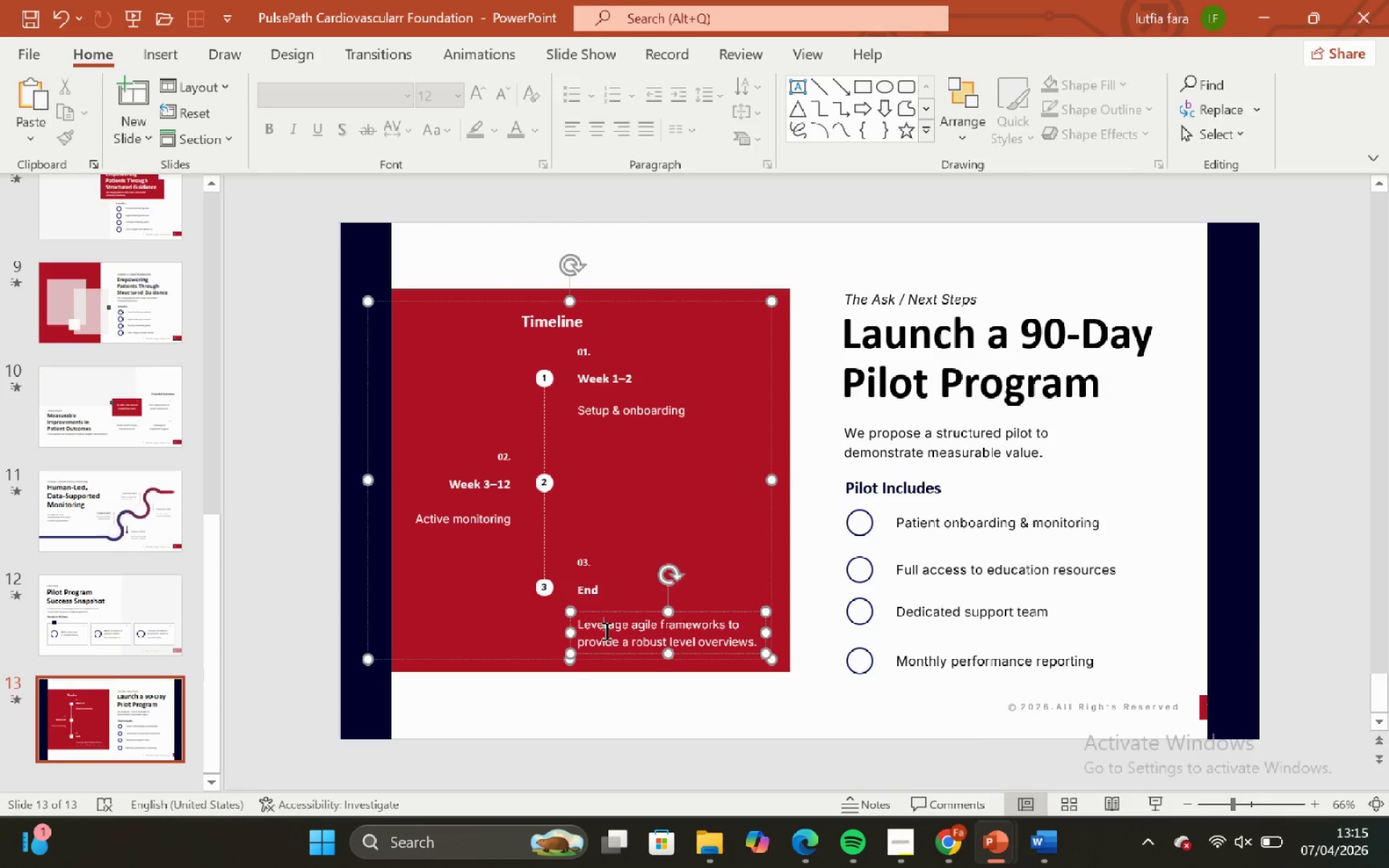 
key(Control+A)
 